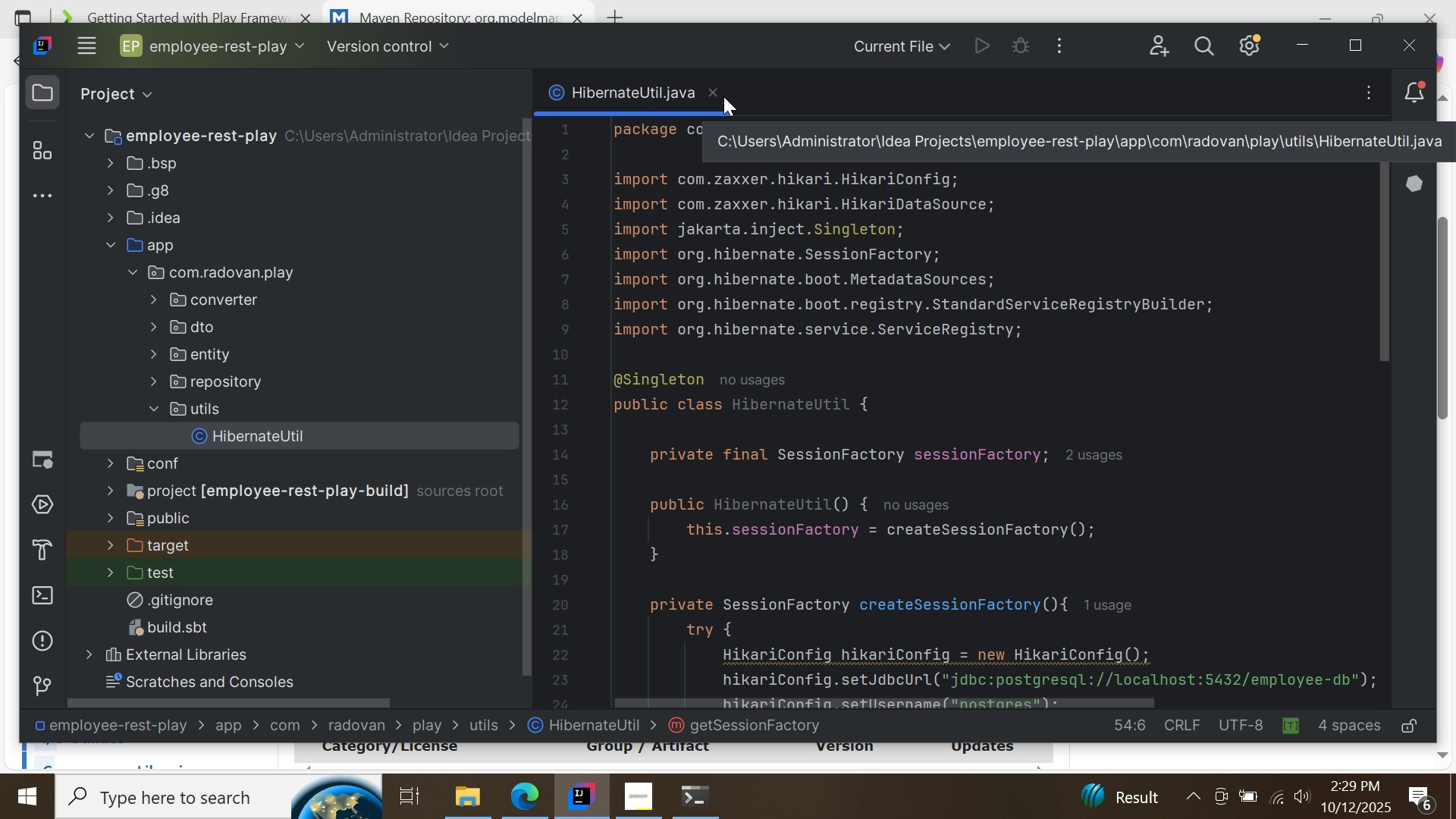 
wait(6.4)
 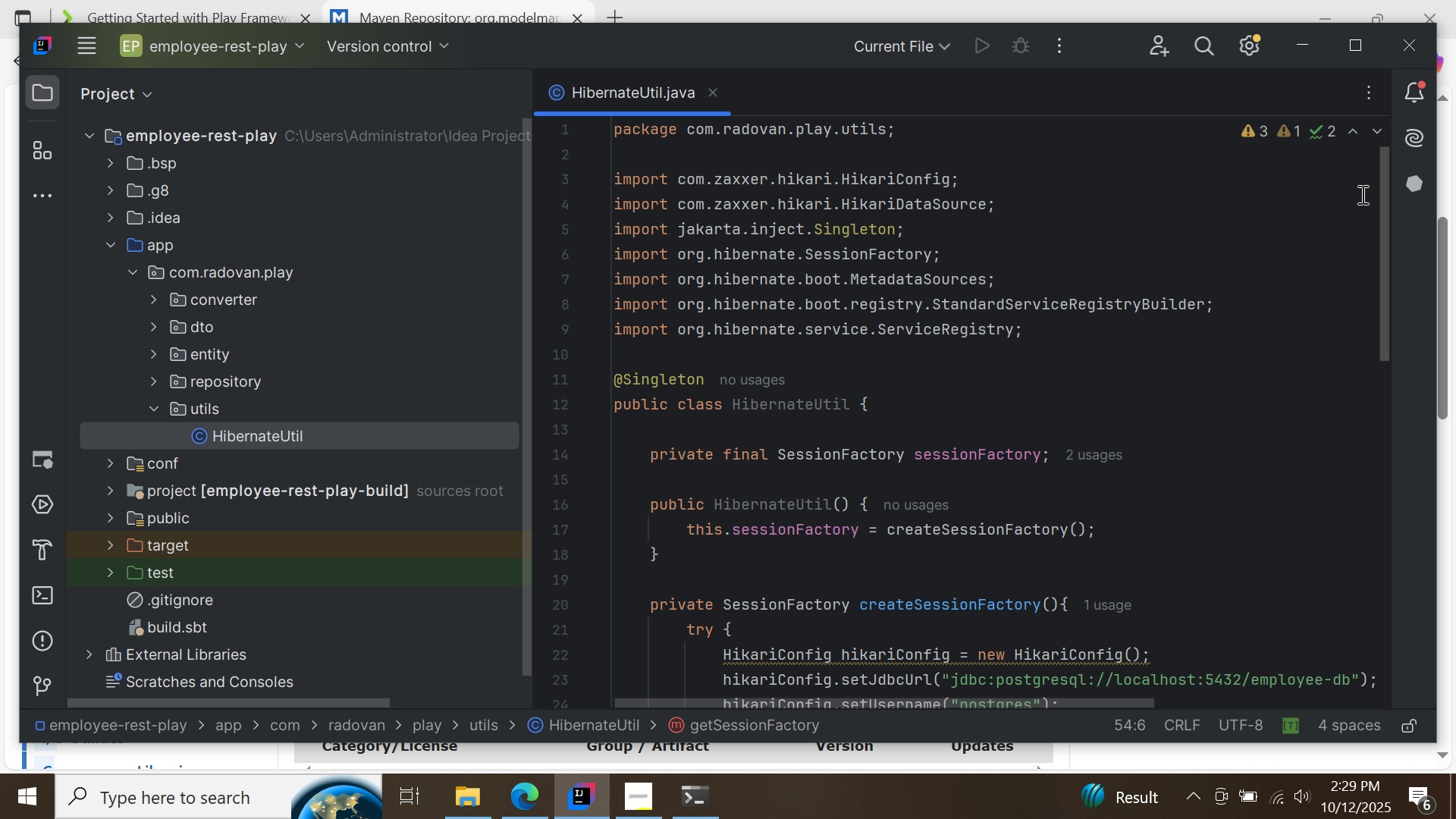 
left_click([716, 92])
 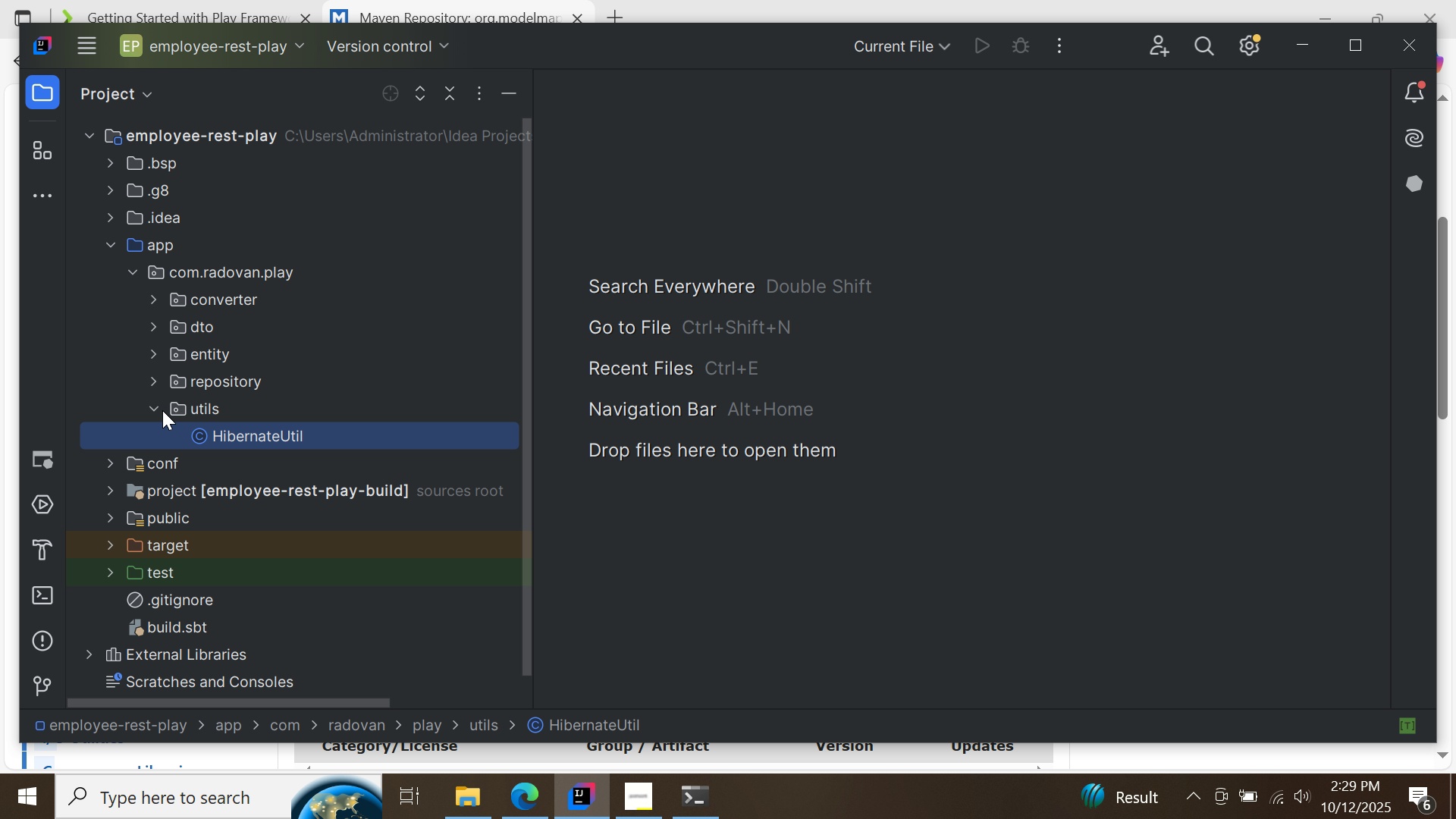 
left_click([155, 410])
 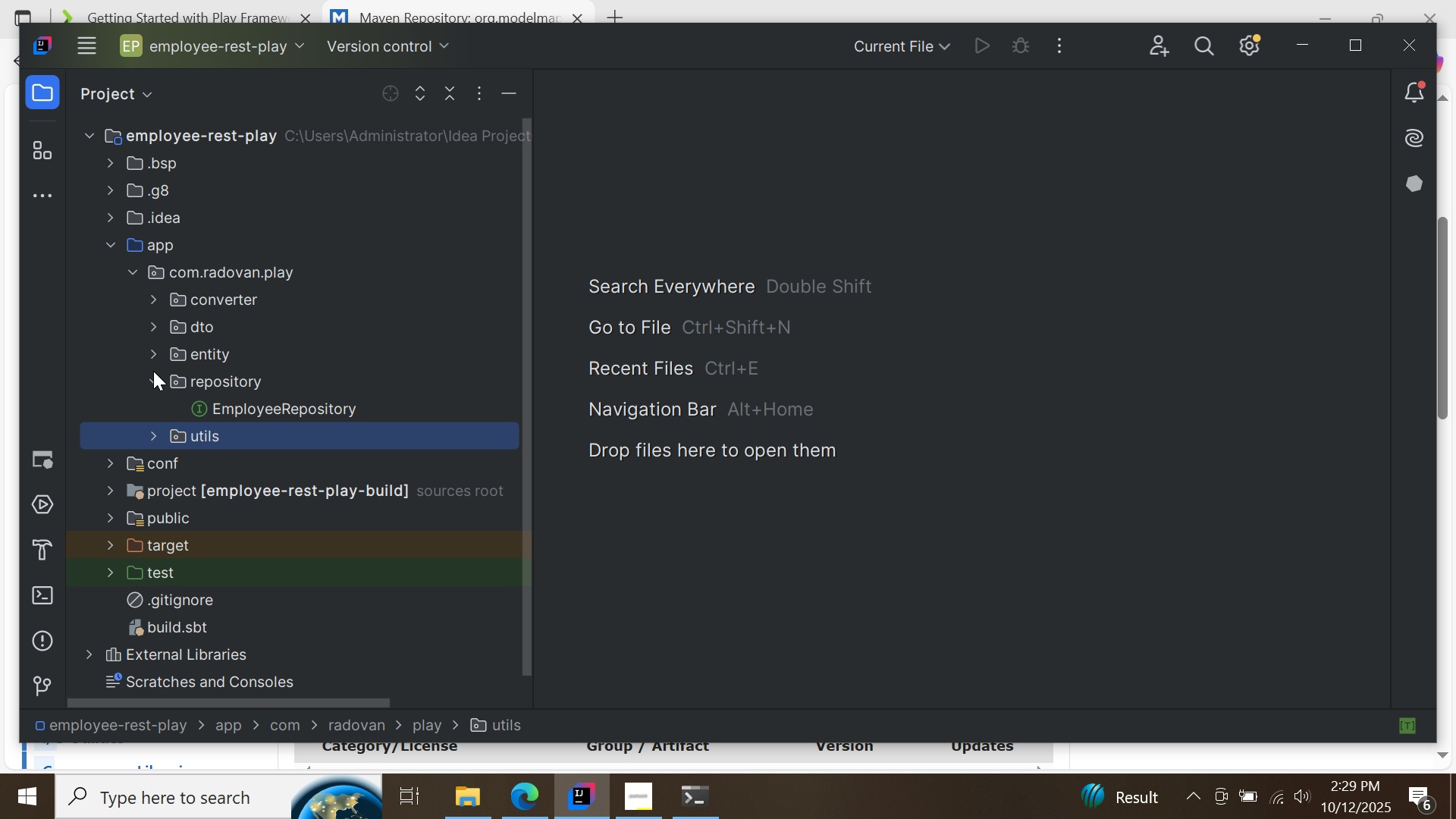 
left_click([153, 371])
 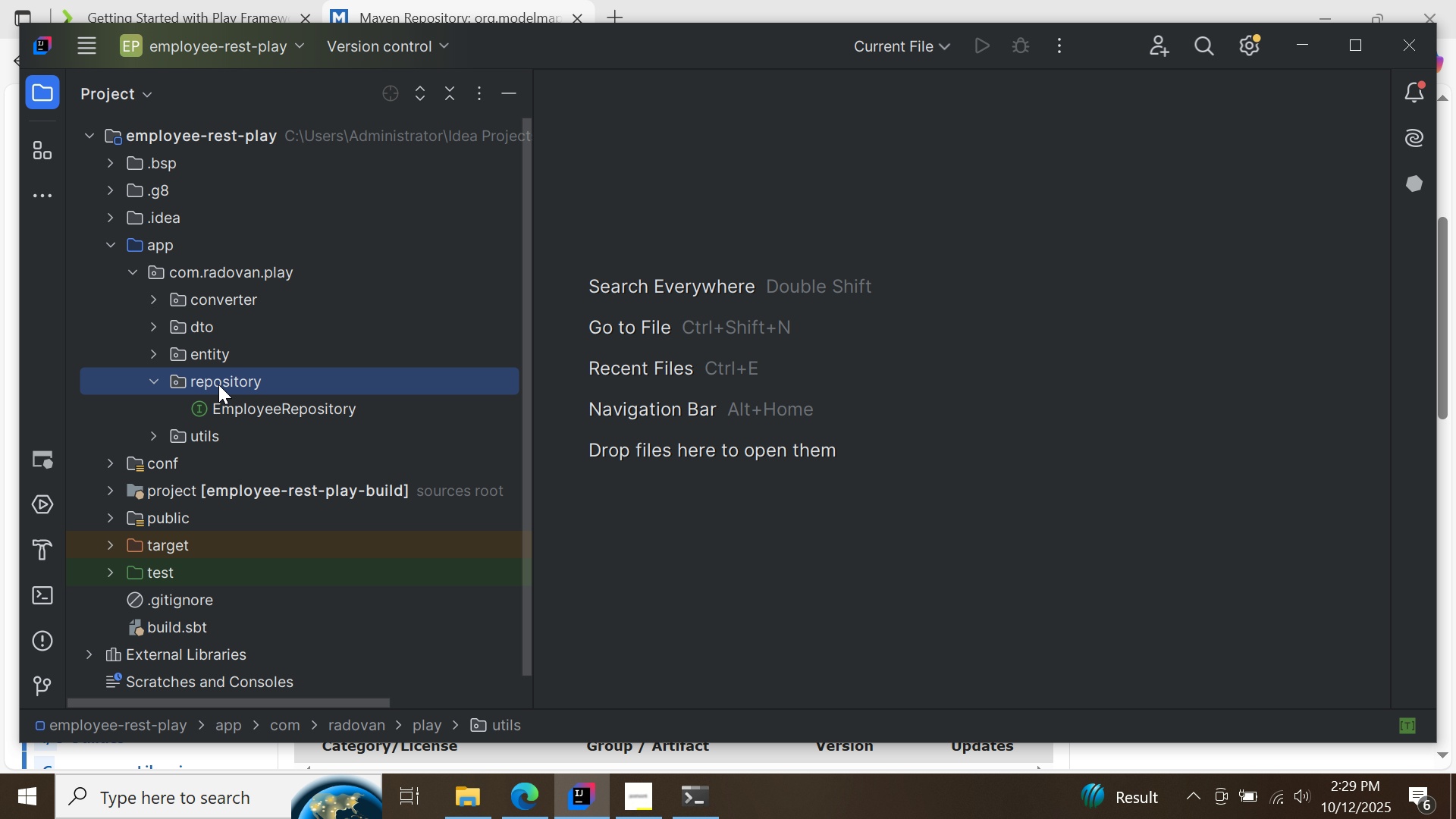 
right_click([218, 384])
 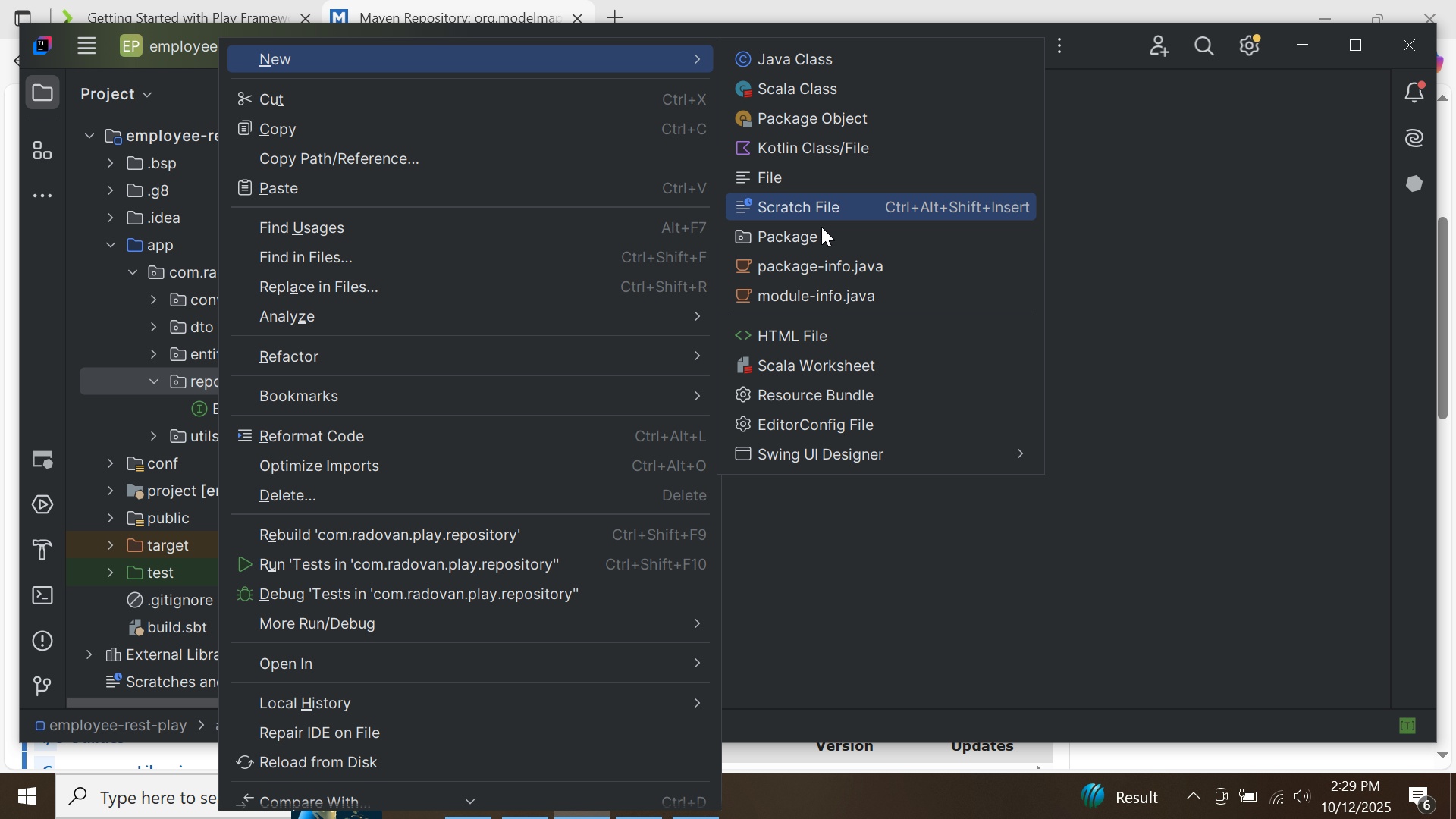 
left_click([824, 230])
 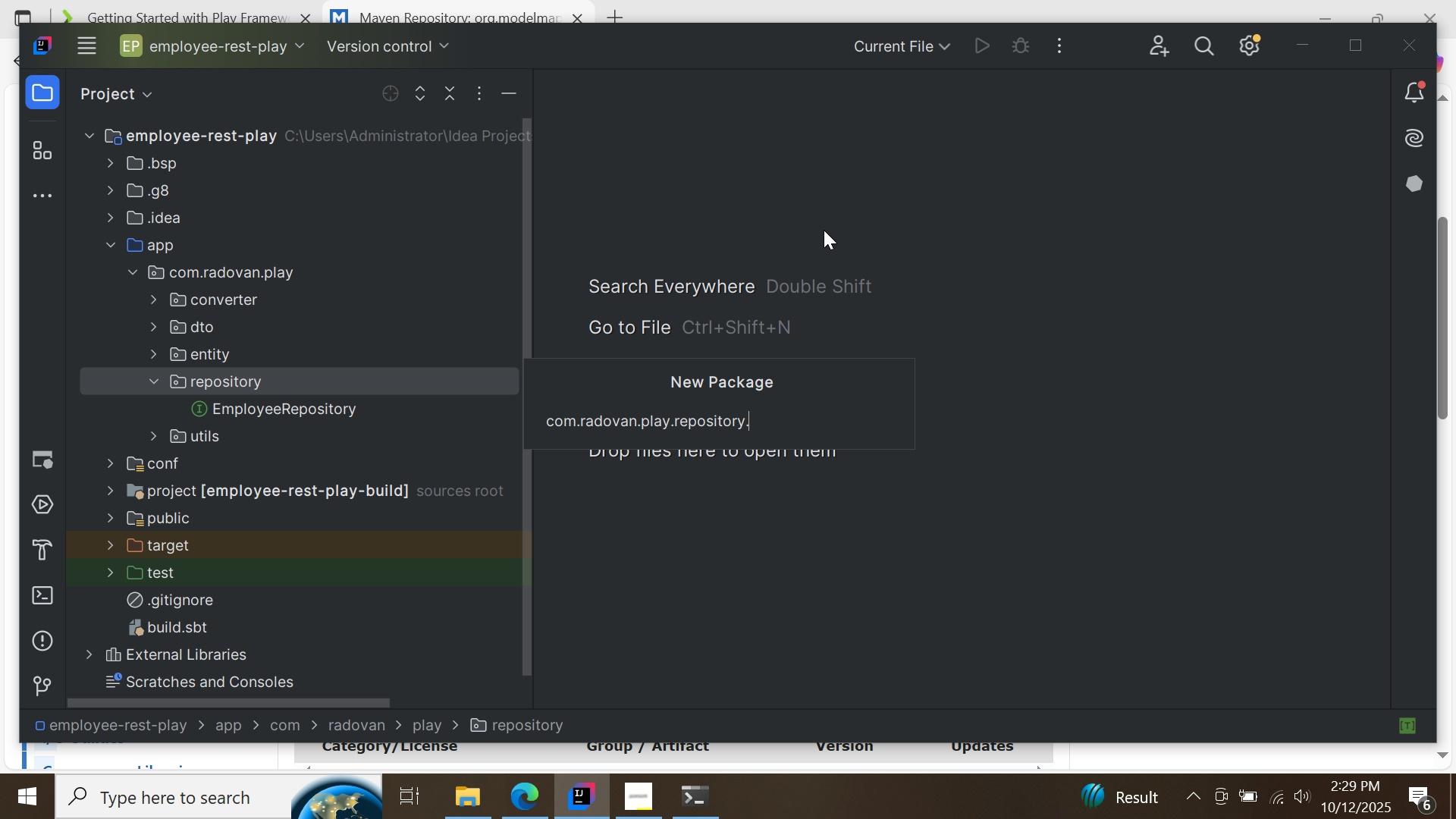 
type(impl)
 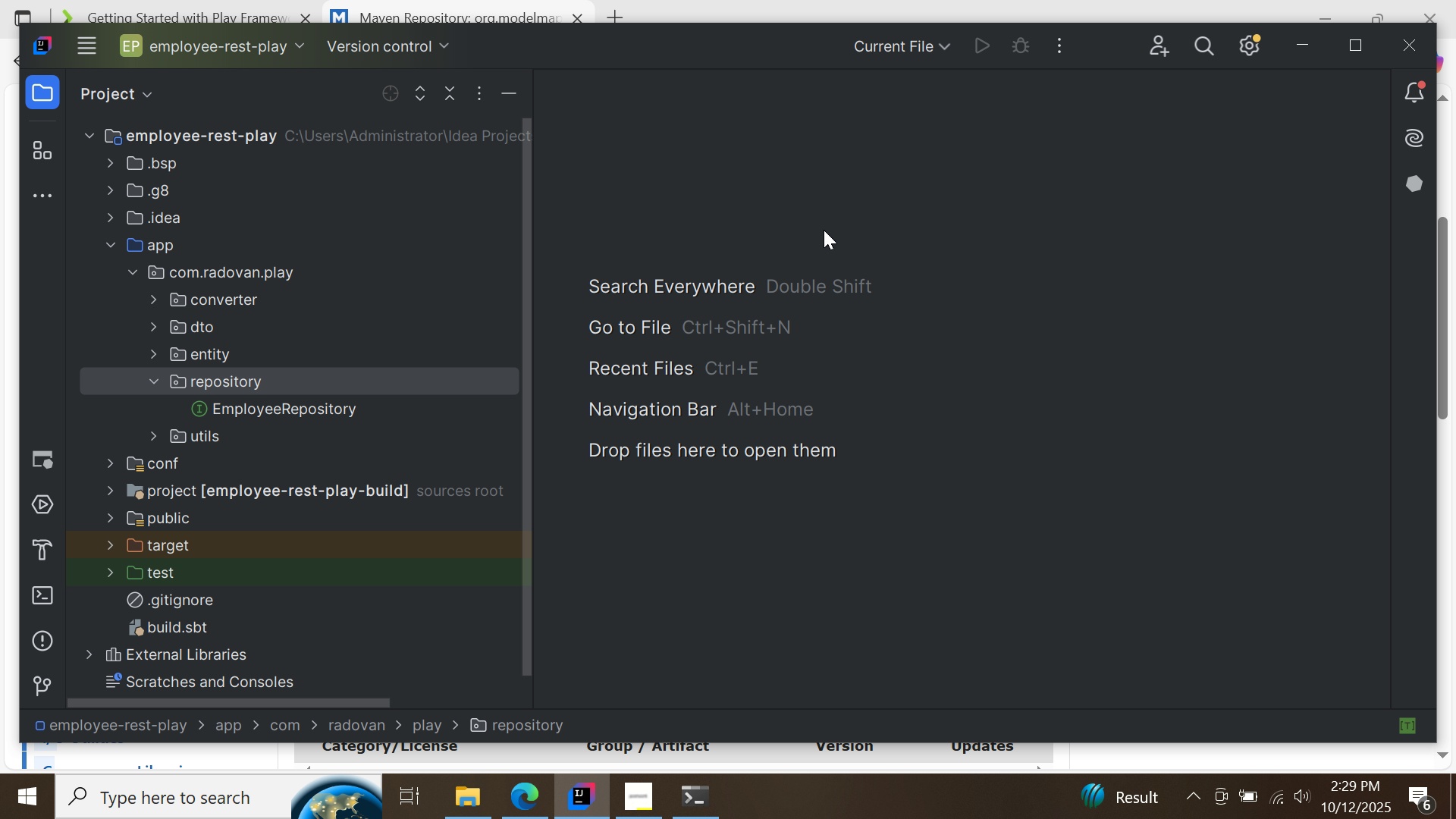 
key(Enter)
 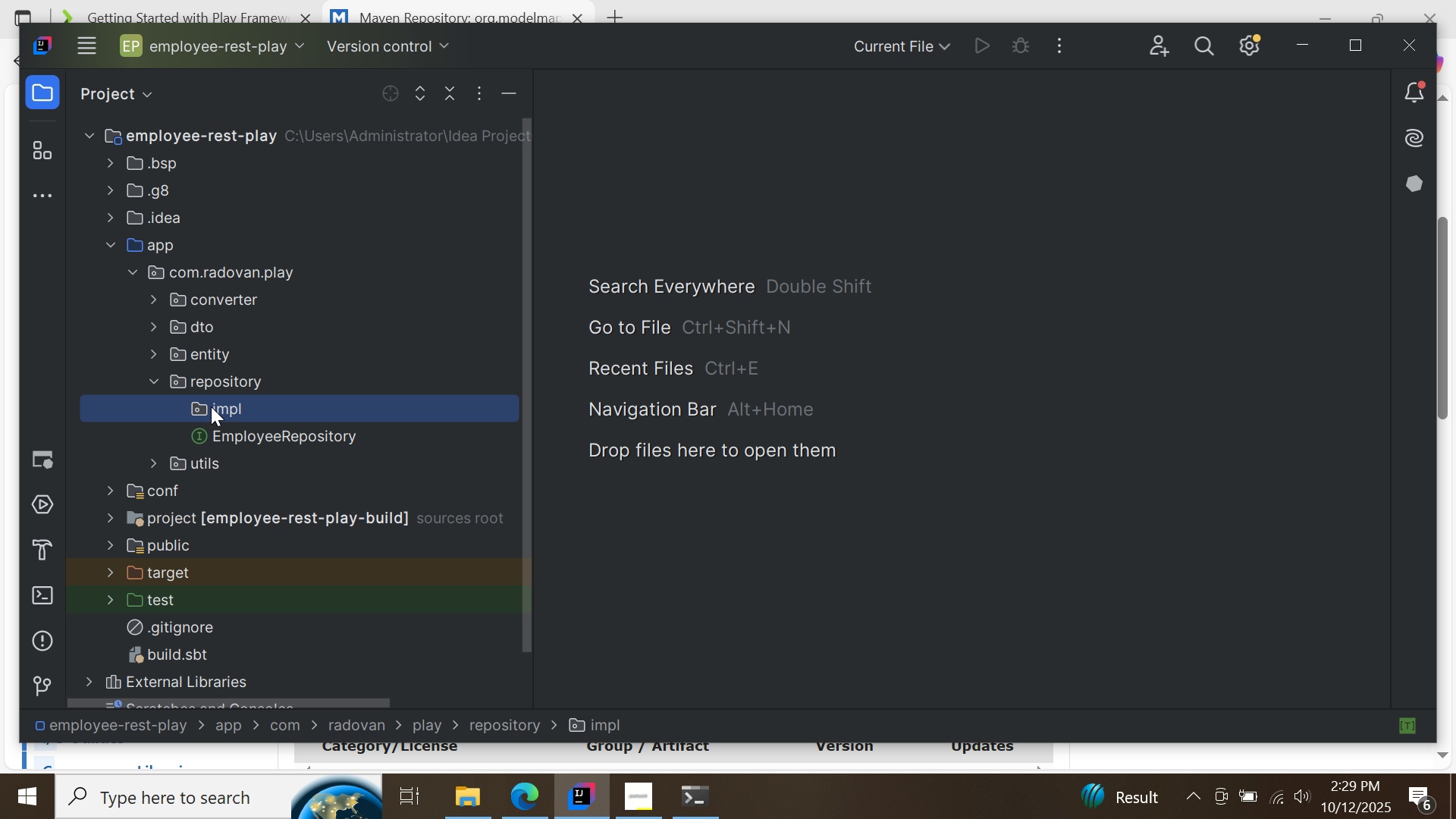 
right_click([210, 408])
 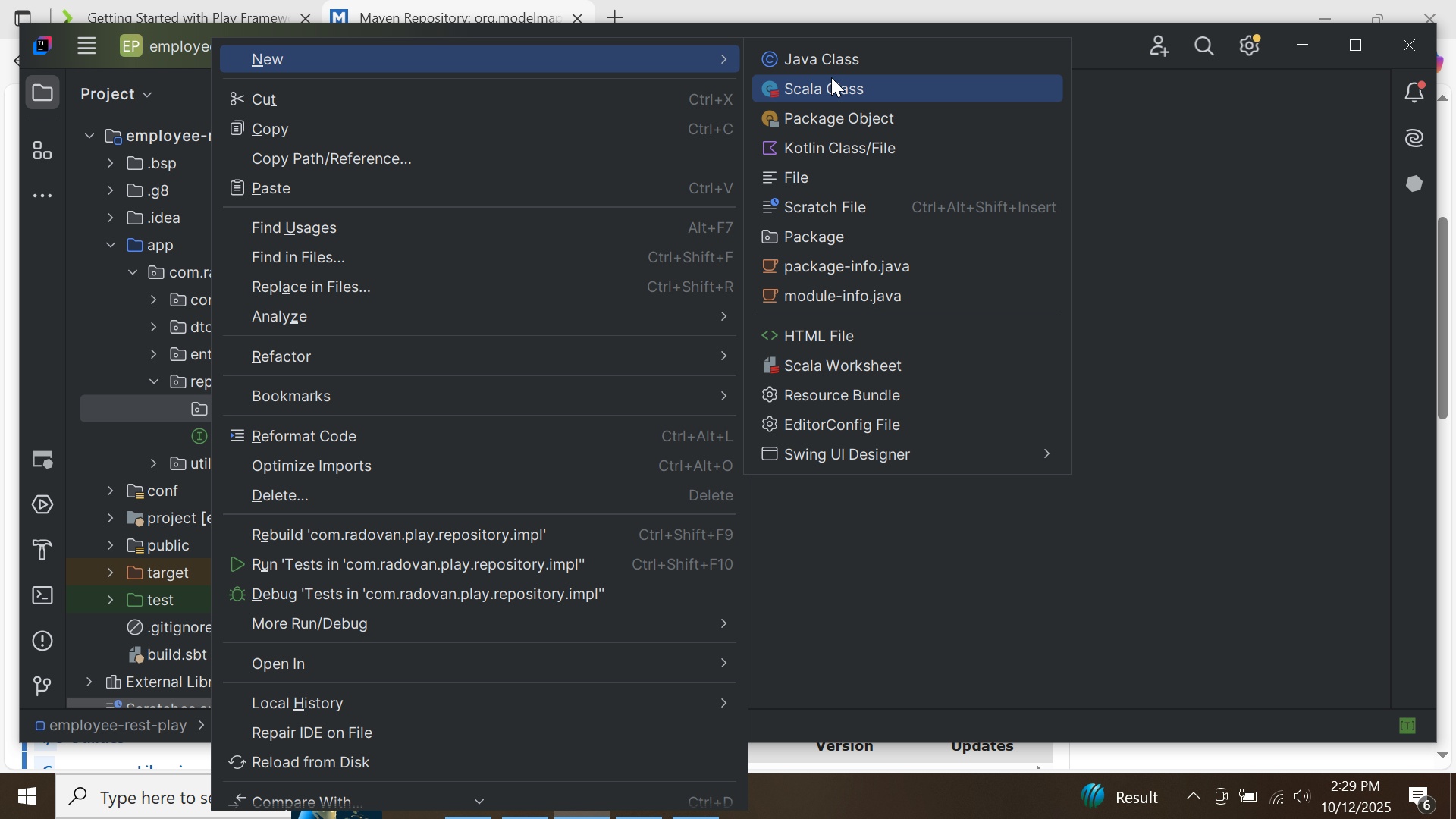 
left_click([841, 60])
 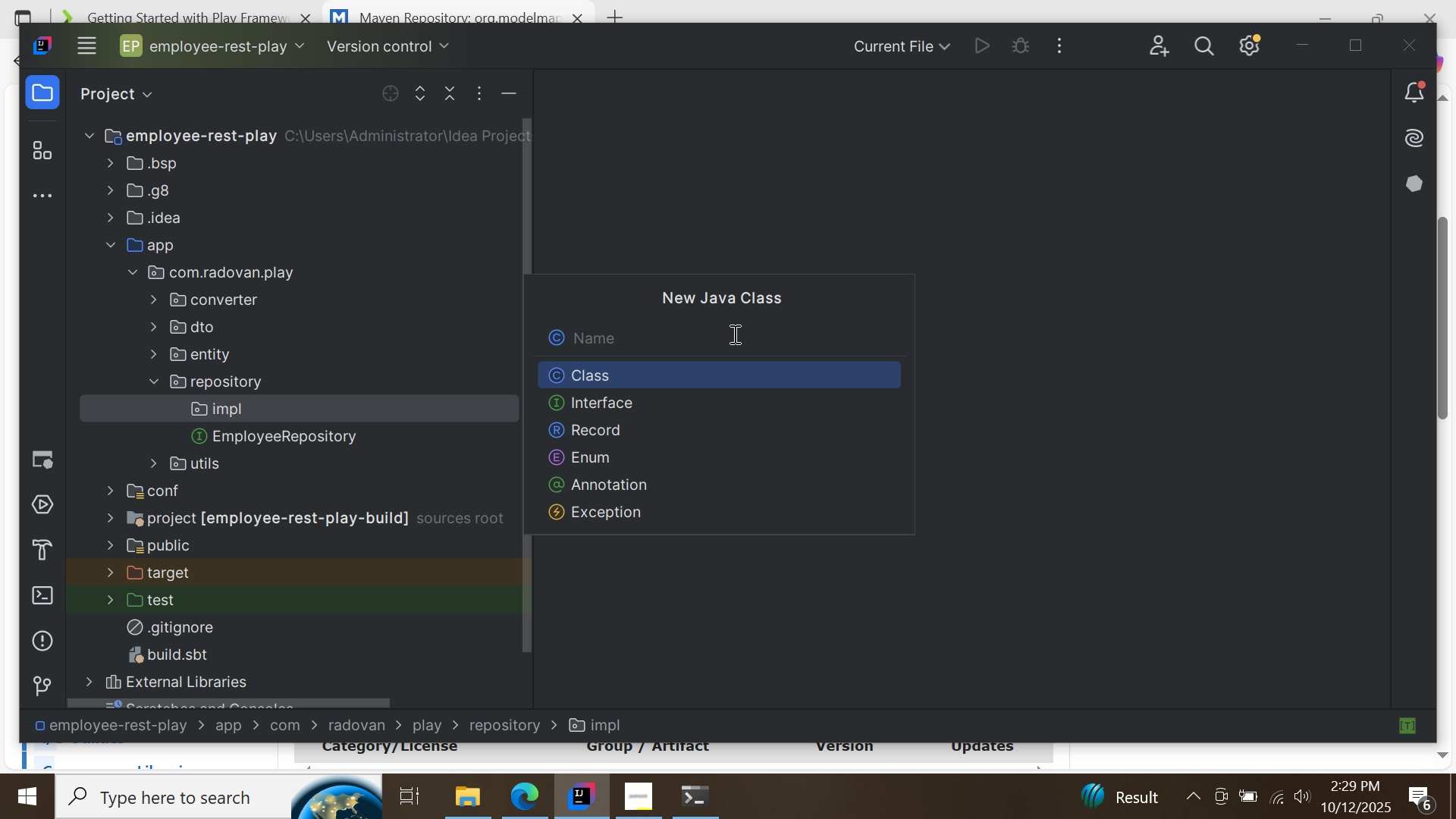 
type(EmployeeRepositoryImpl)
 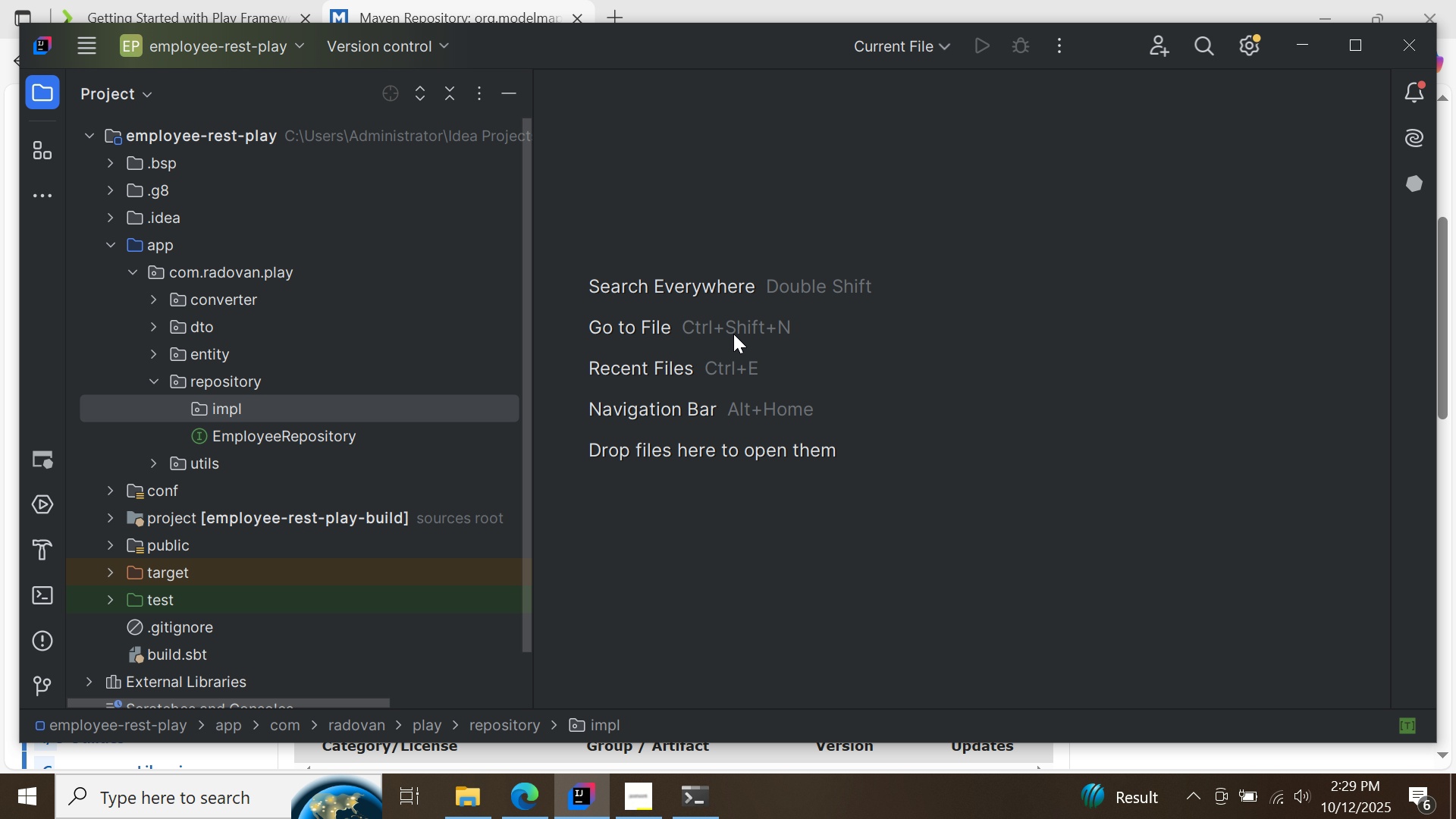 
key(Enter)
 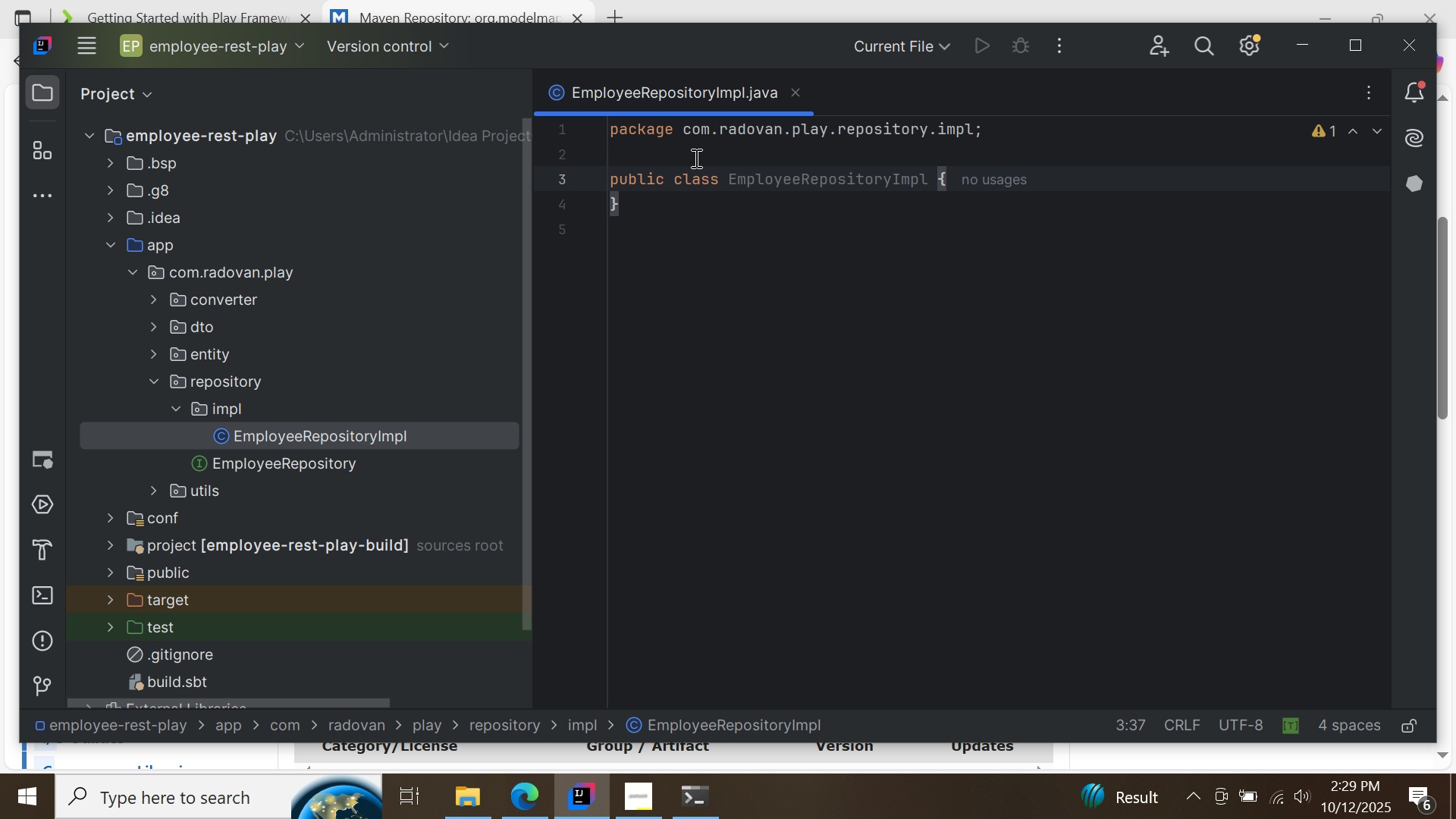 
left_click([693, 155])
 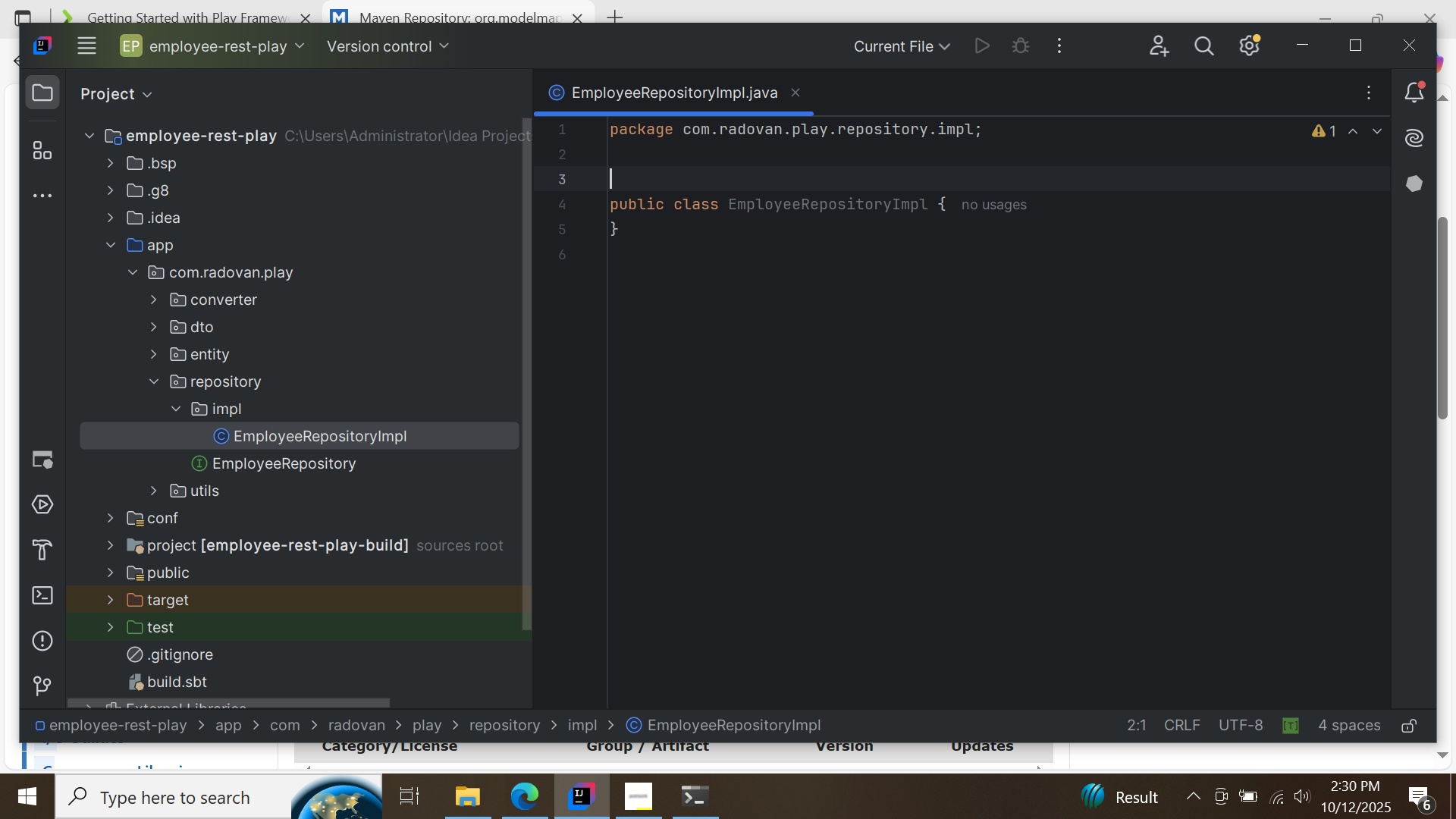 
key(Enter)
 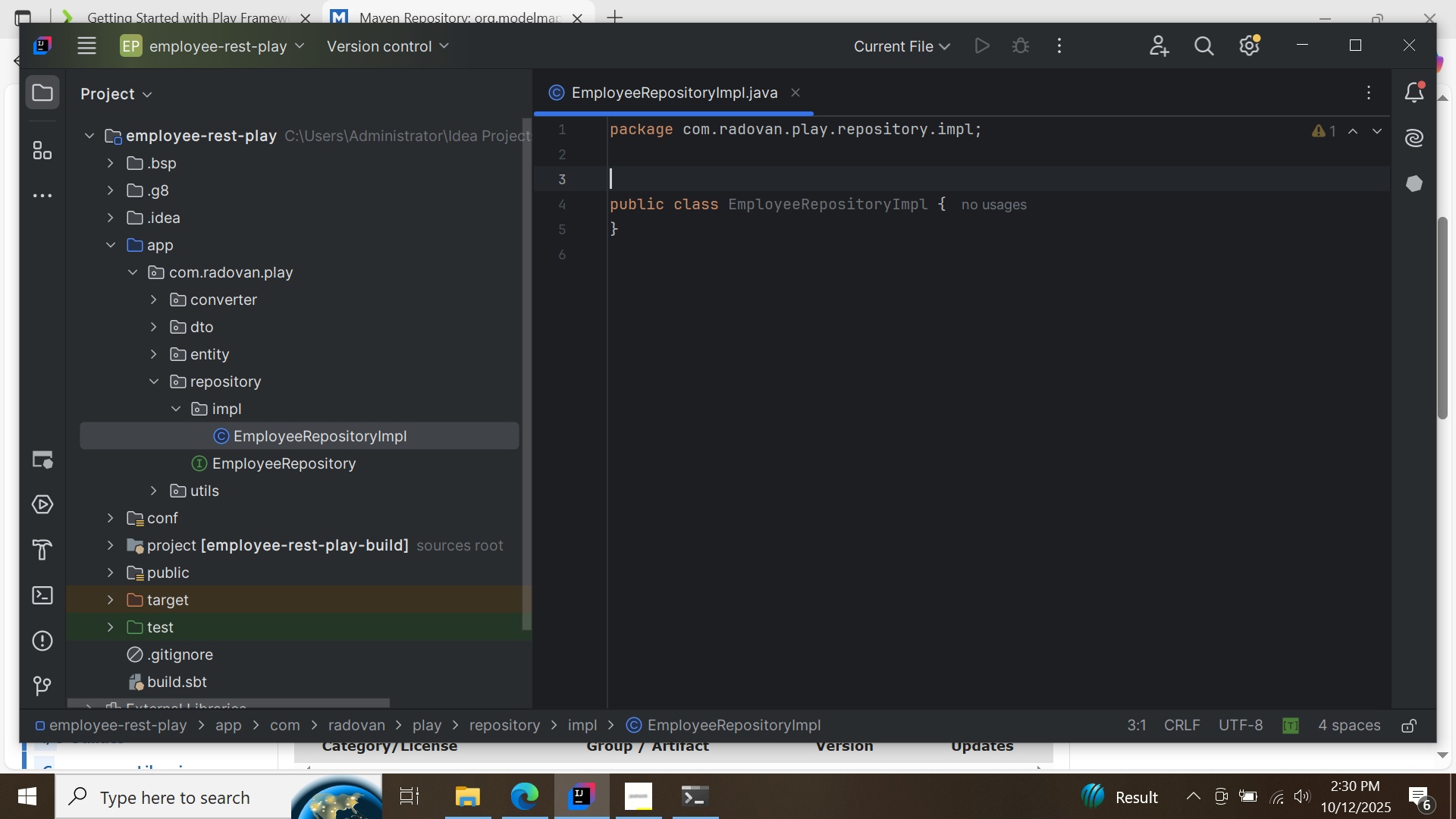 
type(@Singl)
 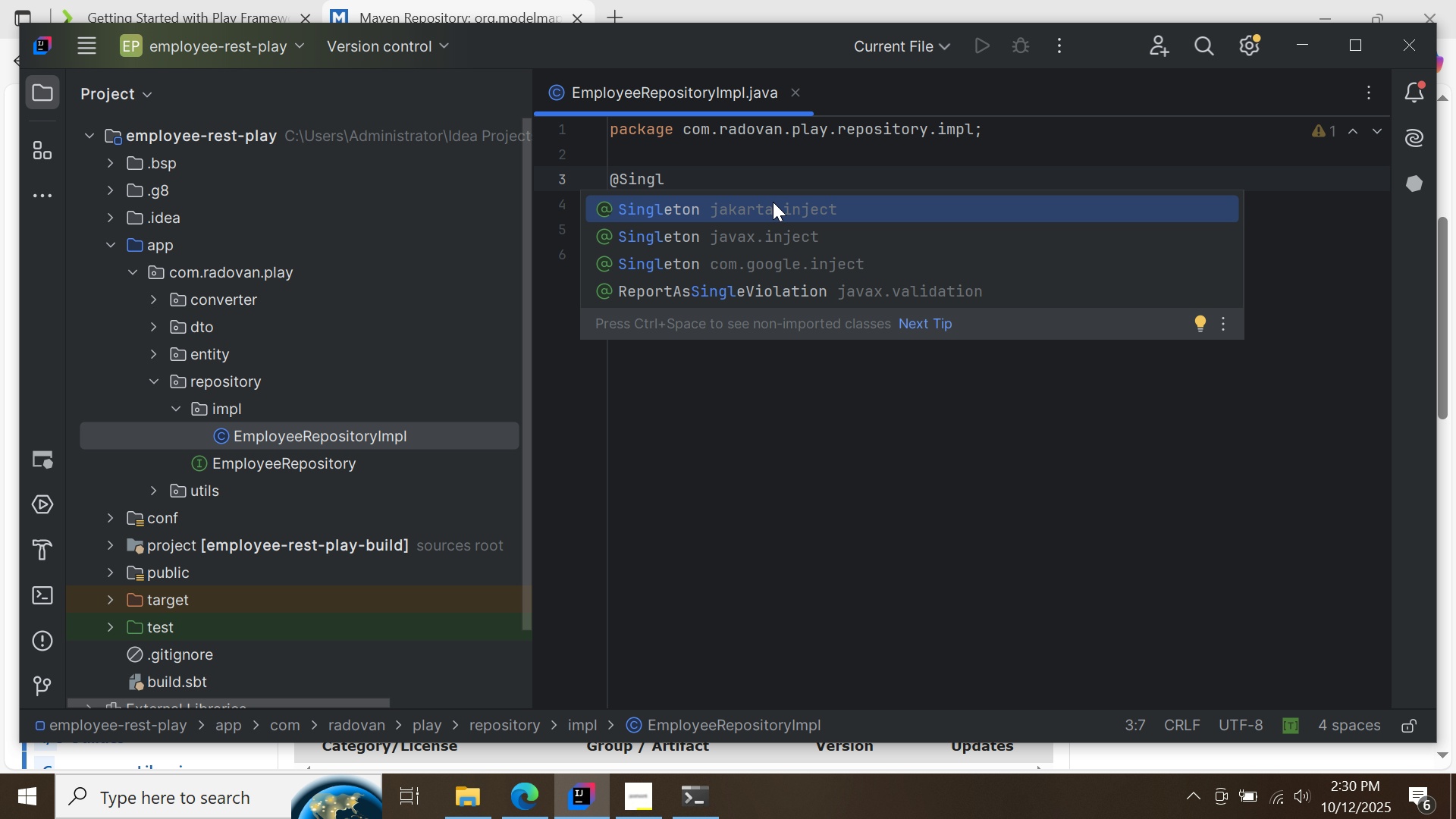 
double_click([773, 202])
 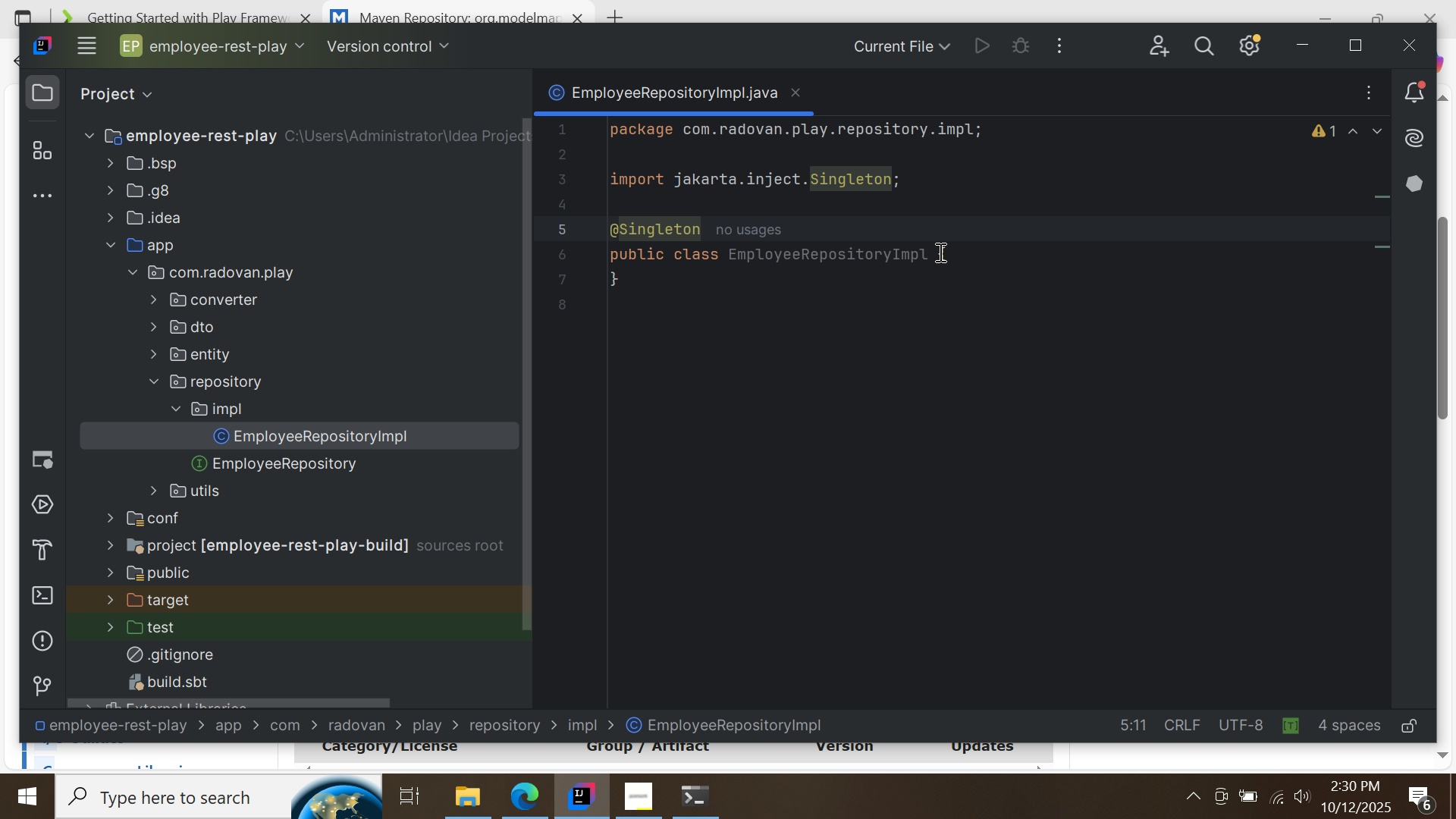 
left_click([937, 253])
 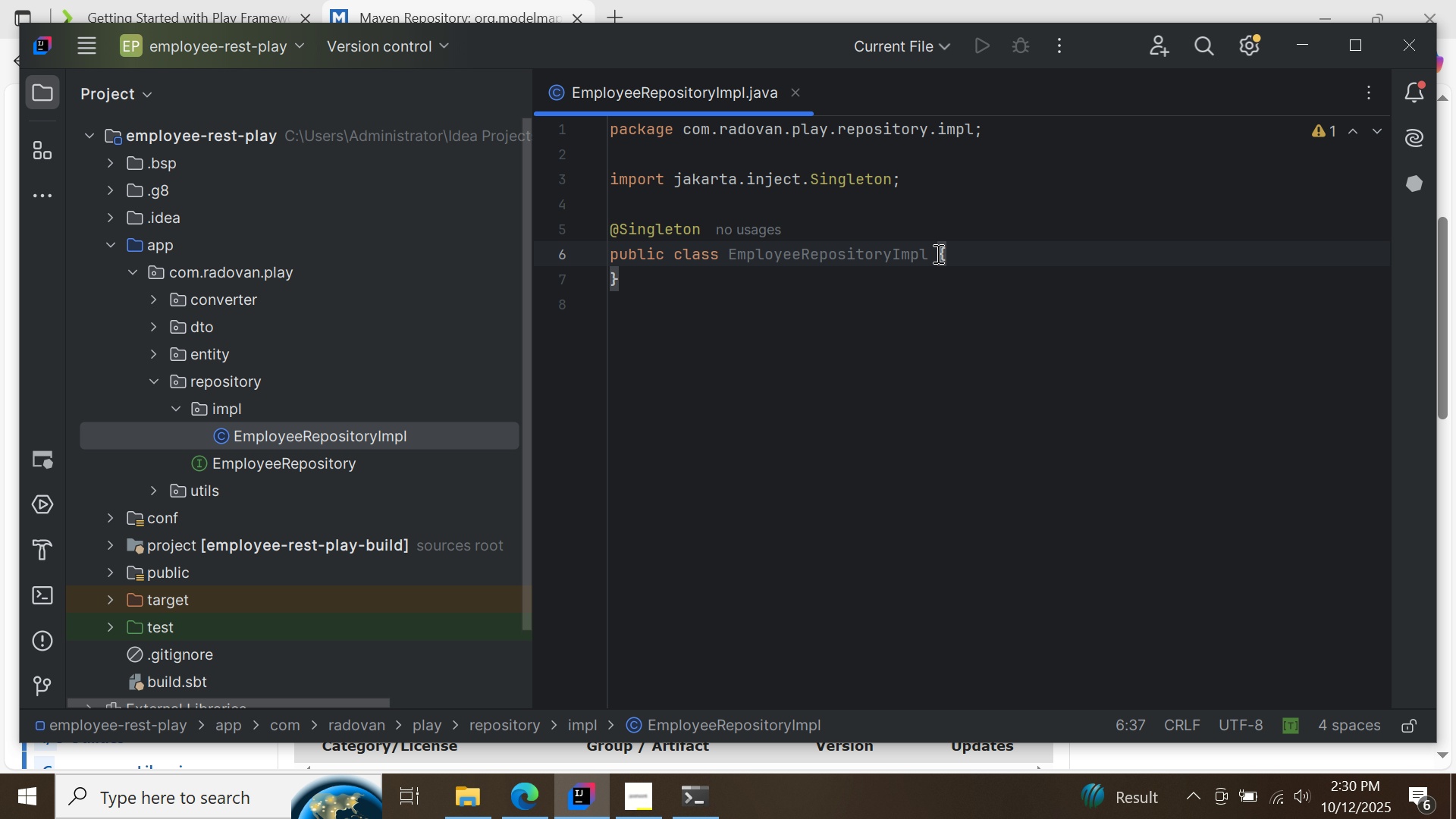 
type(im)
 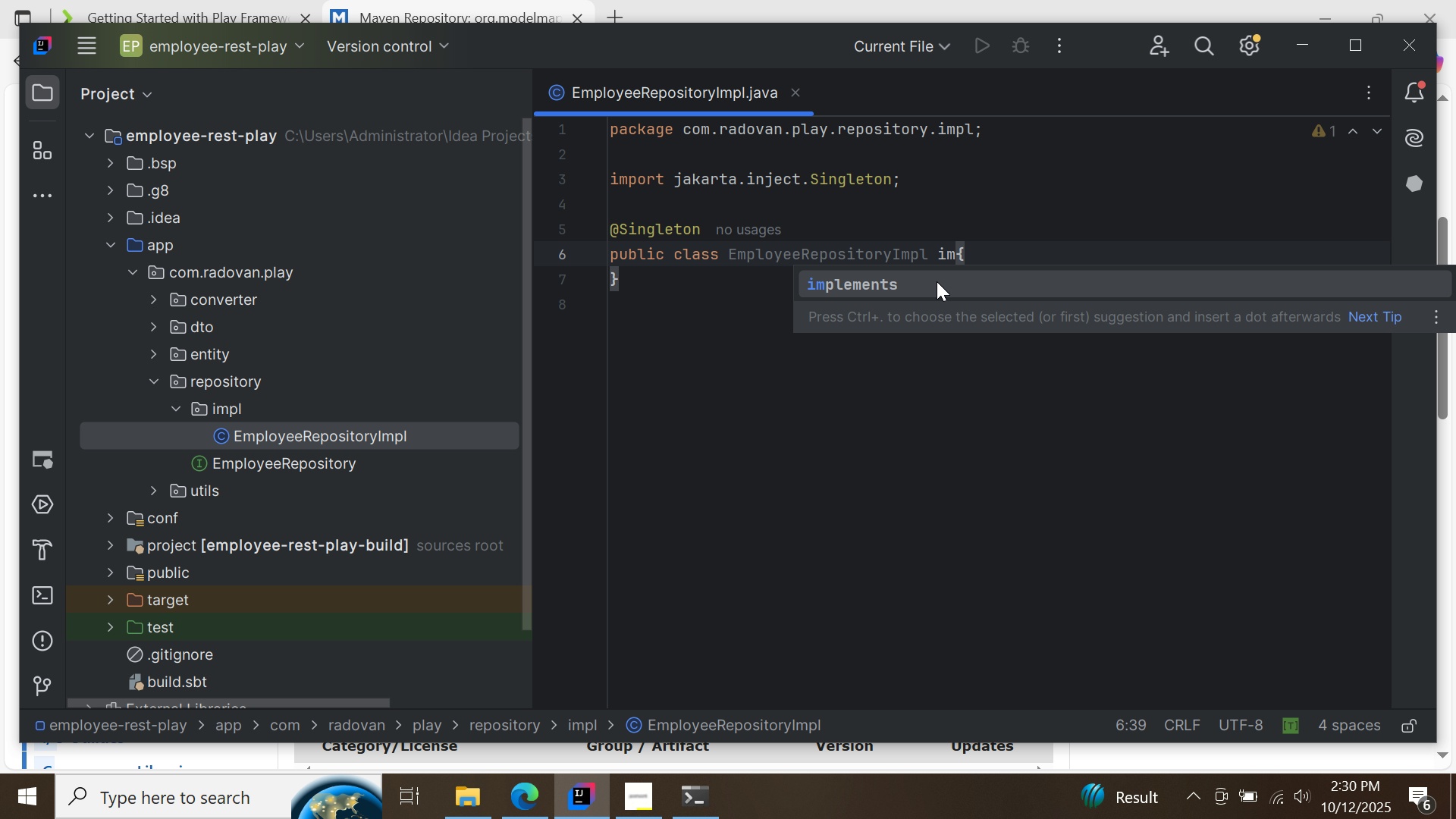 
double_click([937, 281])
 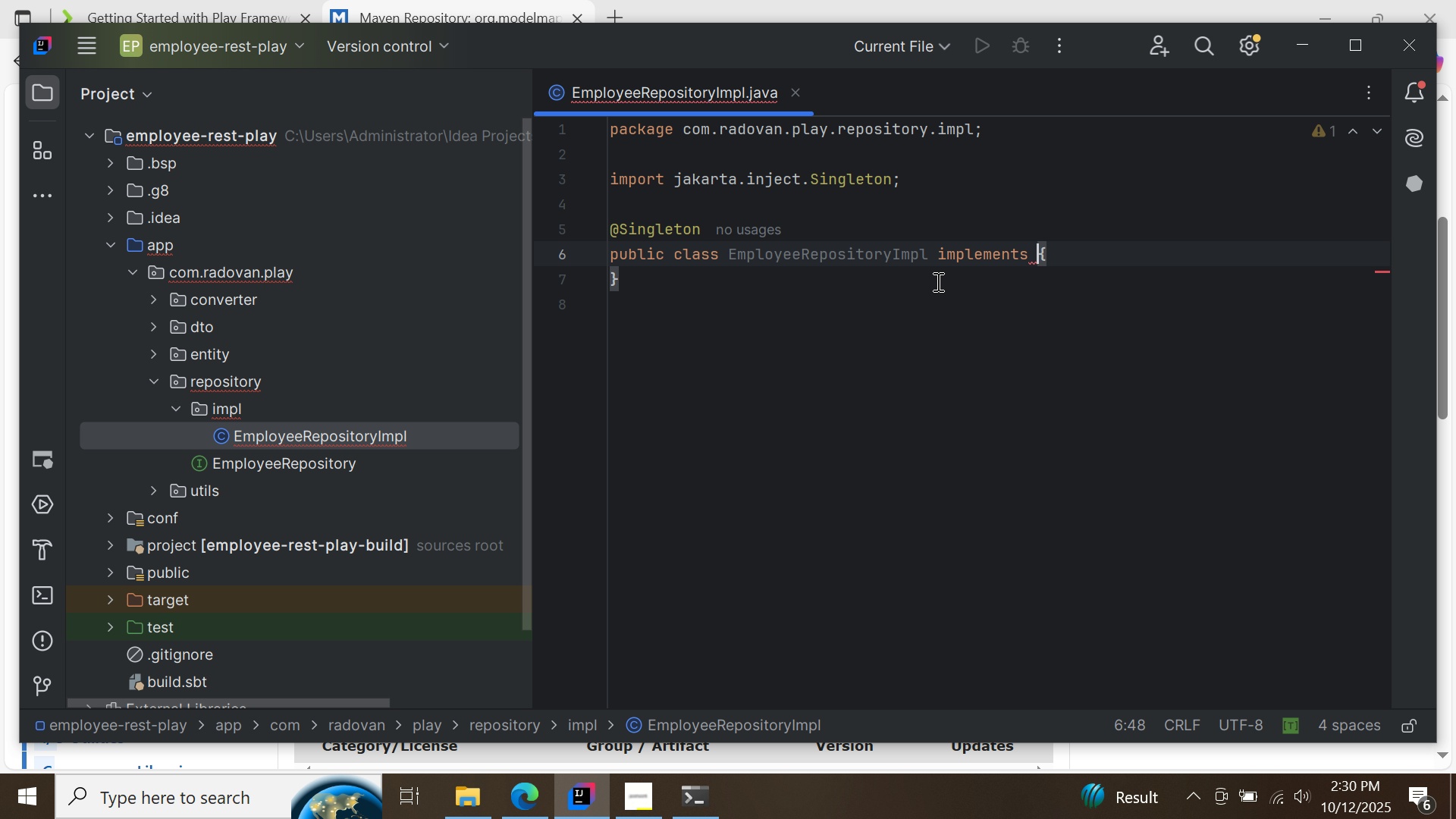 
type(Emplo)
 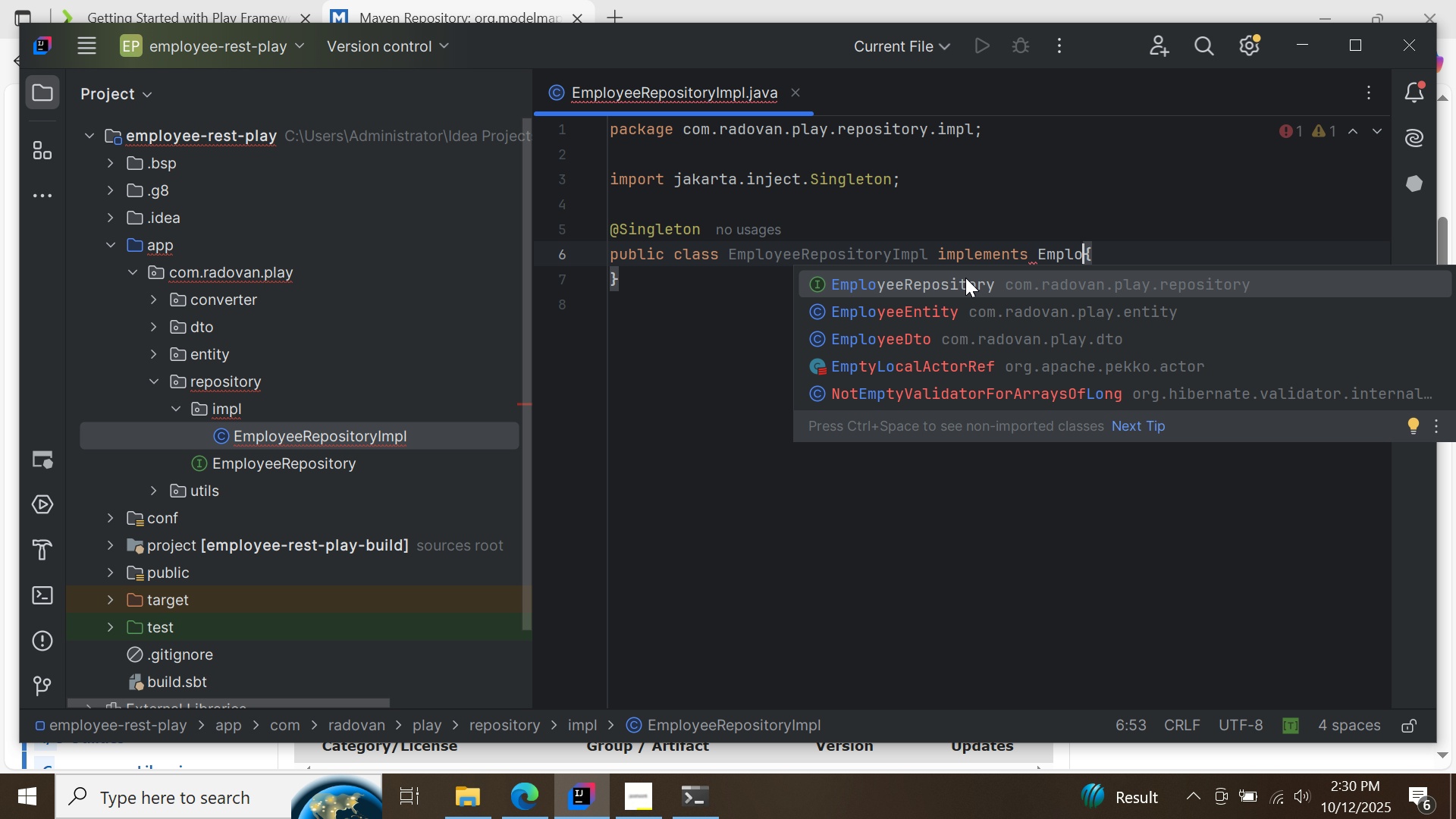 
double_click([965, 278])
 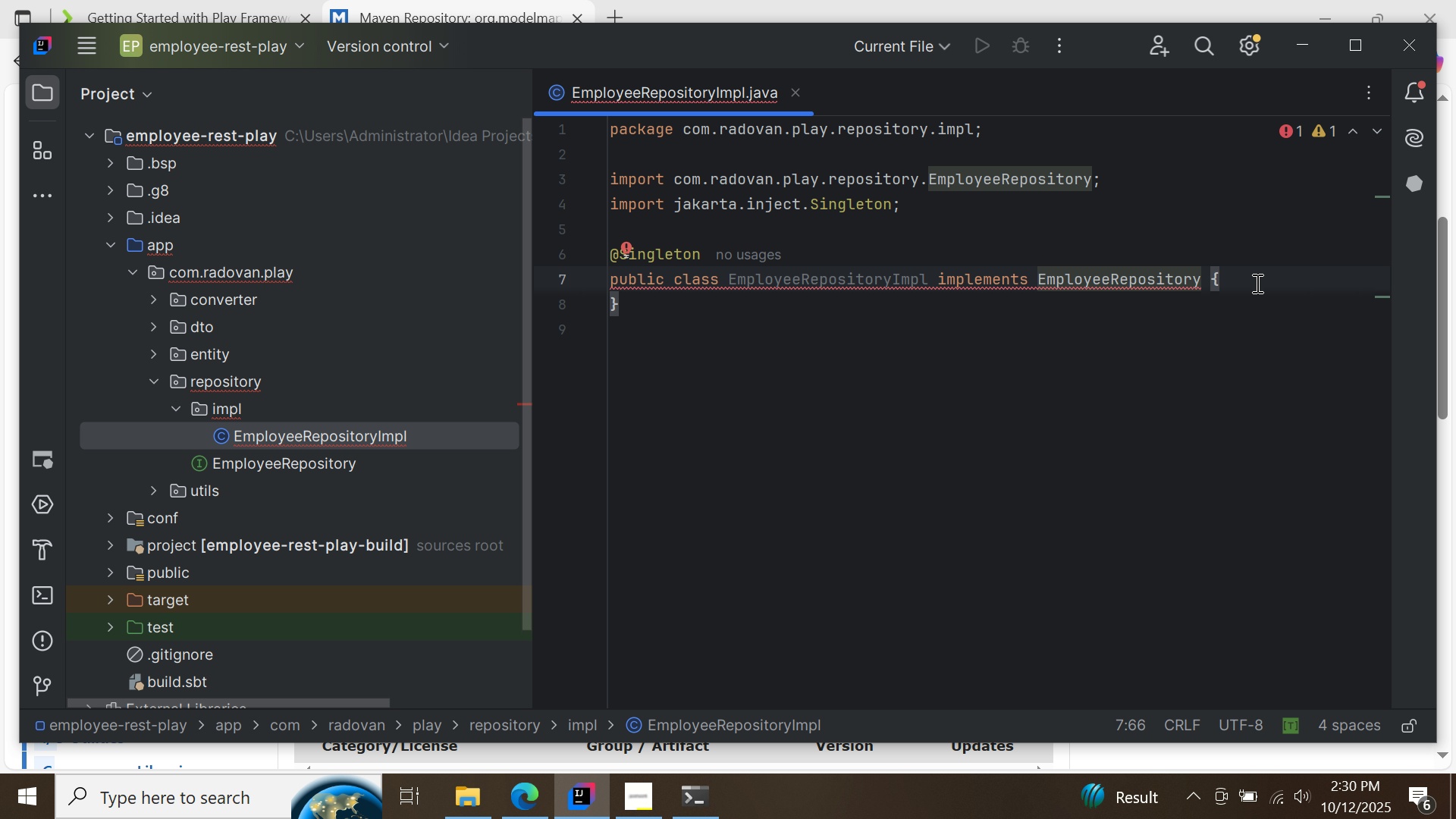 
left_click([1259, 280])
 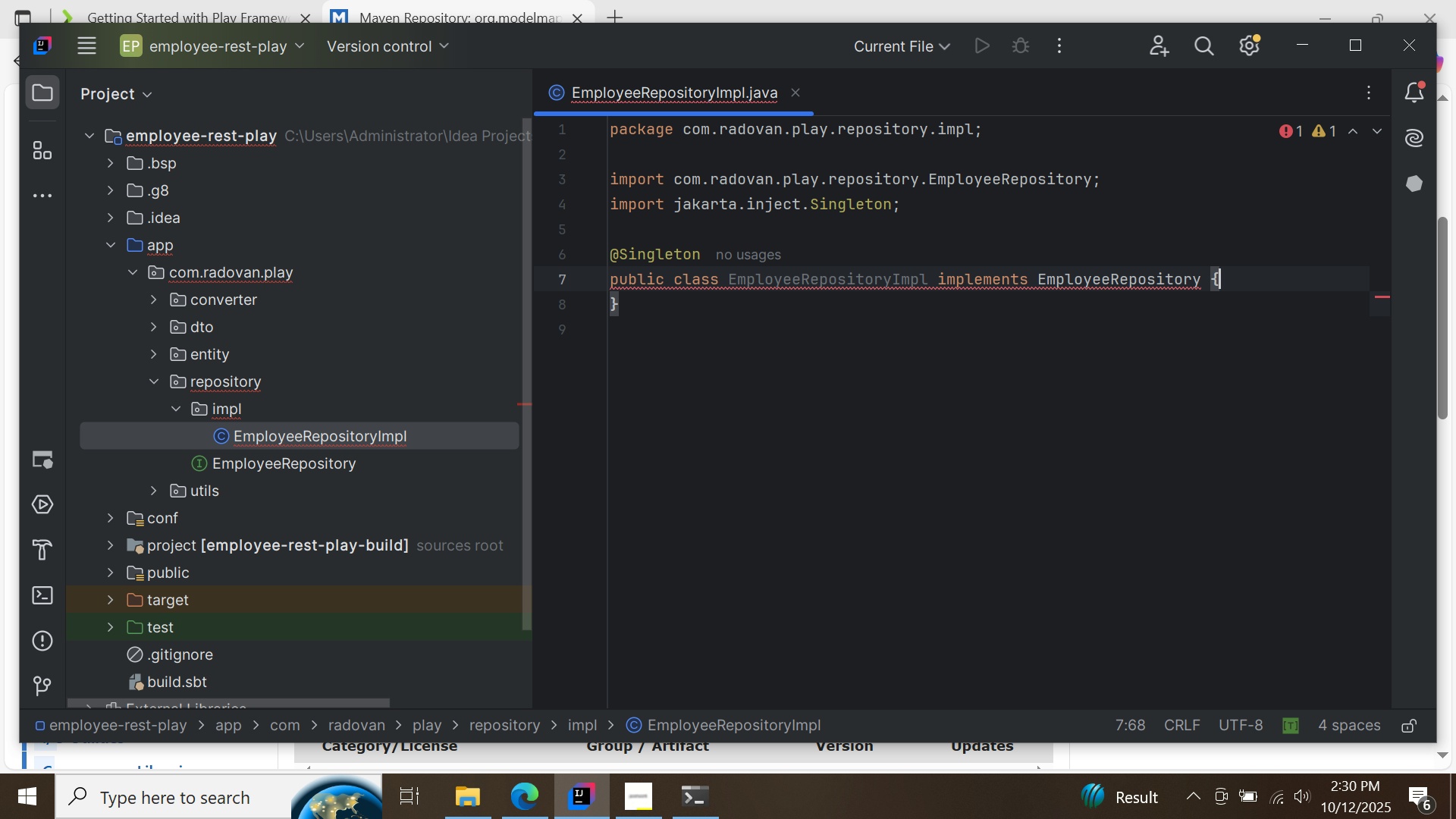 
key(Enter)
 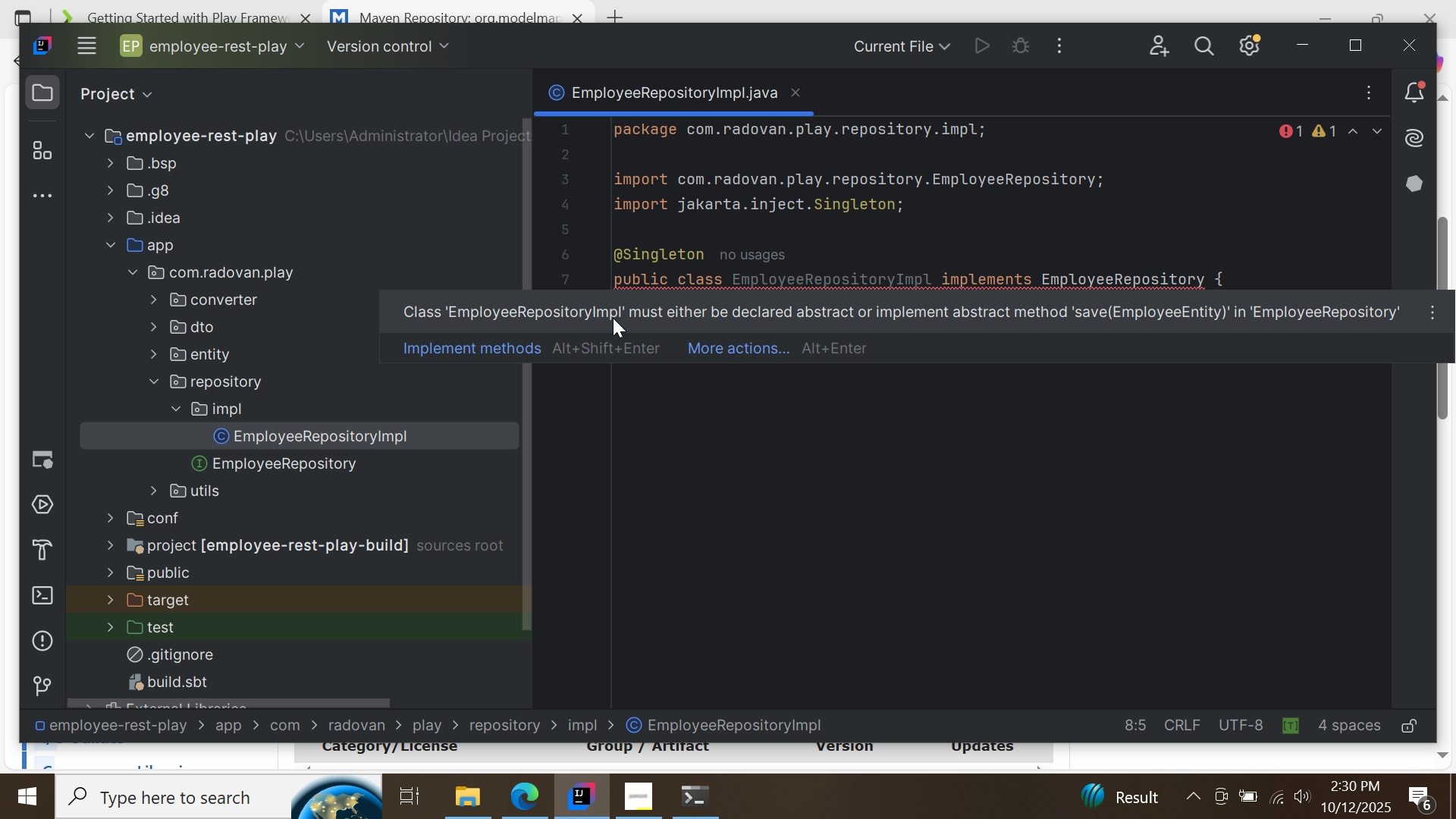 
left_click([466, 345])
 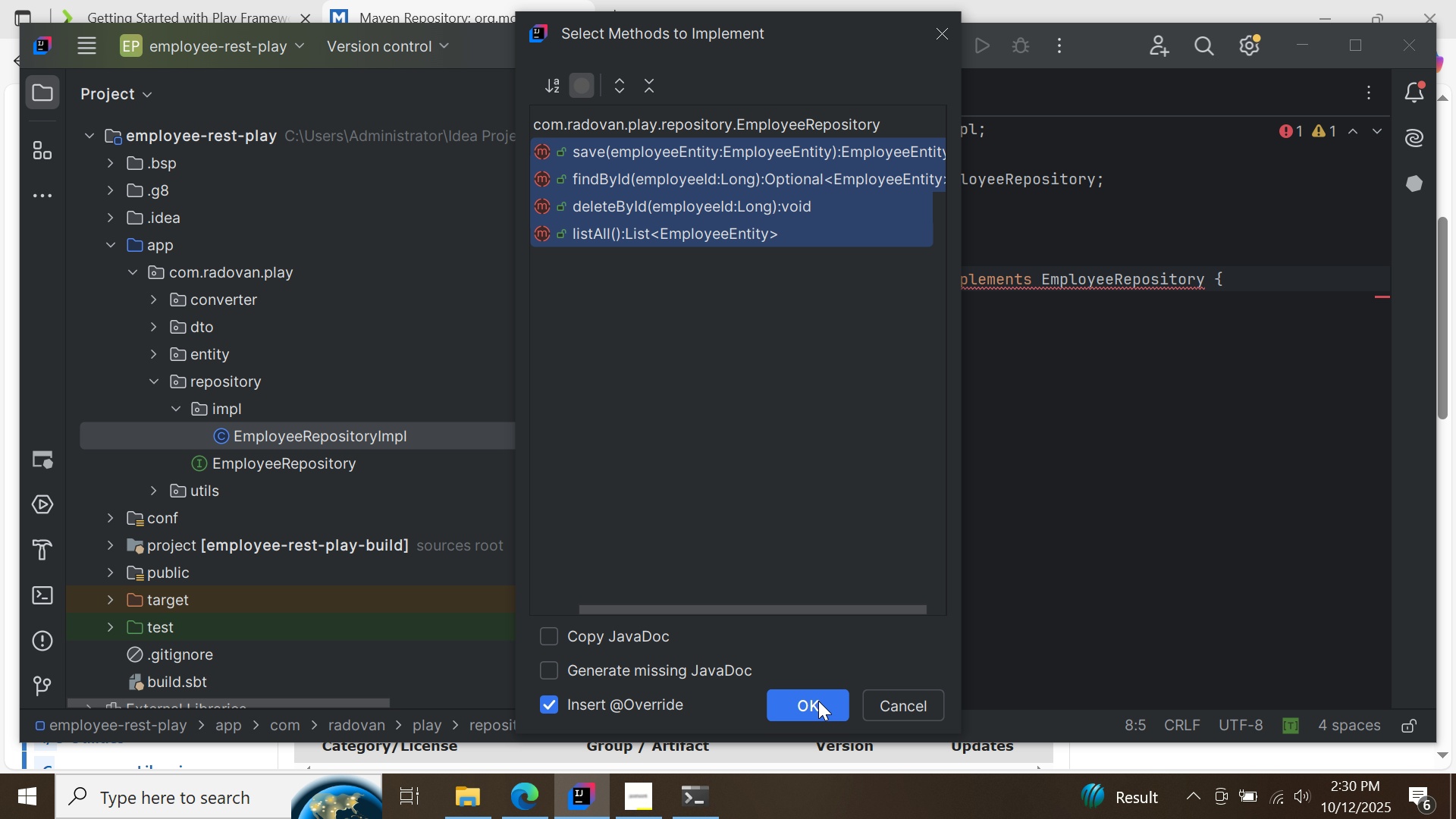 
left_click([818, 705])
 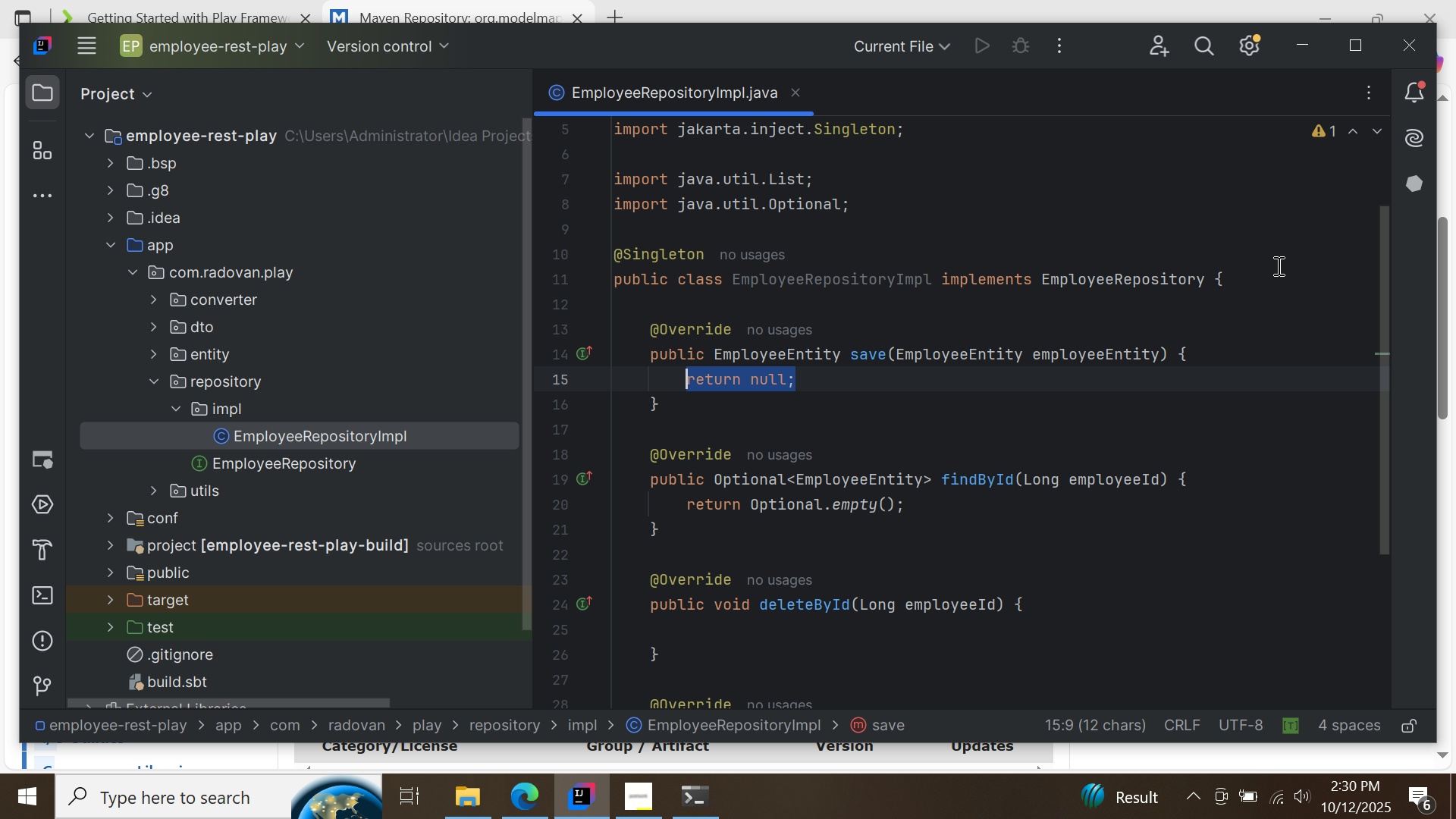 
left_click([1277, 265])
 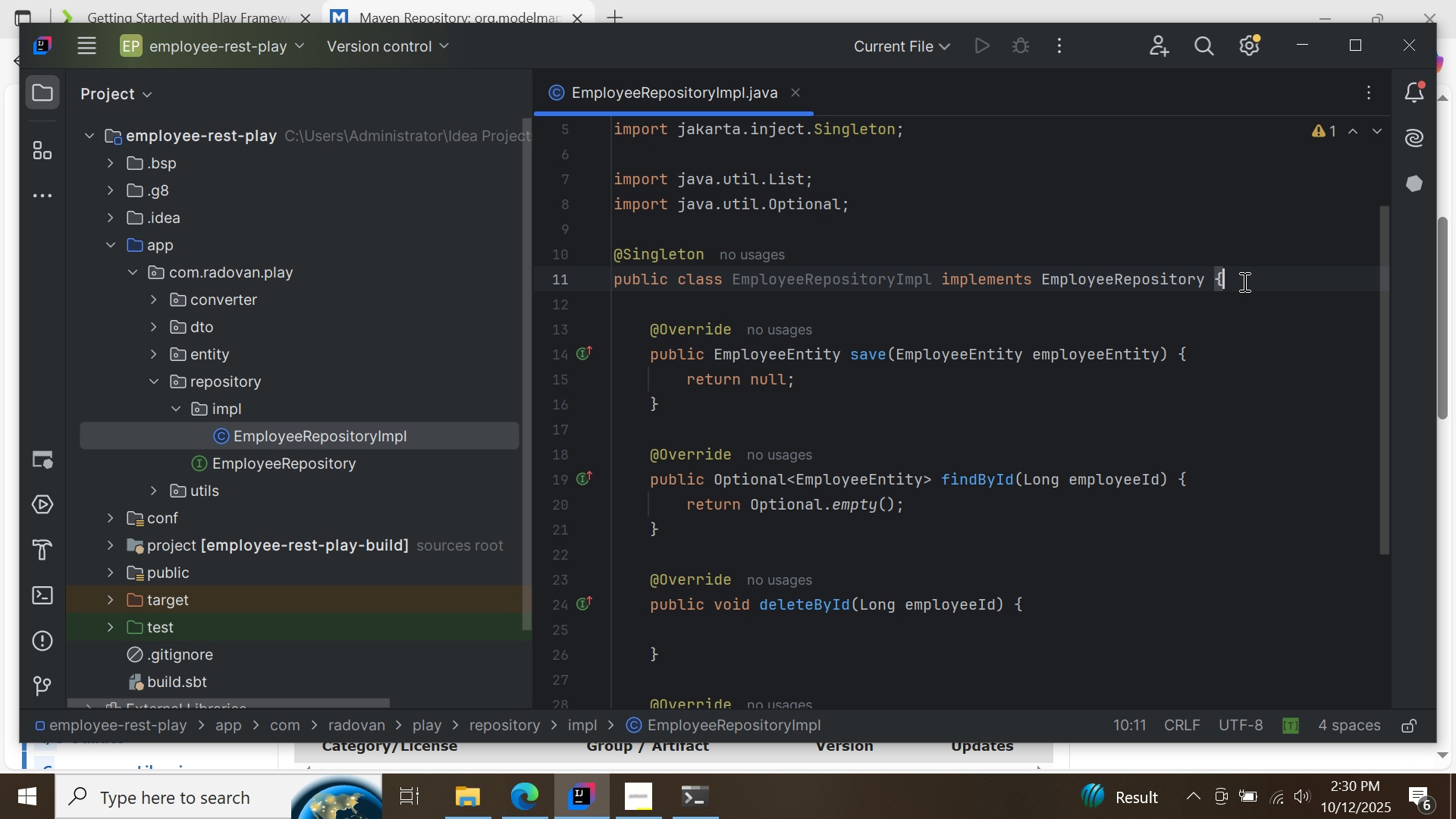 
left_click([1243, 281])
 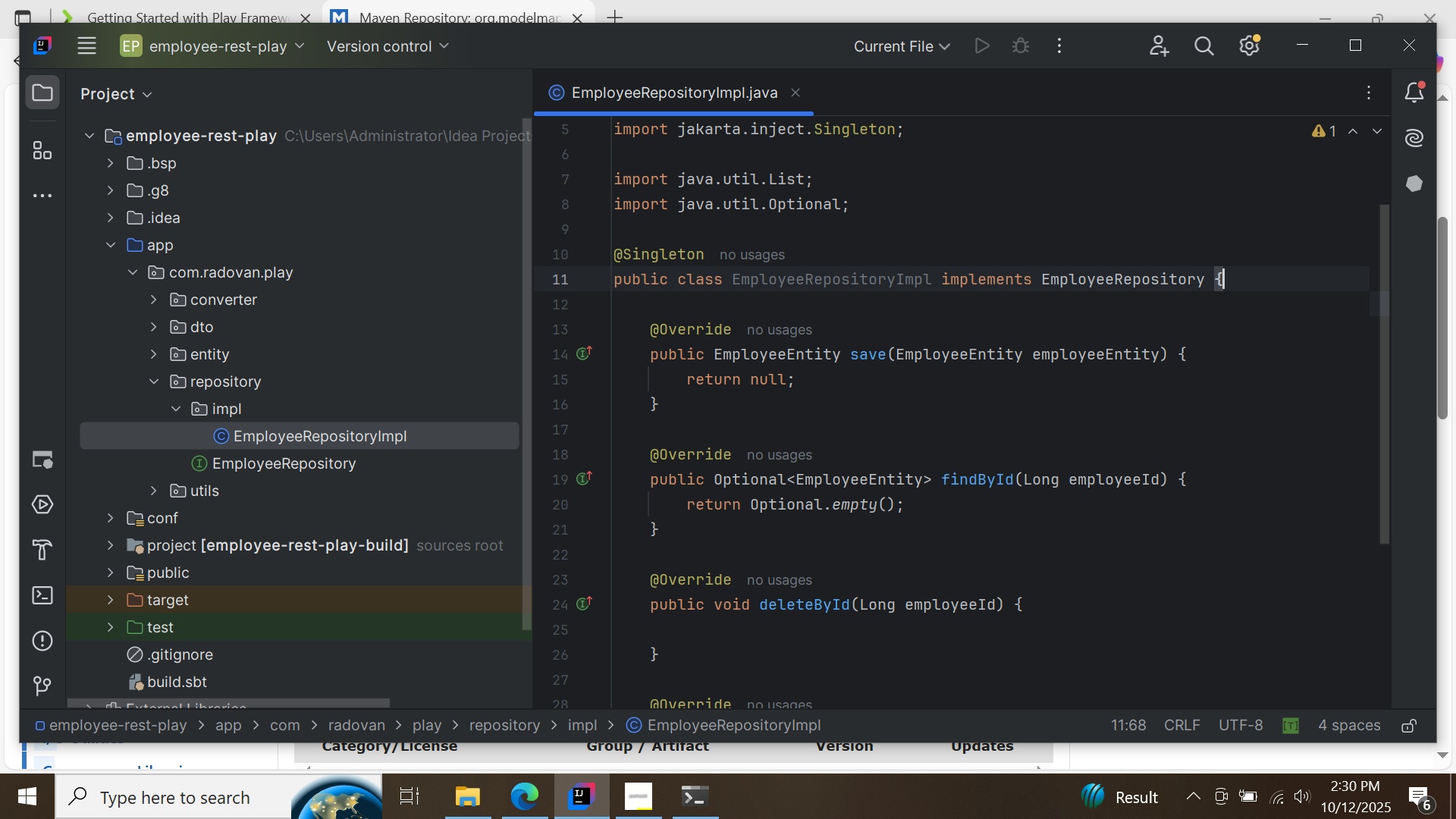 
key(Enter)
 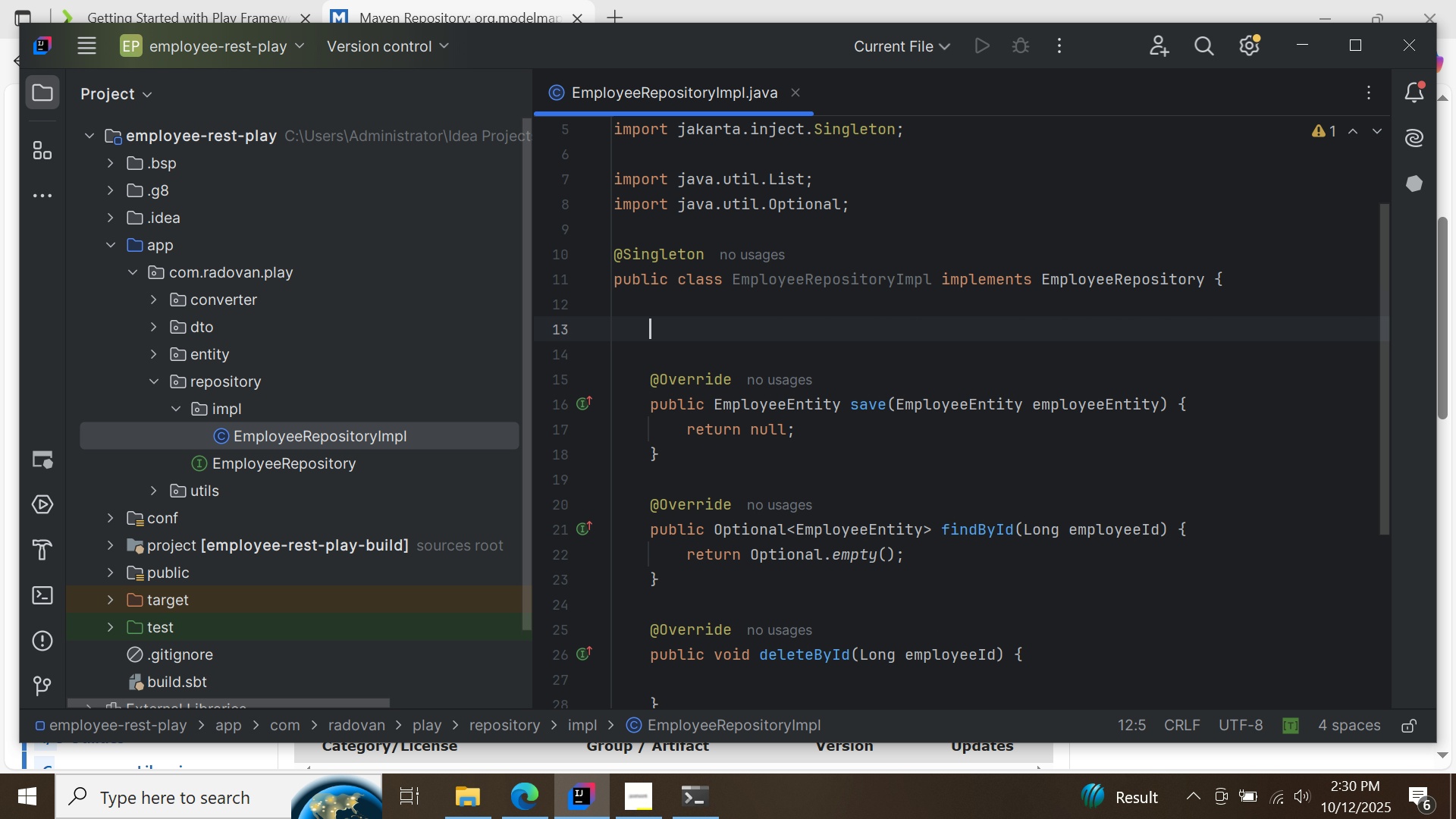 
key(Enter)
 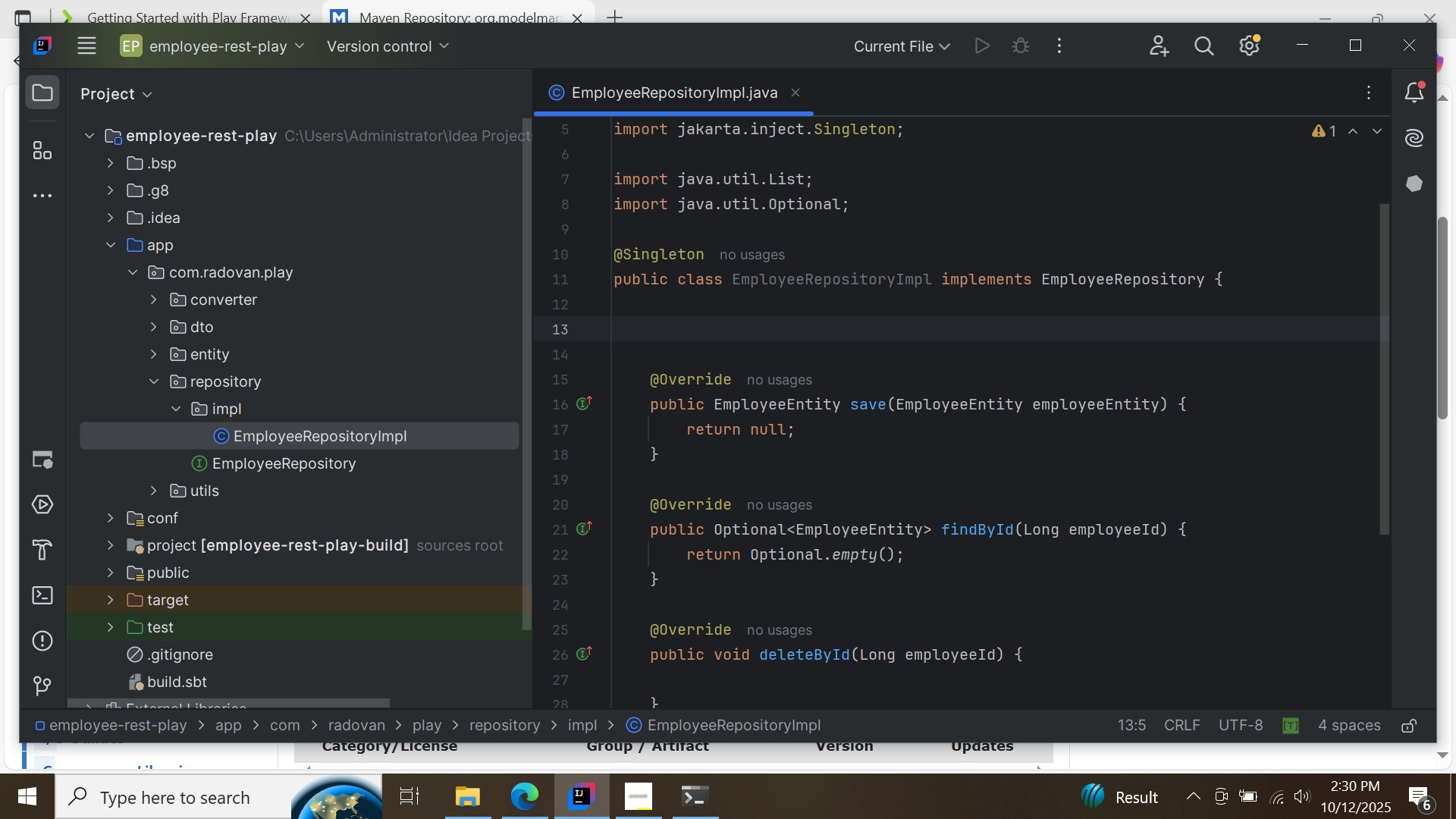 
type(private Sessio)
 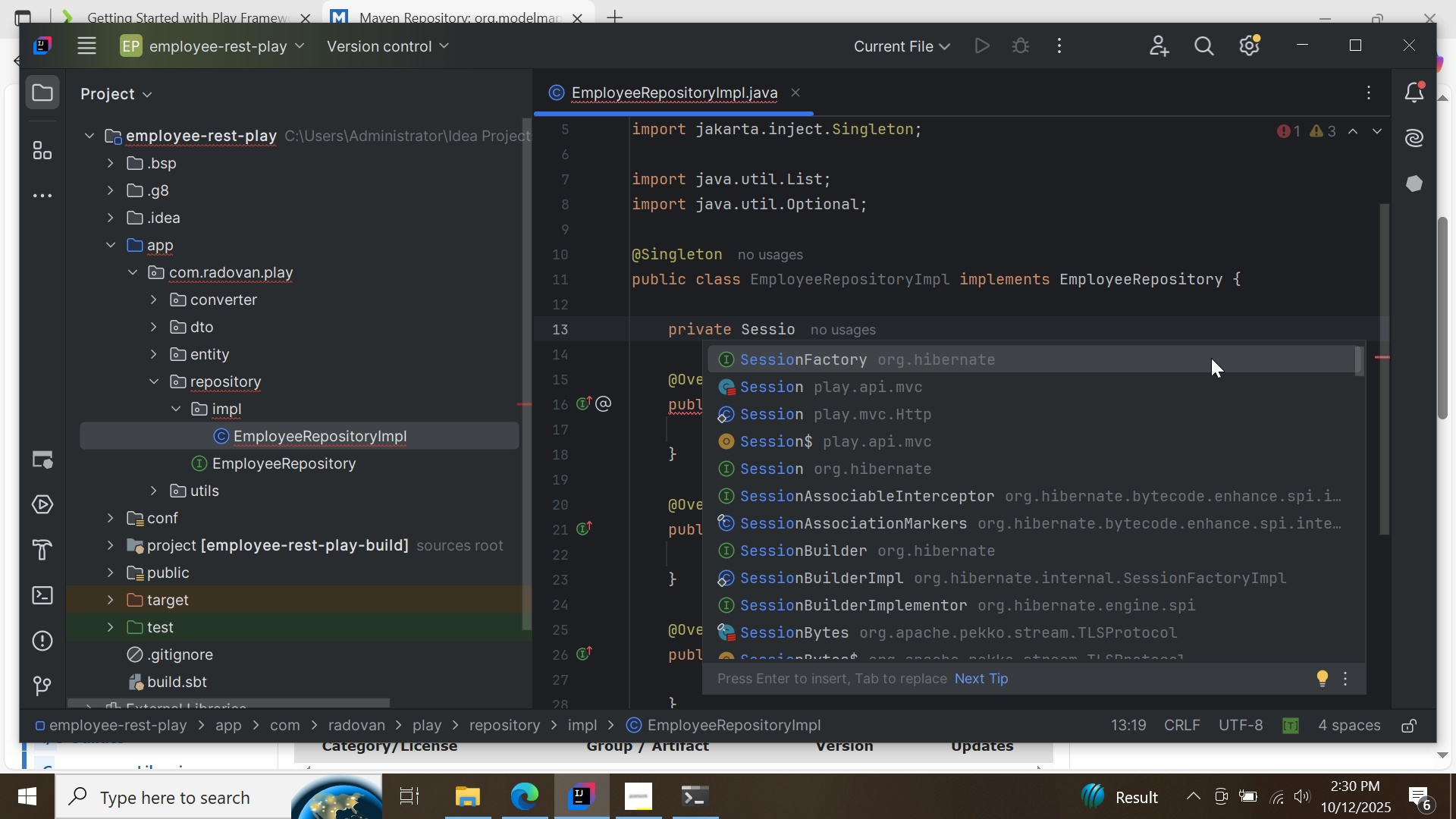 
double_click([1211, 358])
 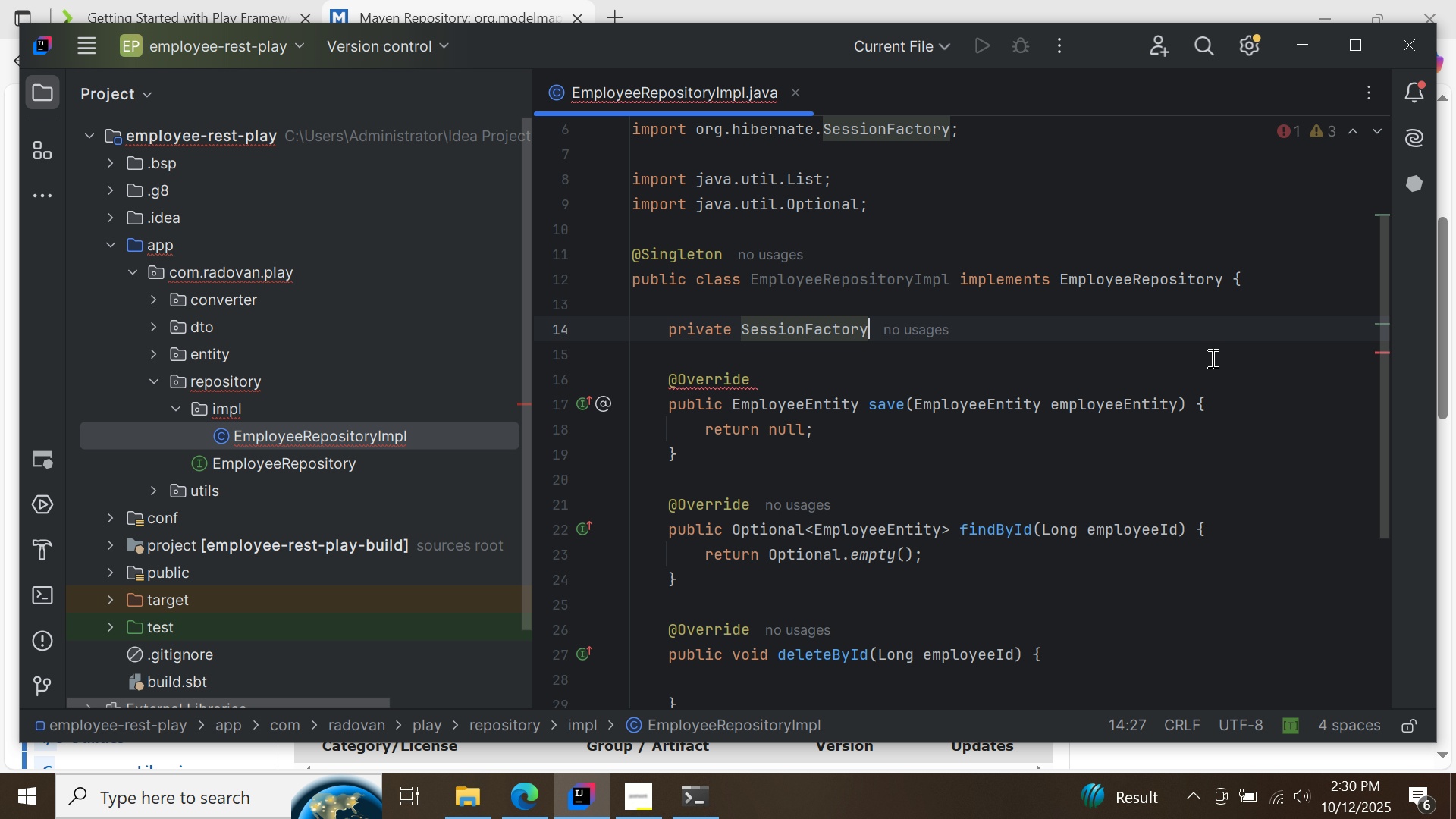 
key(Space)
 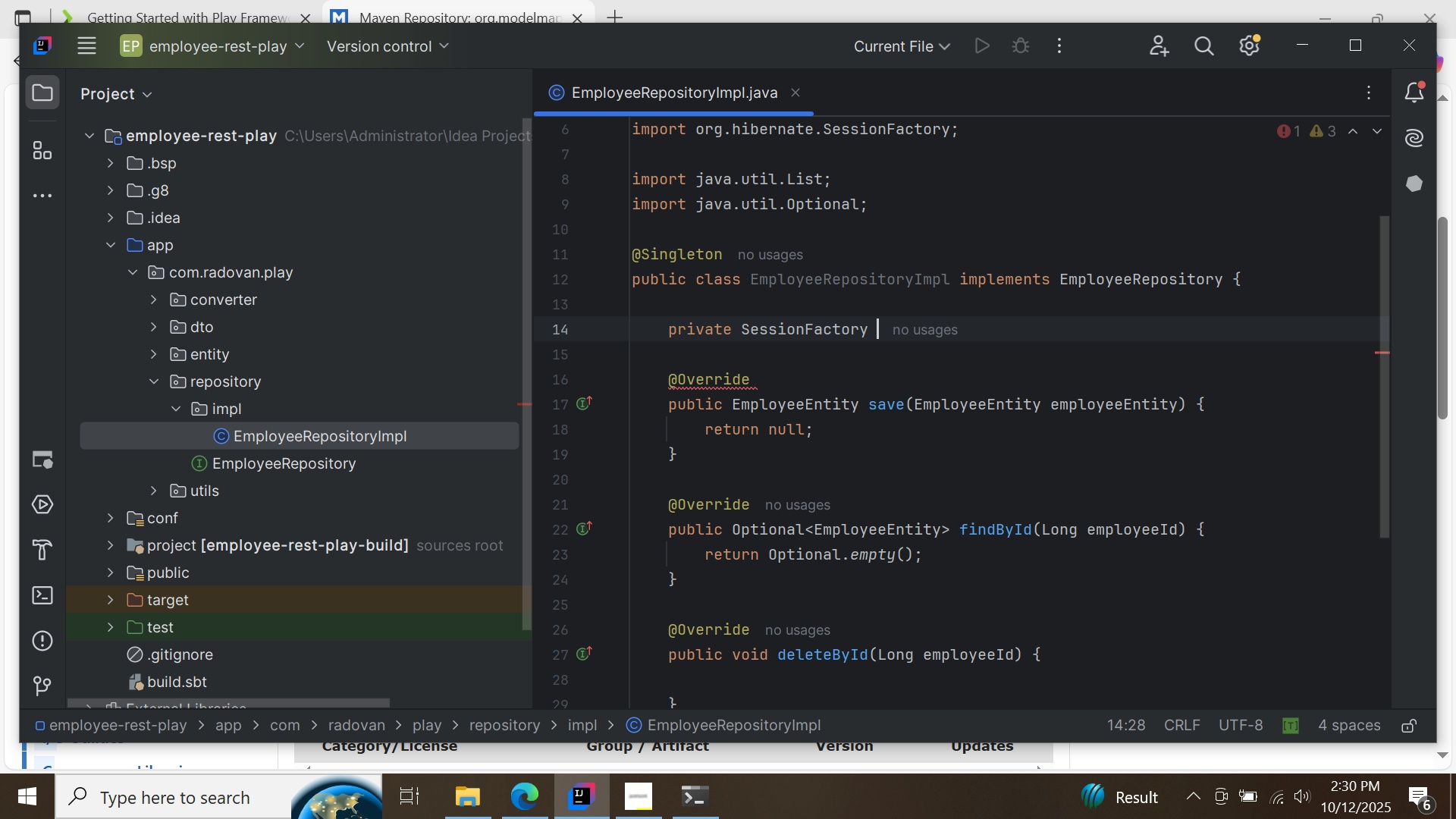 
key(Control+ControlLeft)
 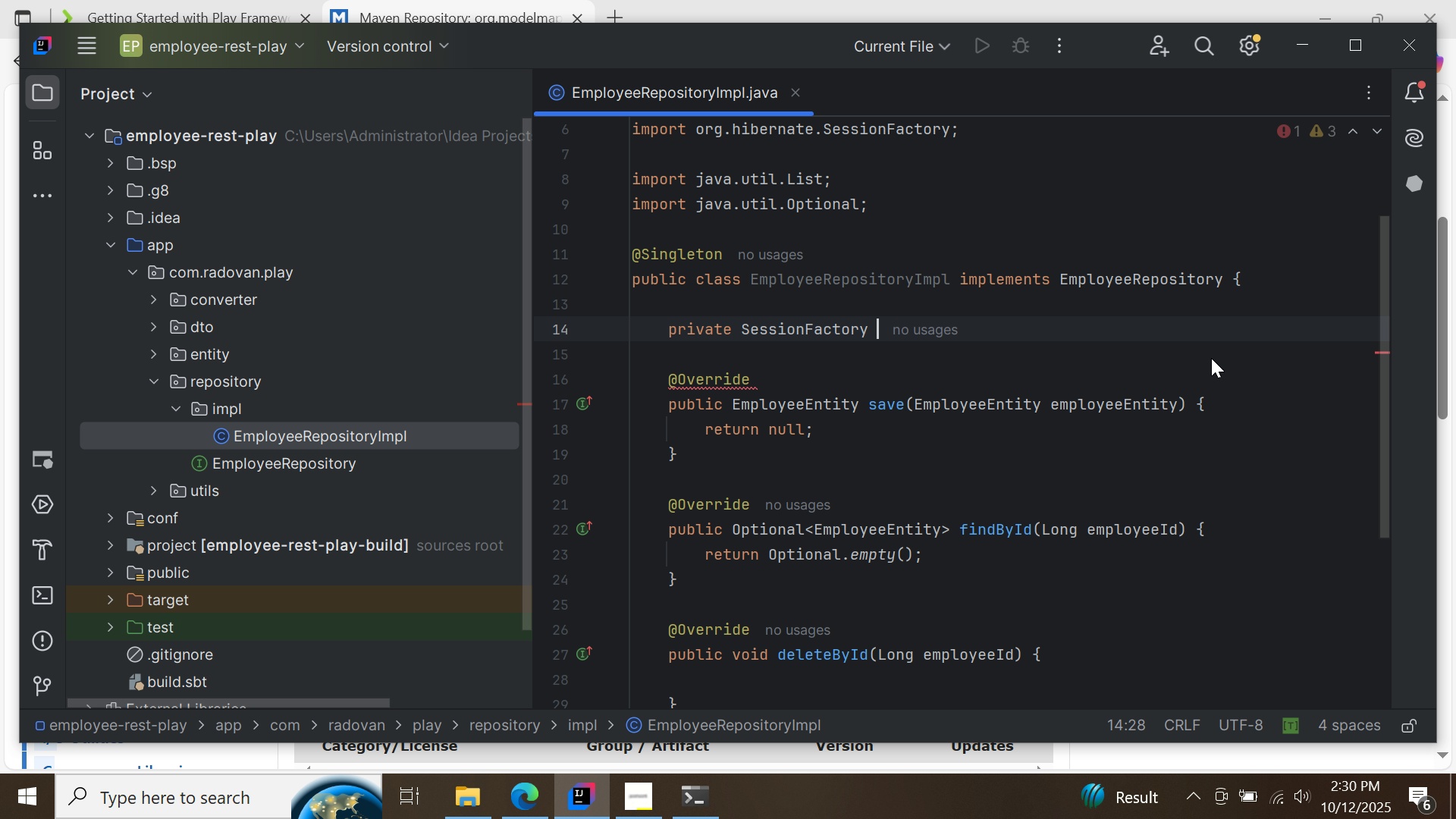 
key(Control+Space)
 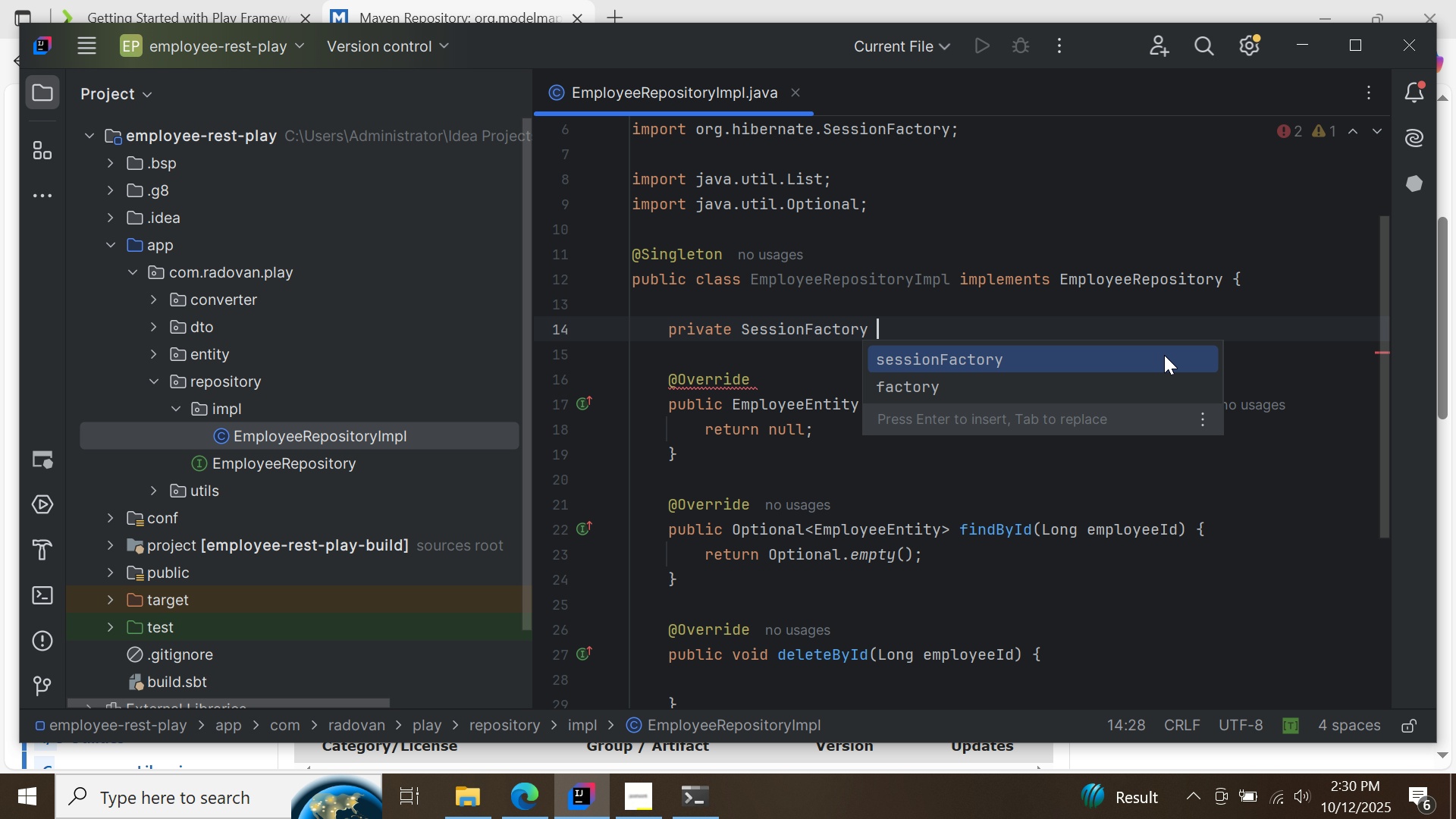 
double_click([1164, 355])
 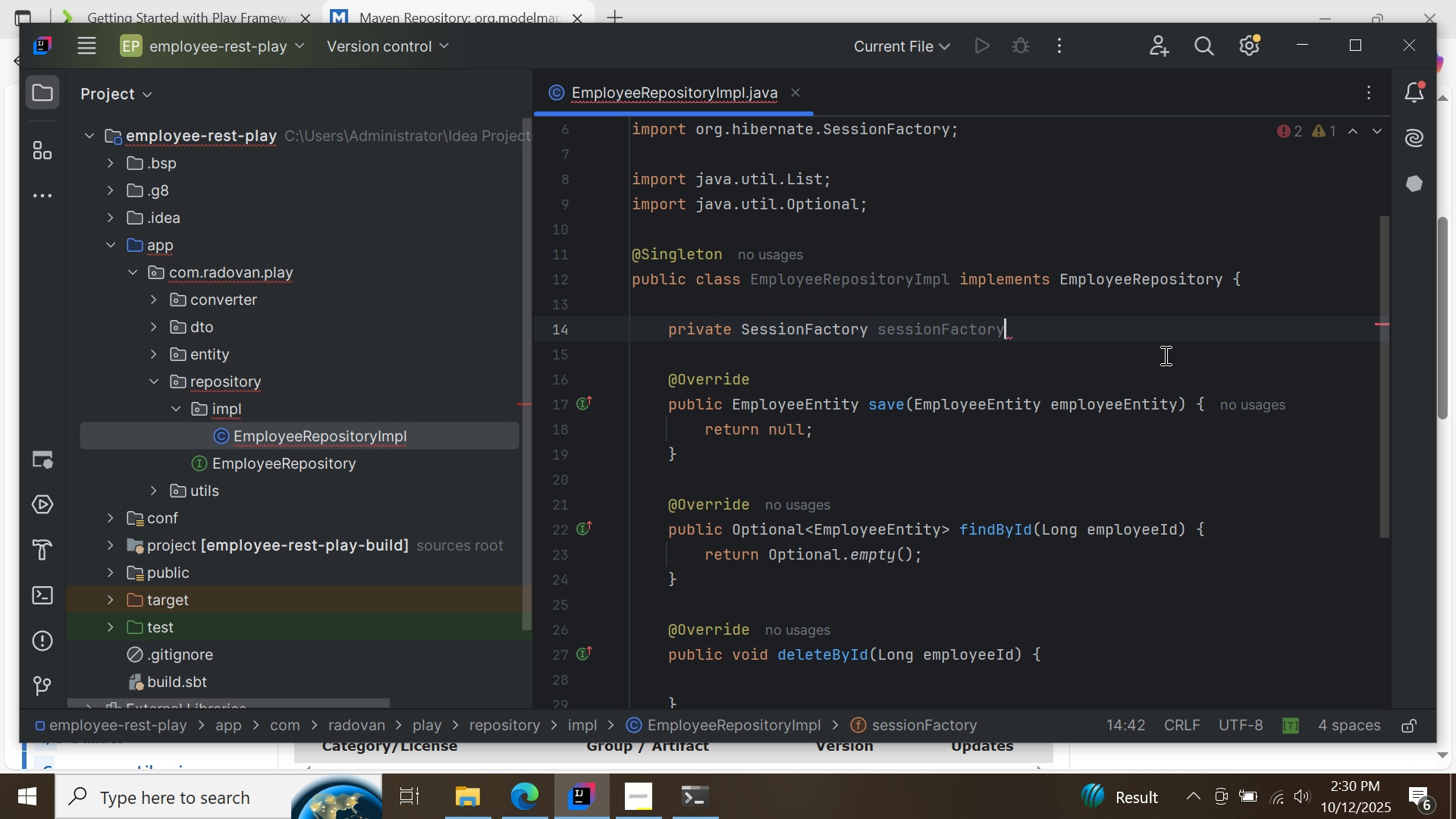 
key(Semicolon)
 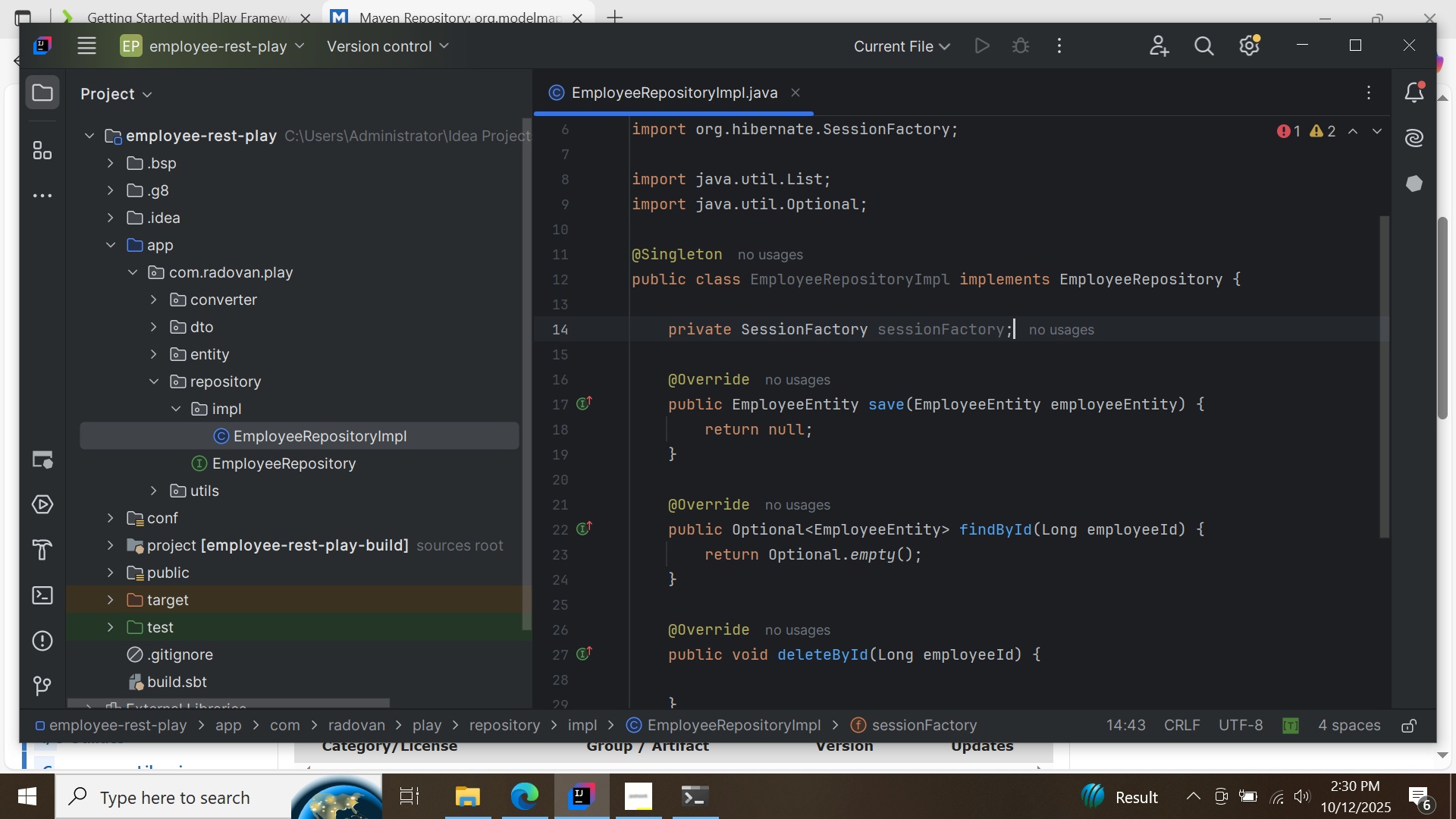 
key(Enter)
 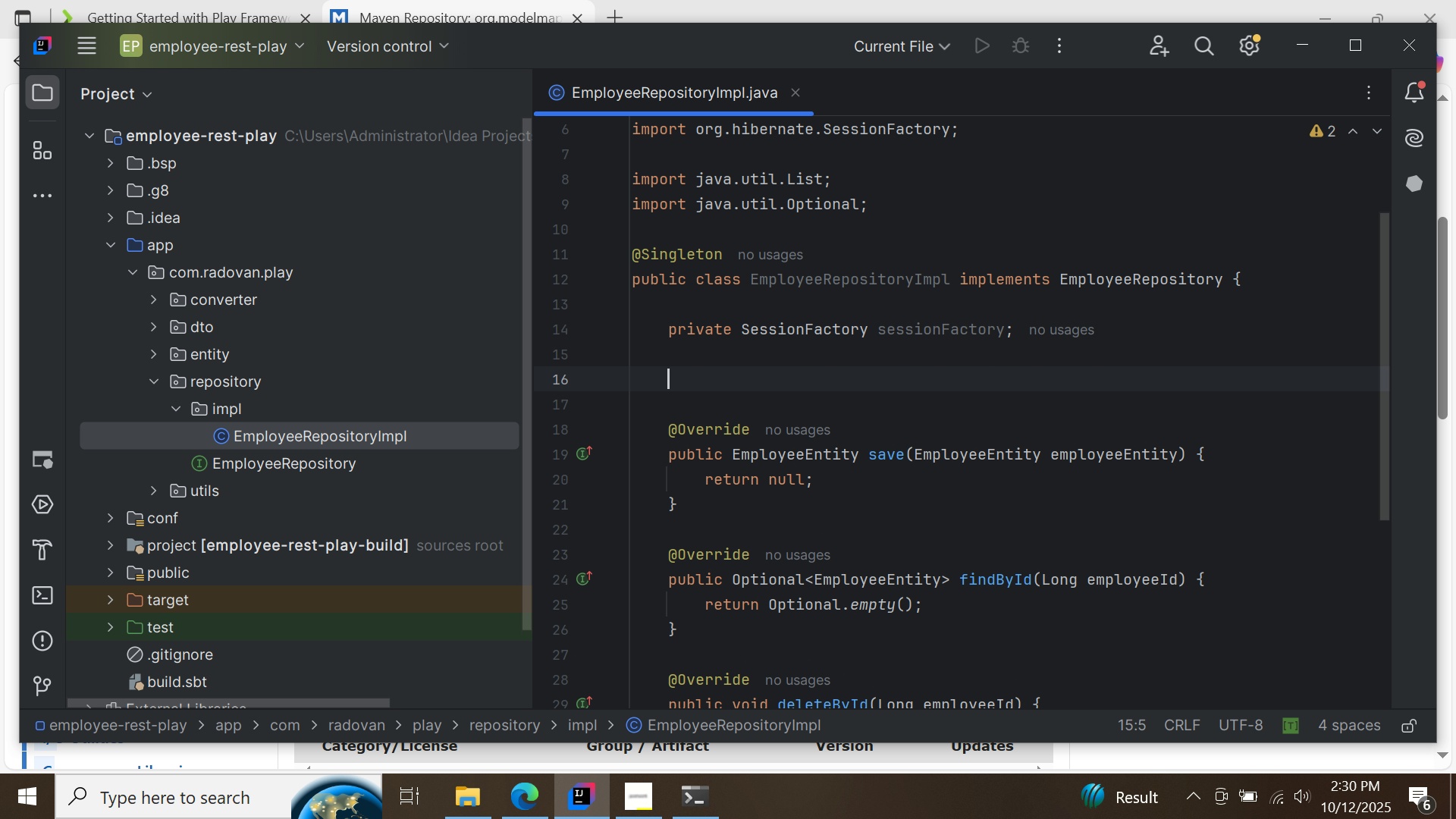 
key(Enter)
 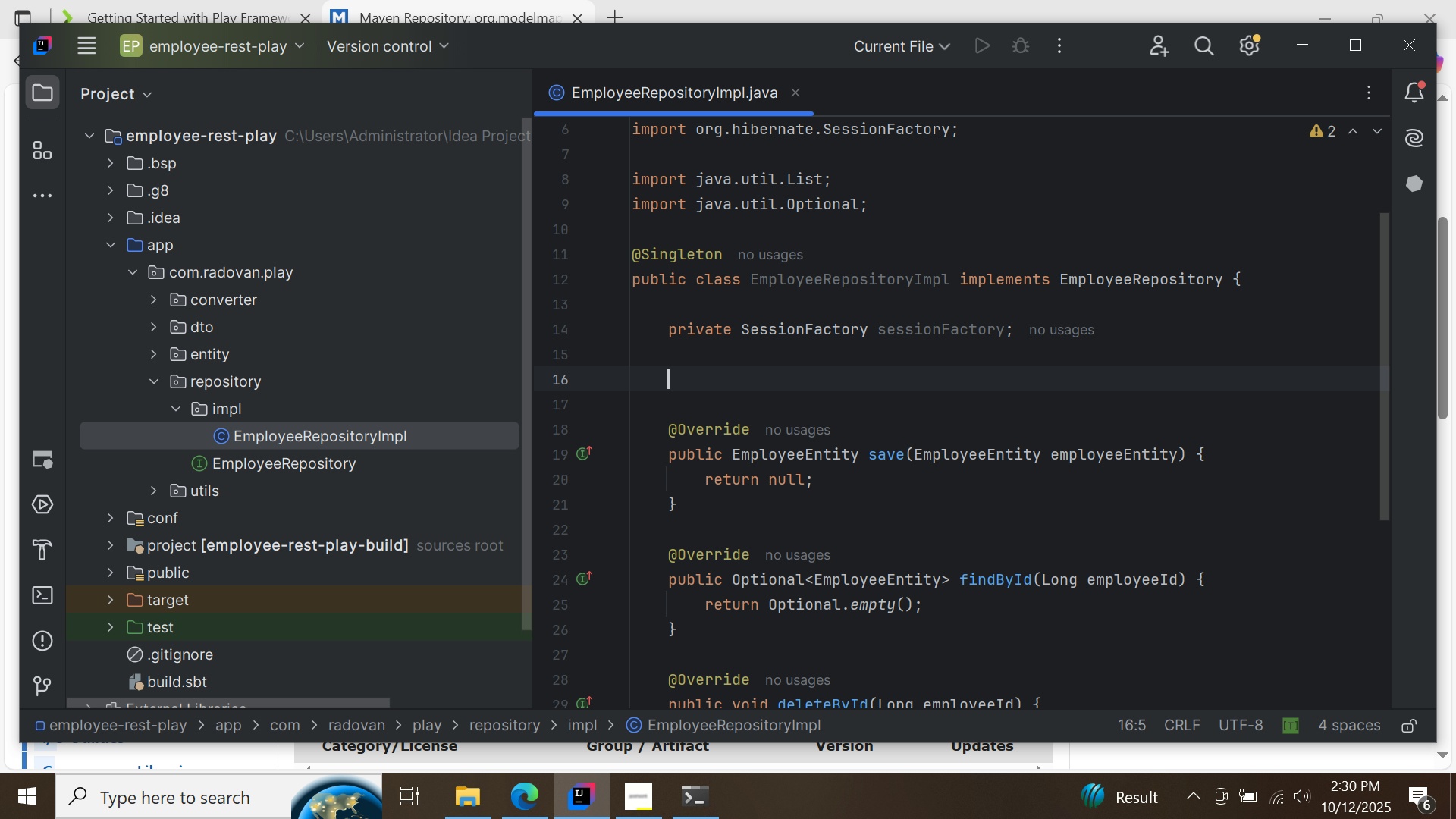 
type(private void initialize(S)
 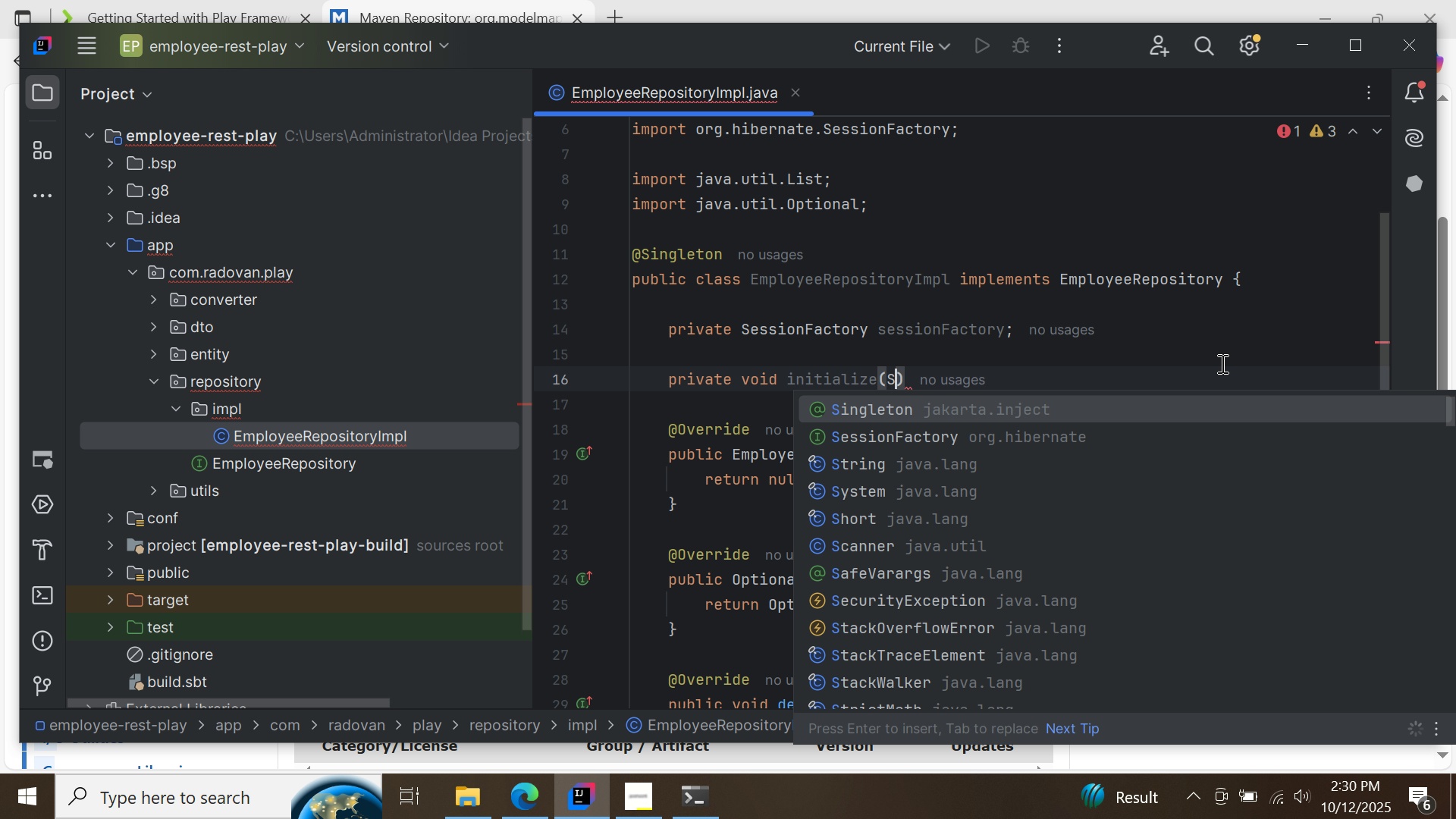 
double_click([1183, 434])
 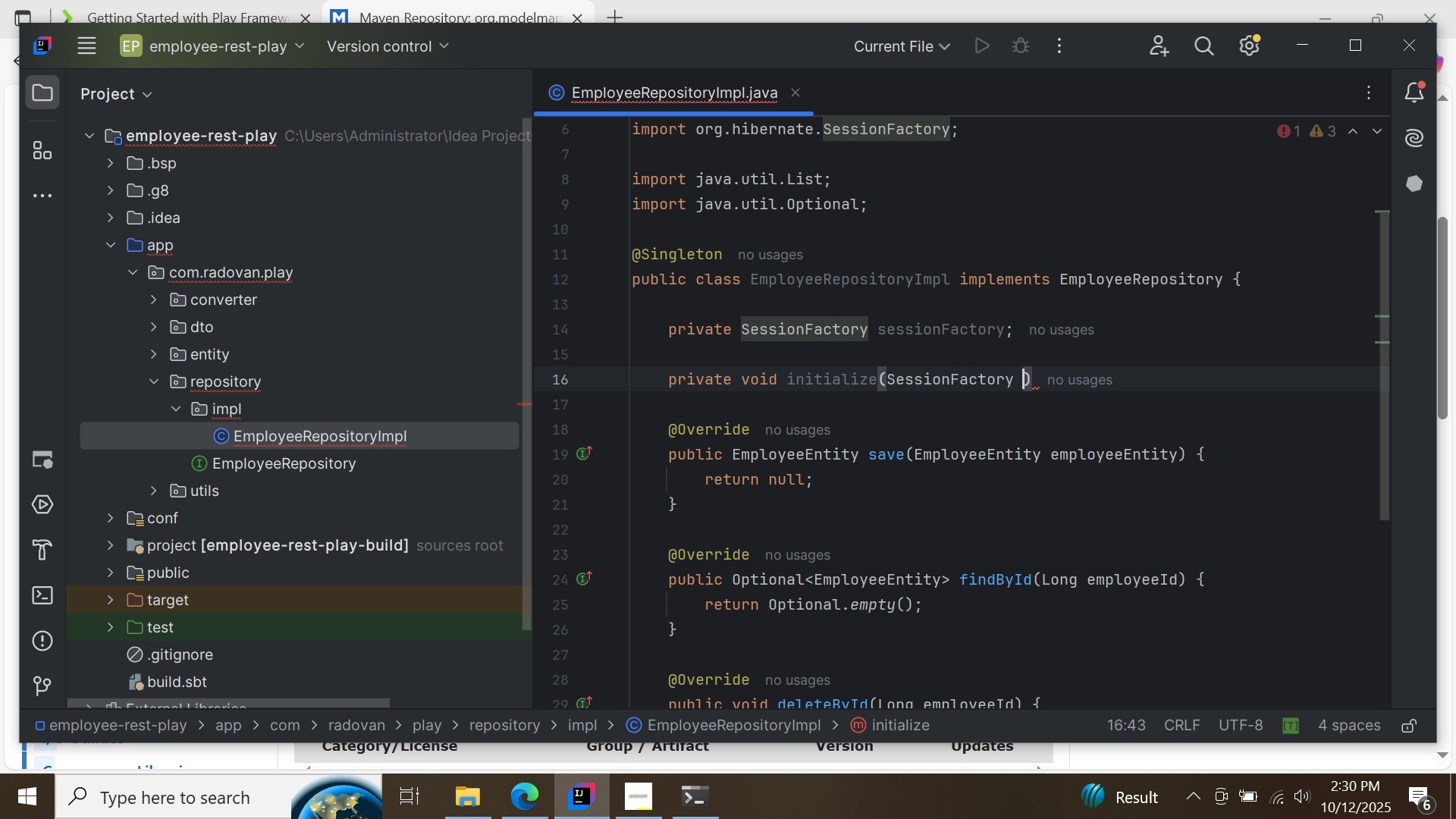 
key(Space)
 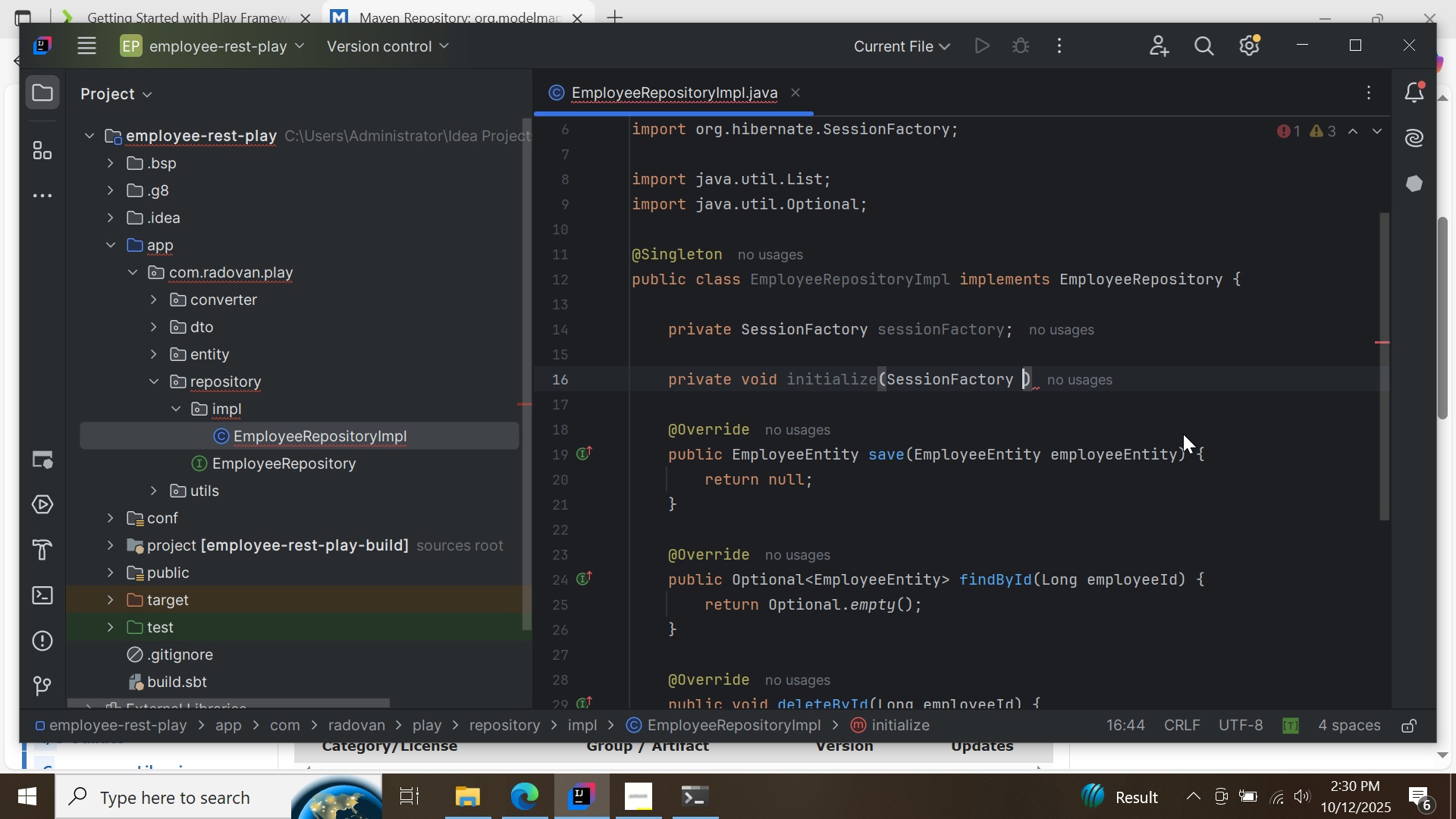 
key(Control+ControlLeft)
 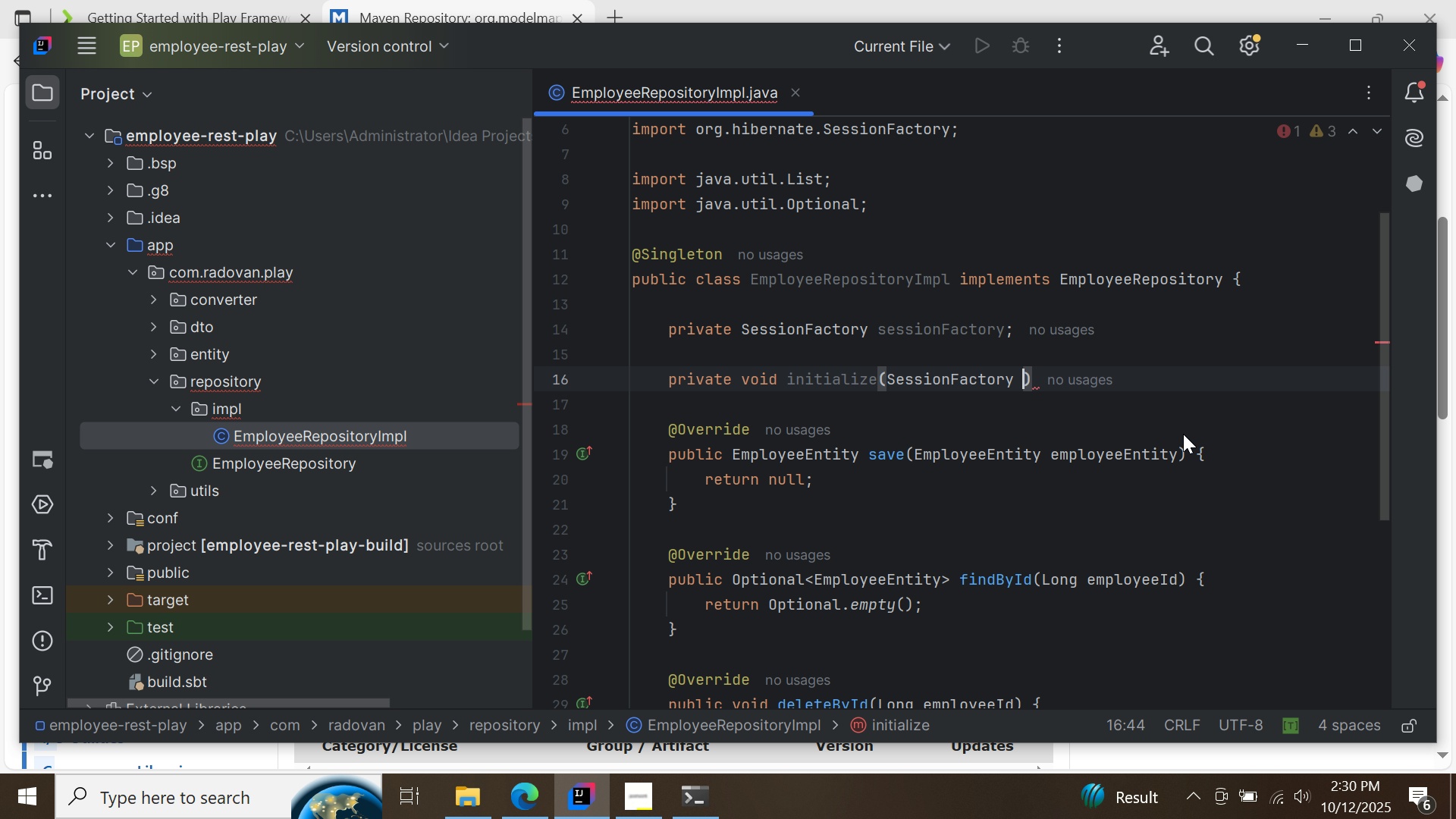 
key(Control+Space)
 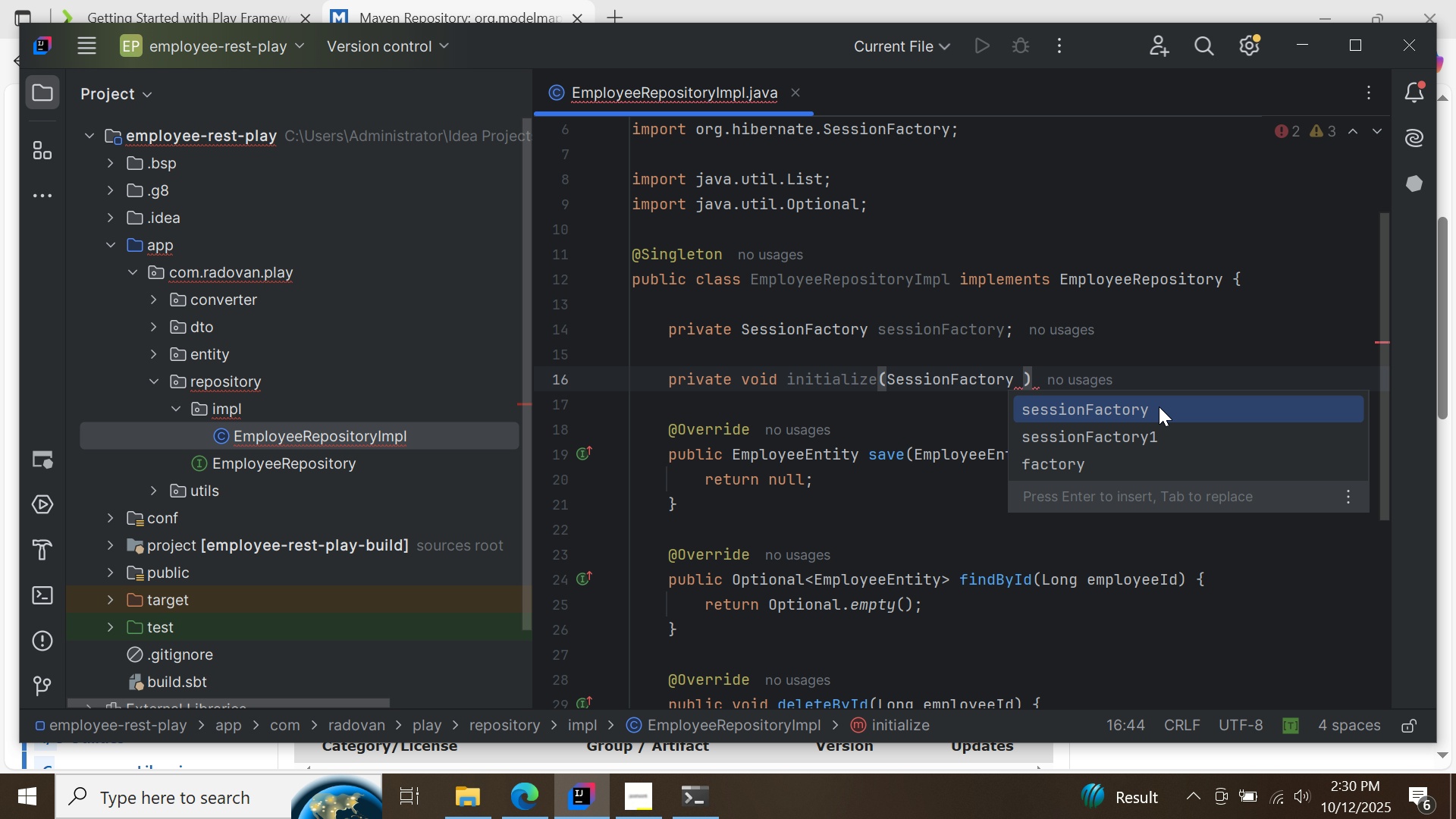 
double_click([1159, 406])
 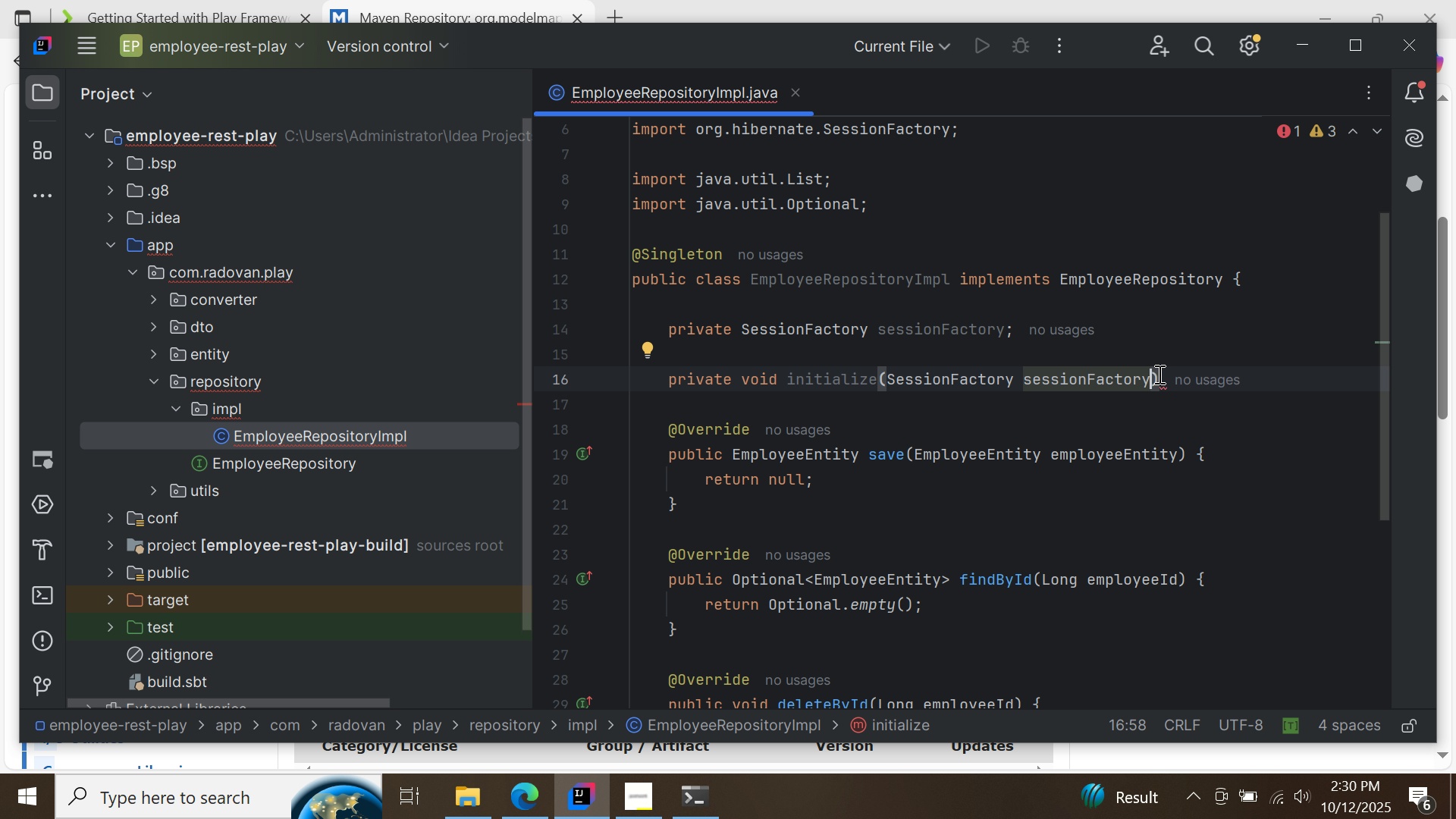 
left_click([1158, 374])
 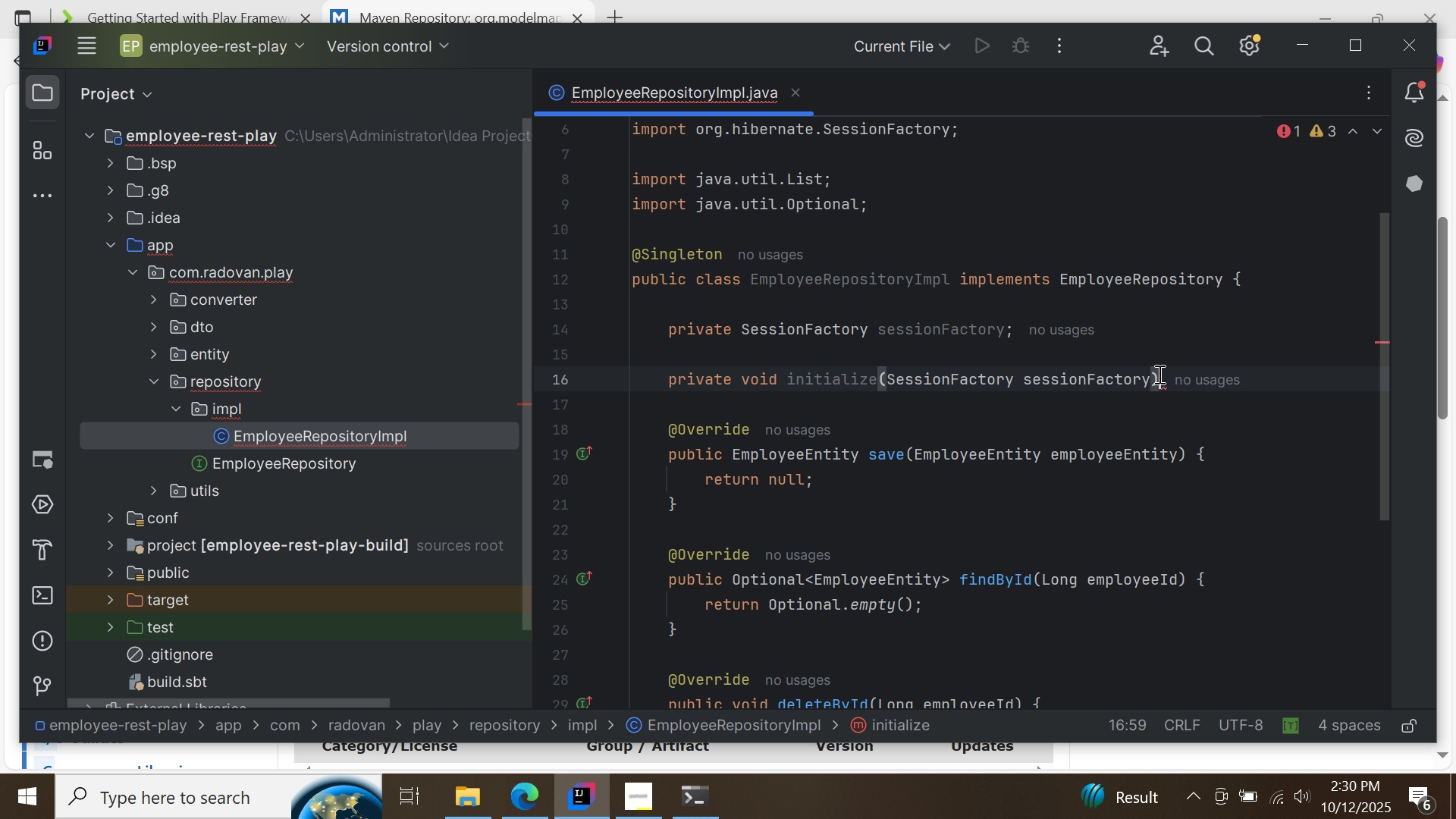 
key(Shift+BracketLeft)
 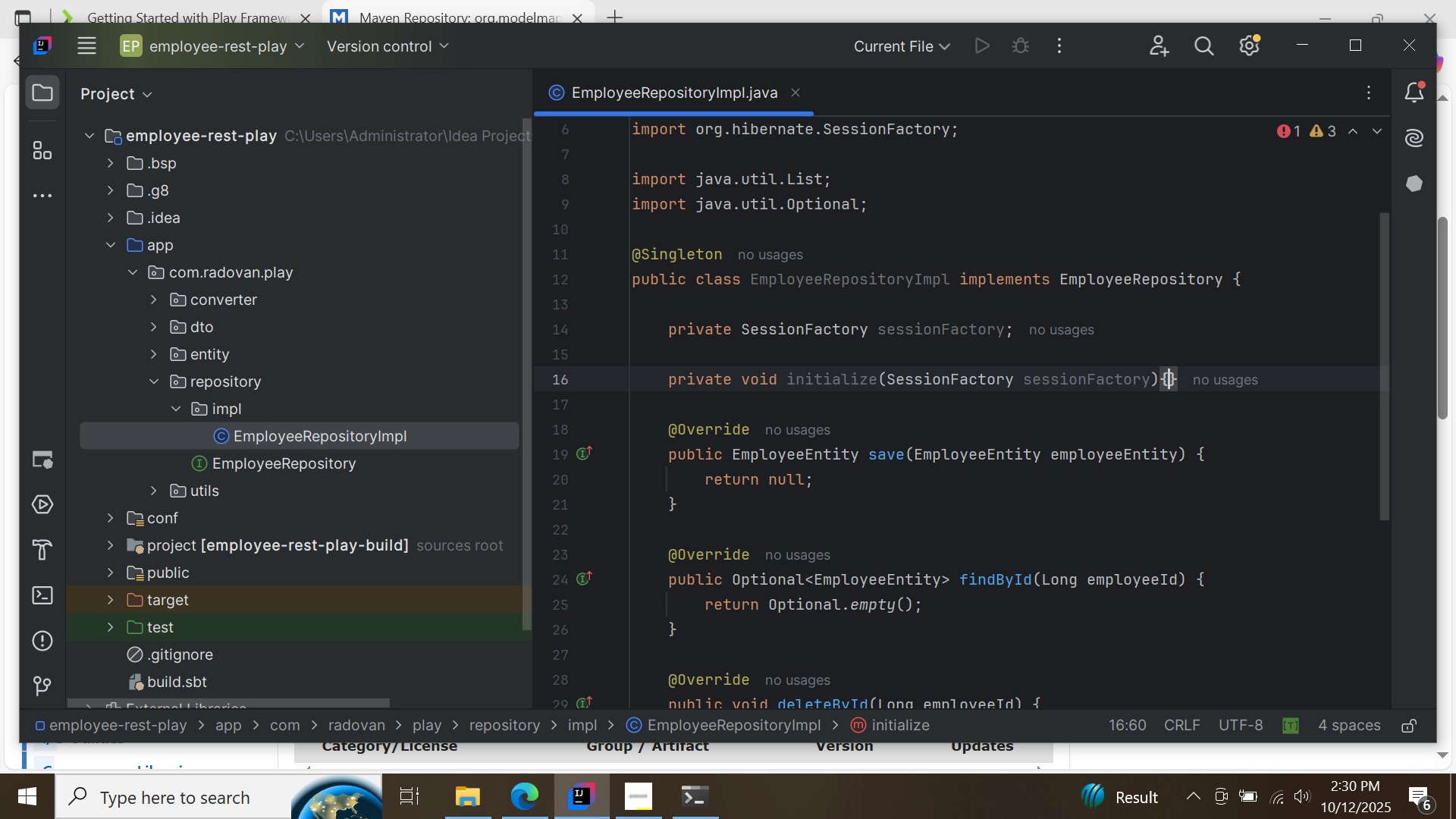 
key(Enter)
 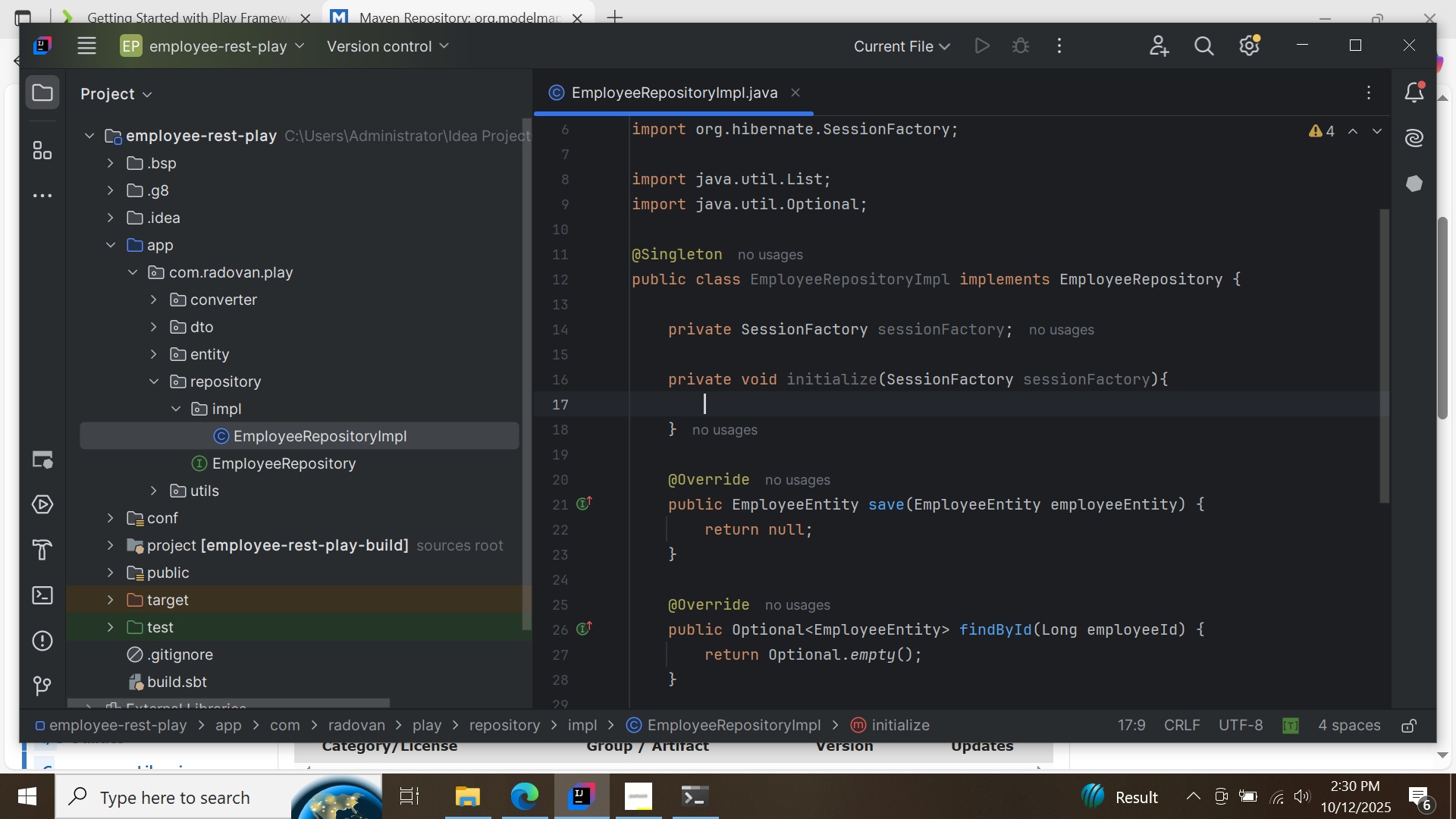 
type(this.)
 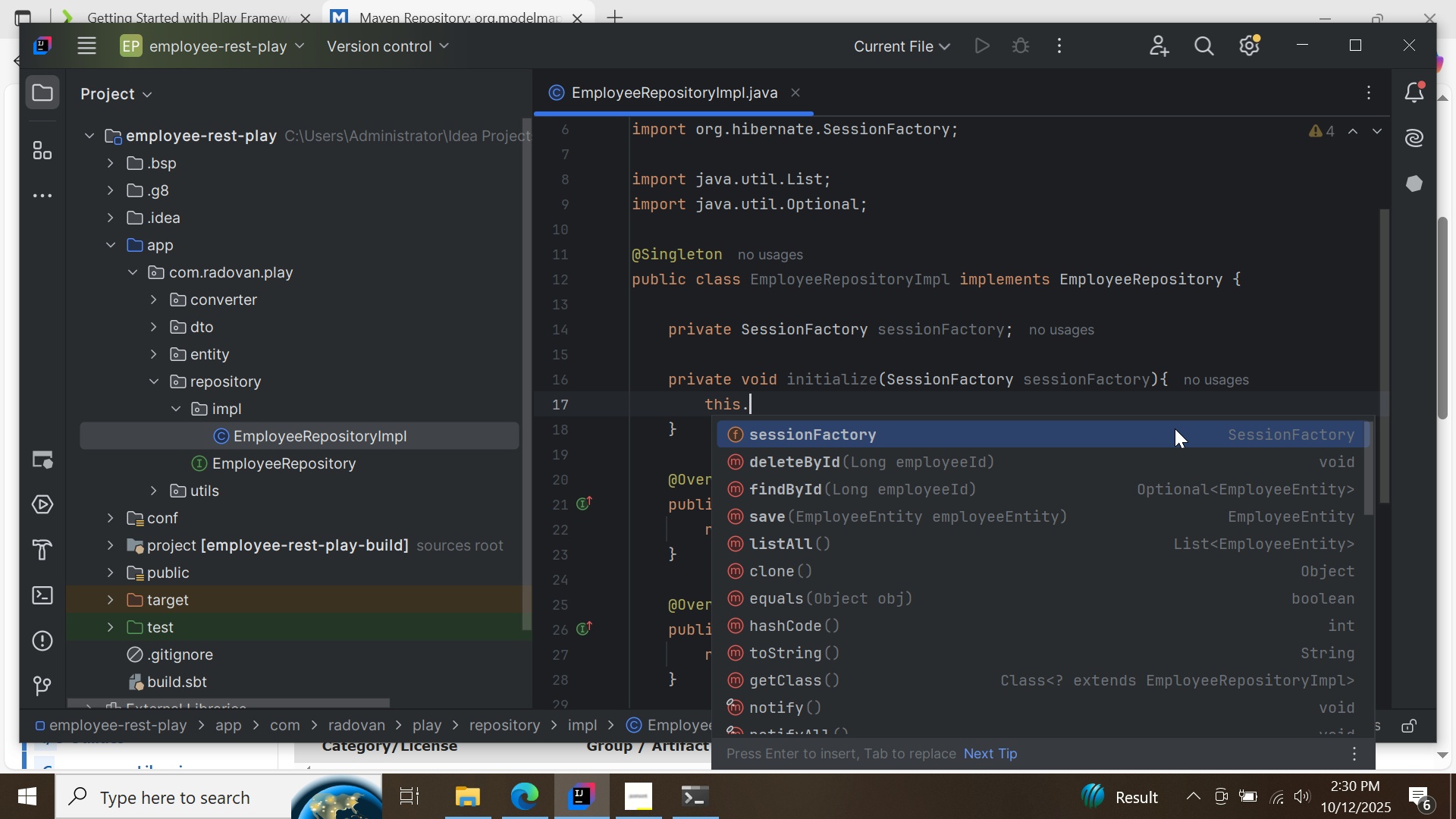 
double_click([1175, 428])
 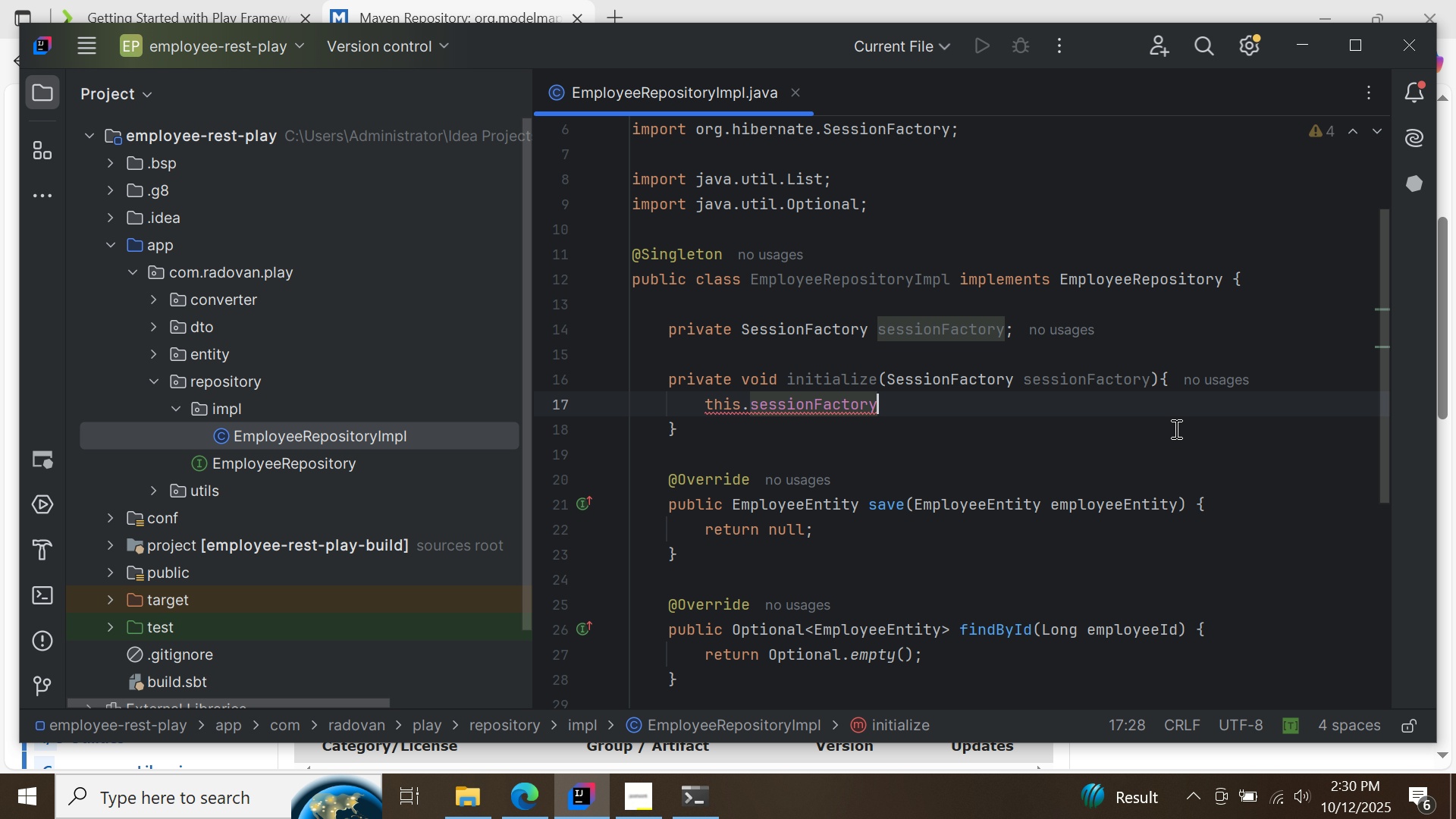 
key(Space)
 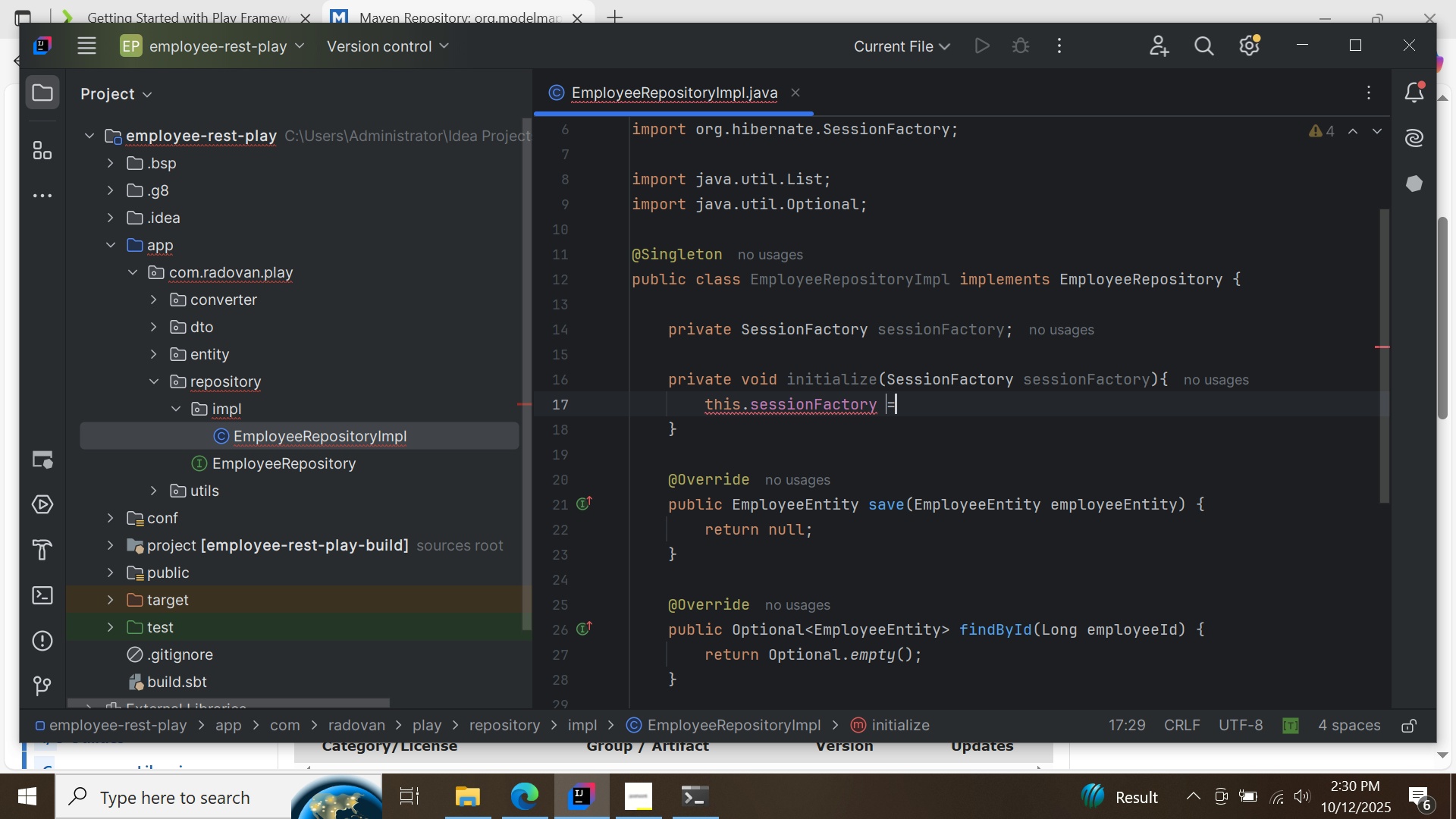 
key(Equal)
 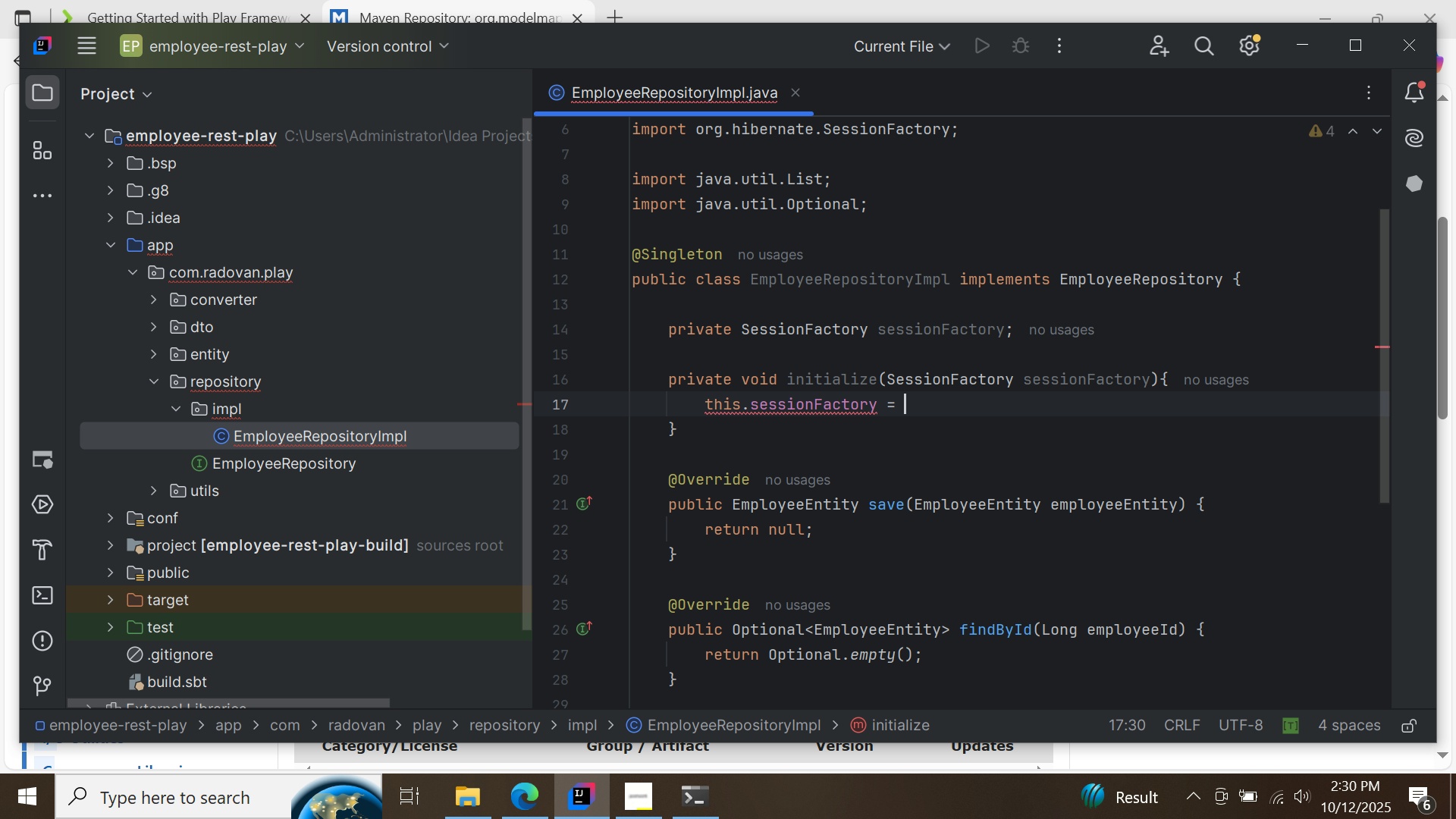 
key(Space)
 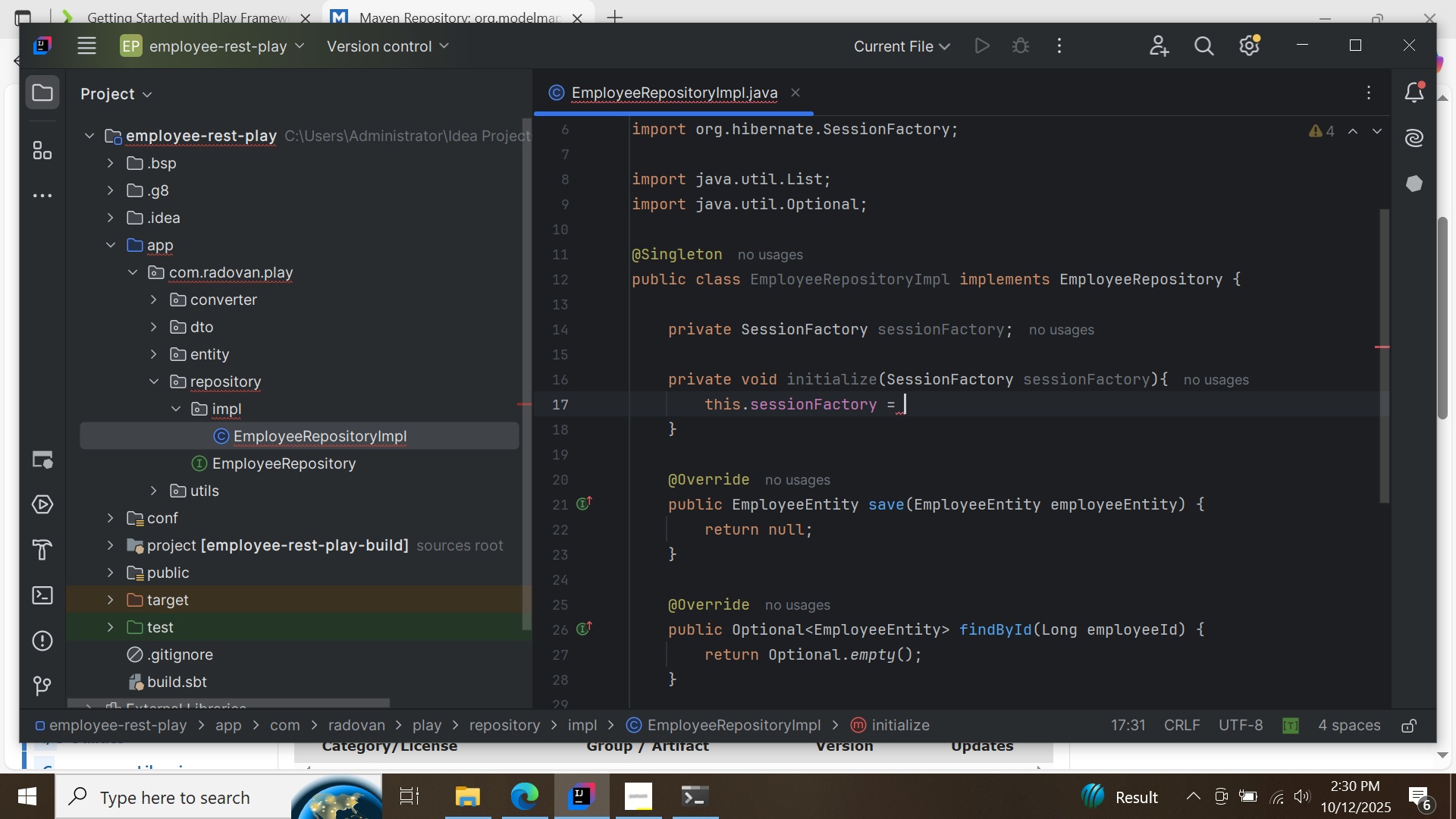 
key(S)
 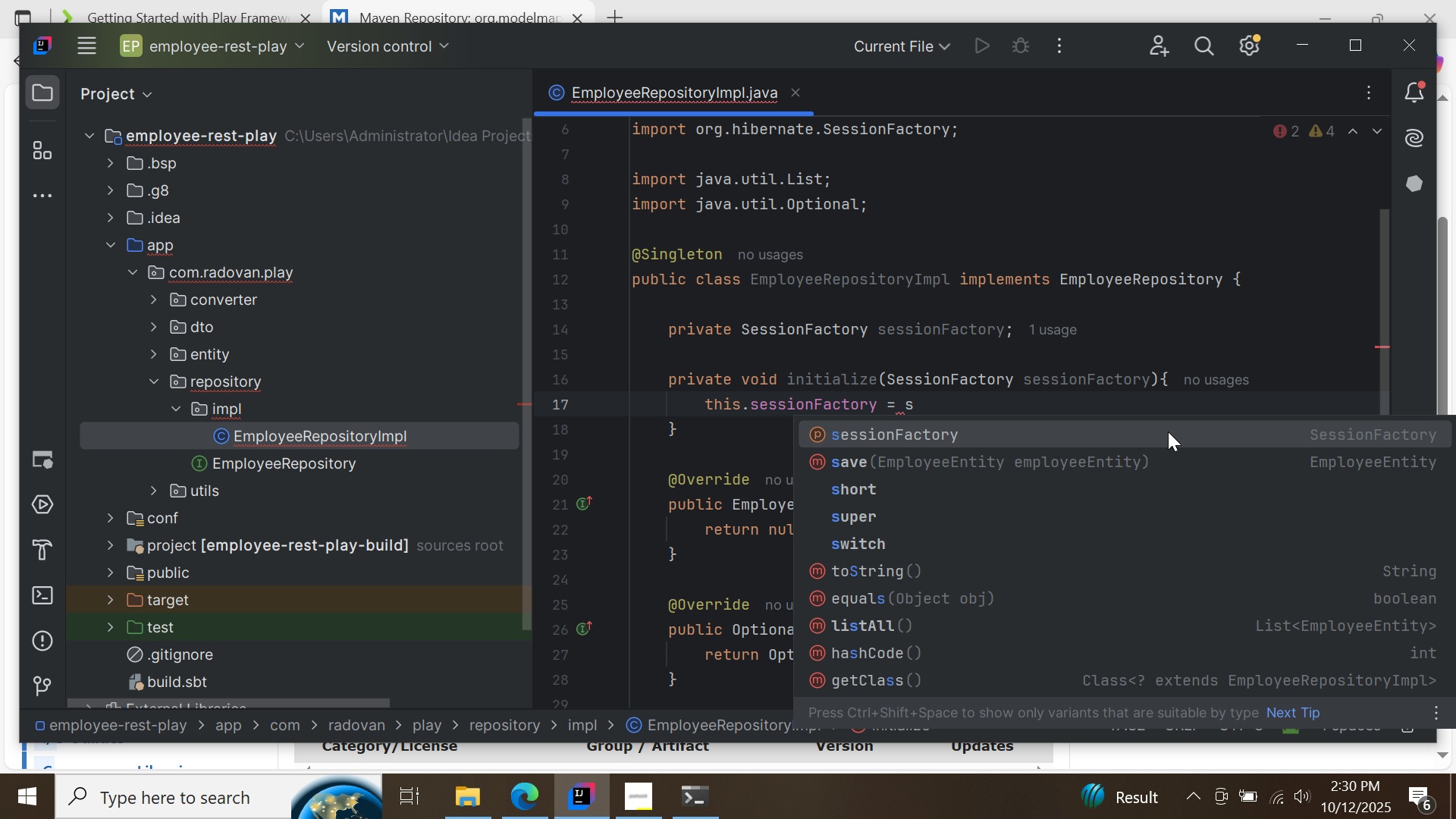 
double_click([1168, 431])
 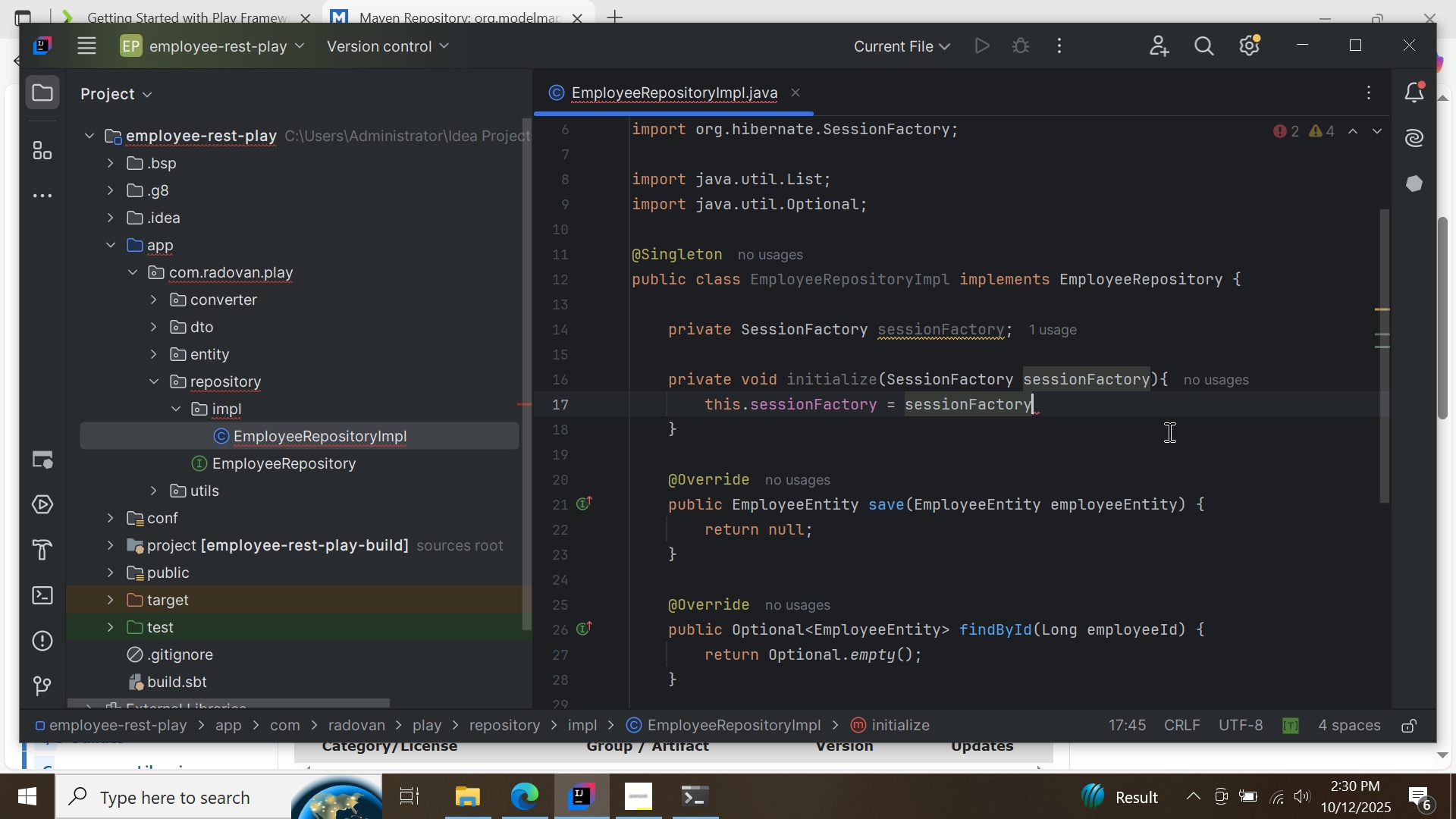 
key(Semicolon)
 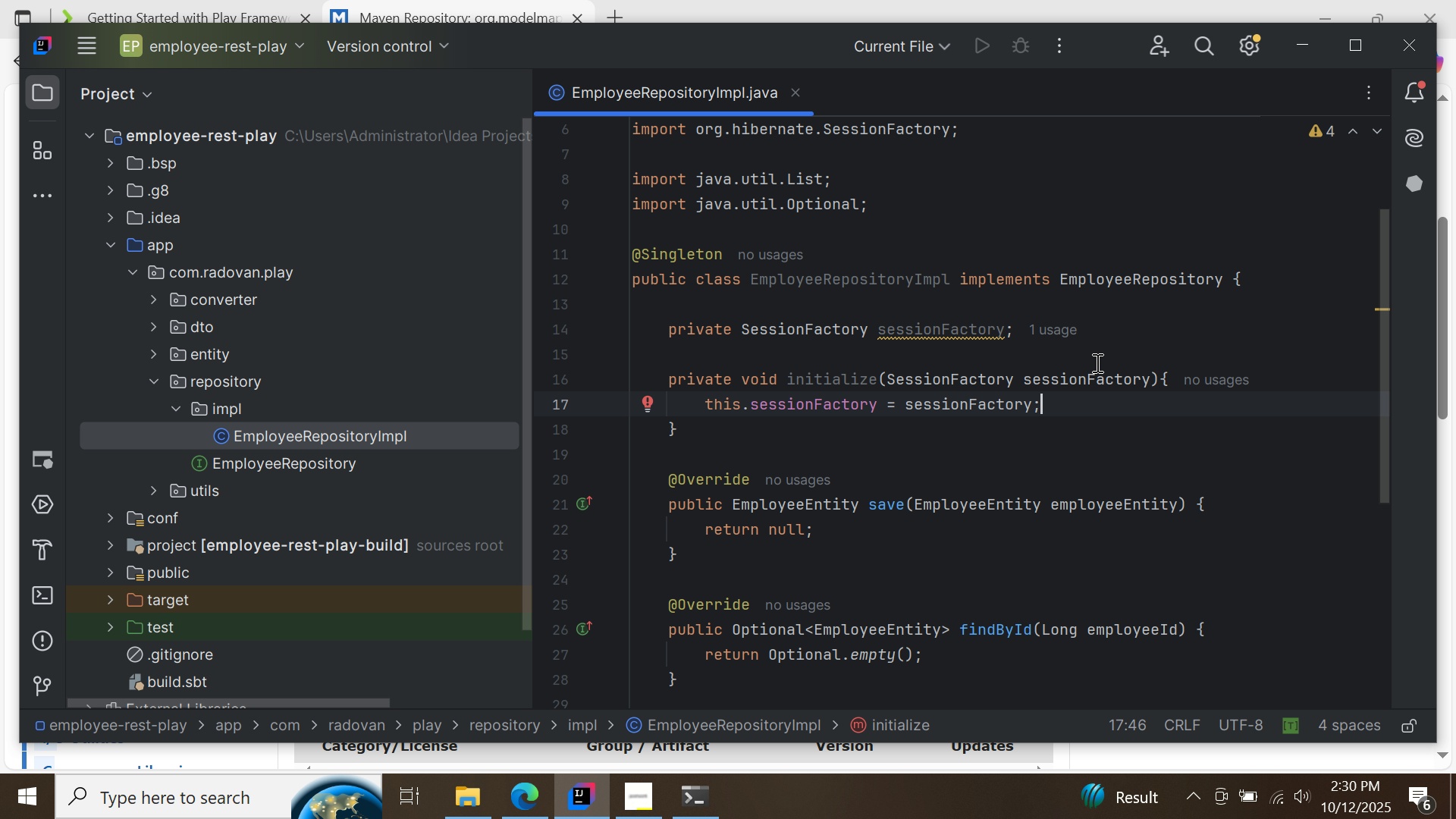 
left_click([1096, 362])
 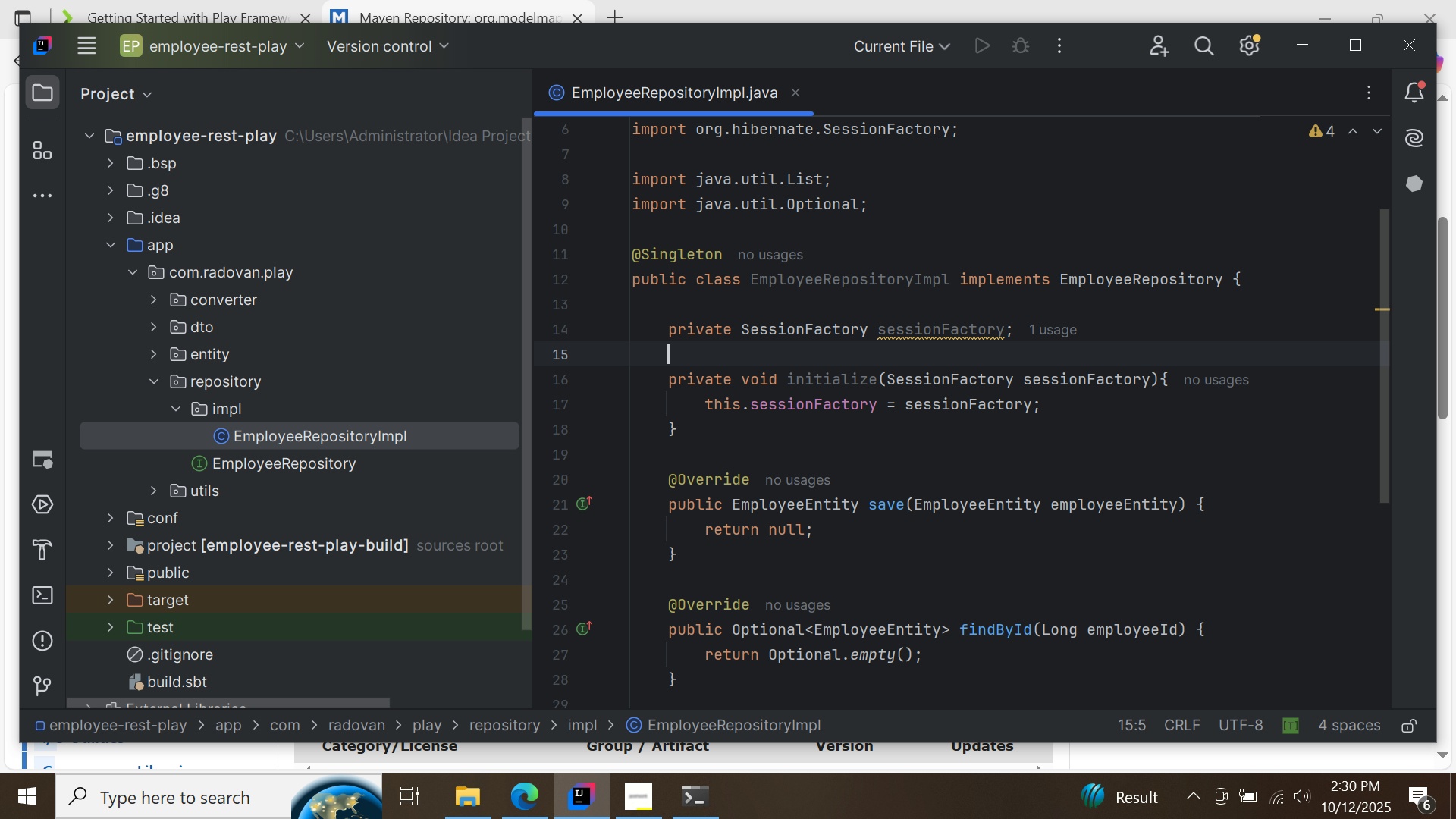 
key(Enter)
 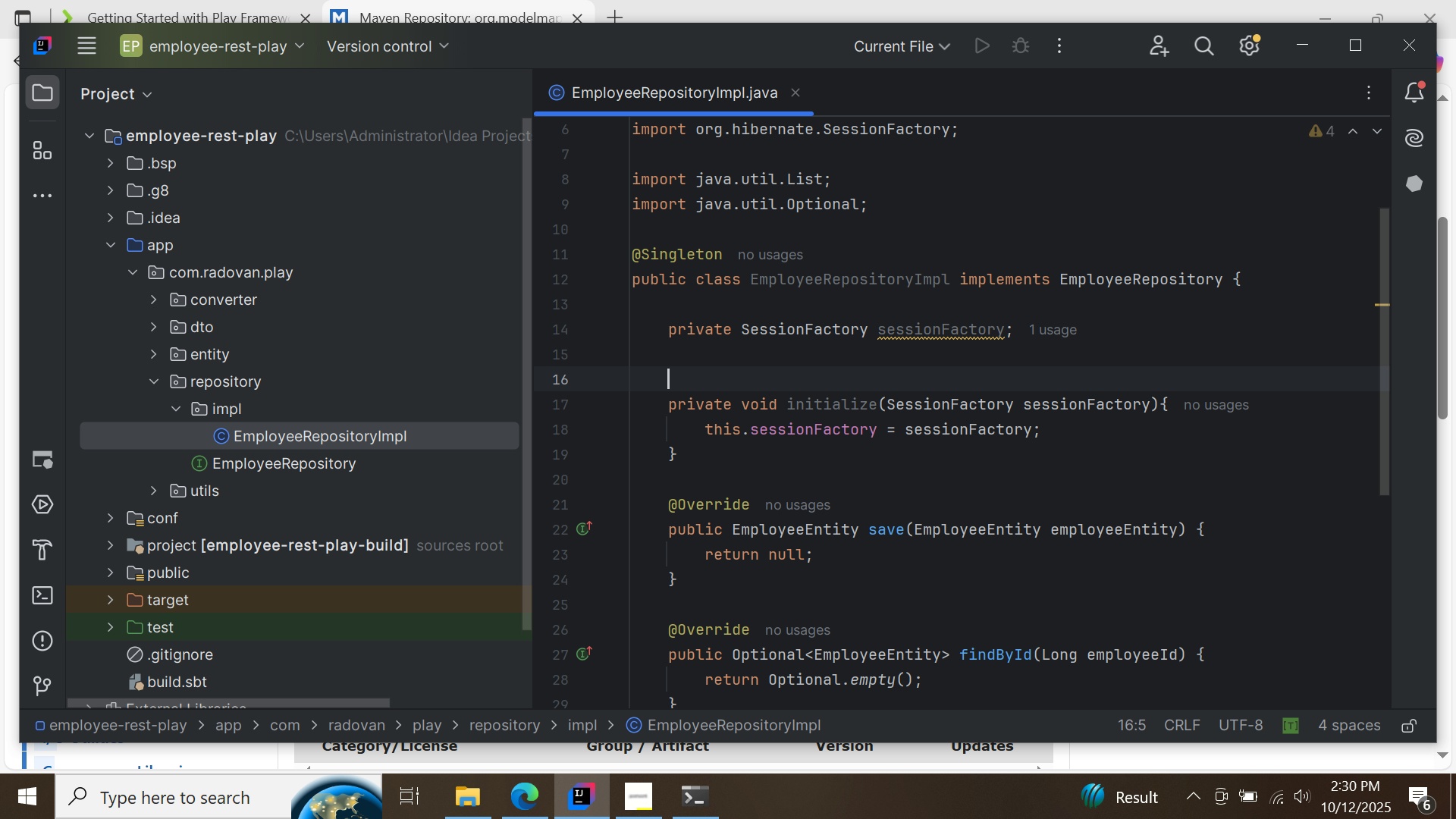 
type(@Inj)
 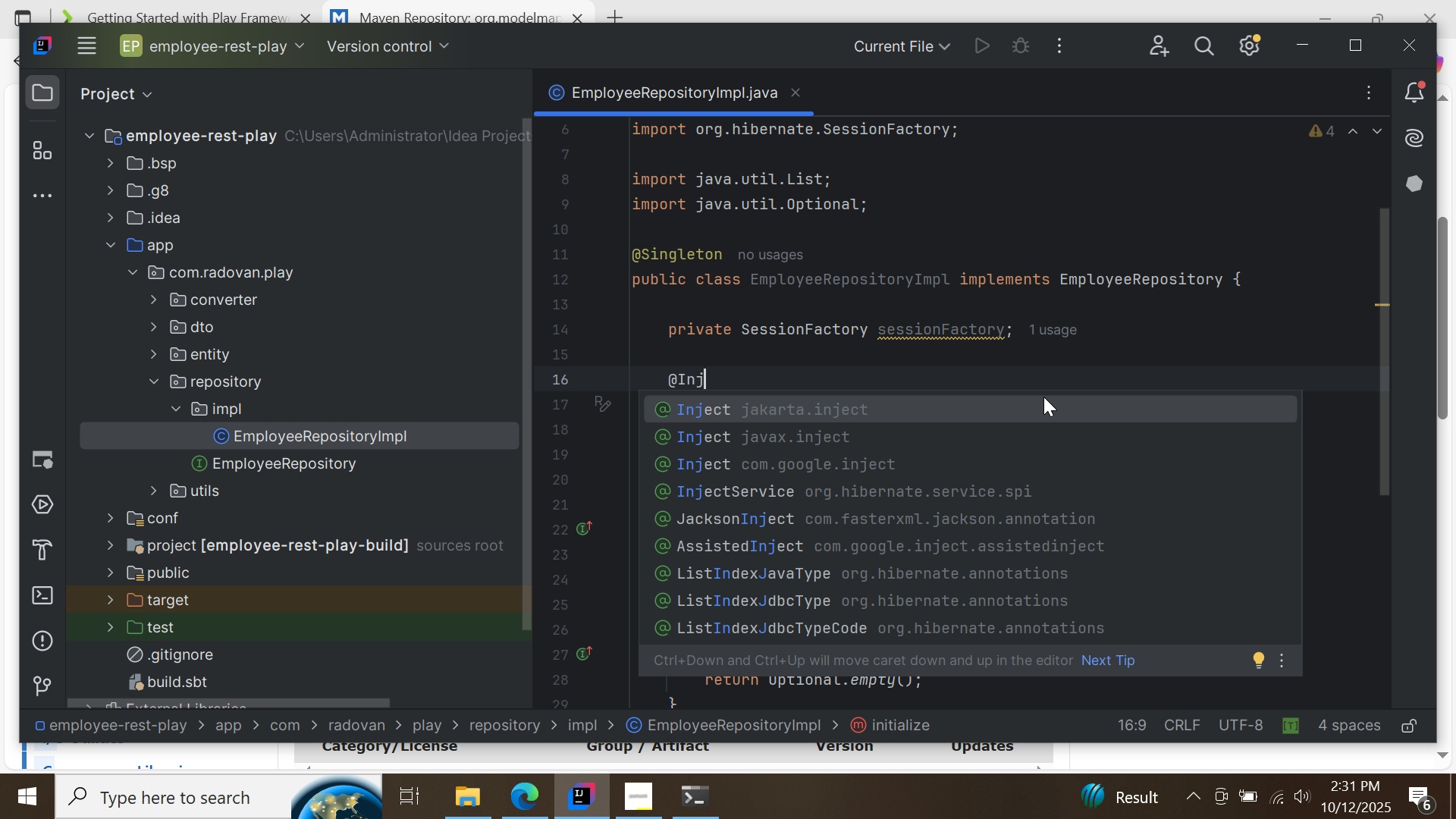 
double_click([1043, 397])
 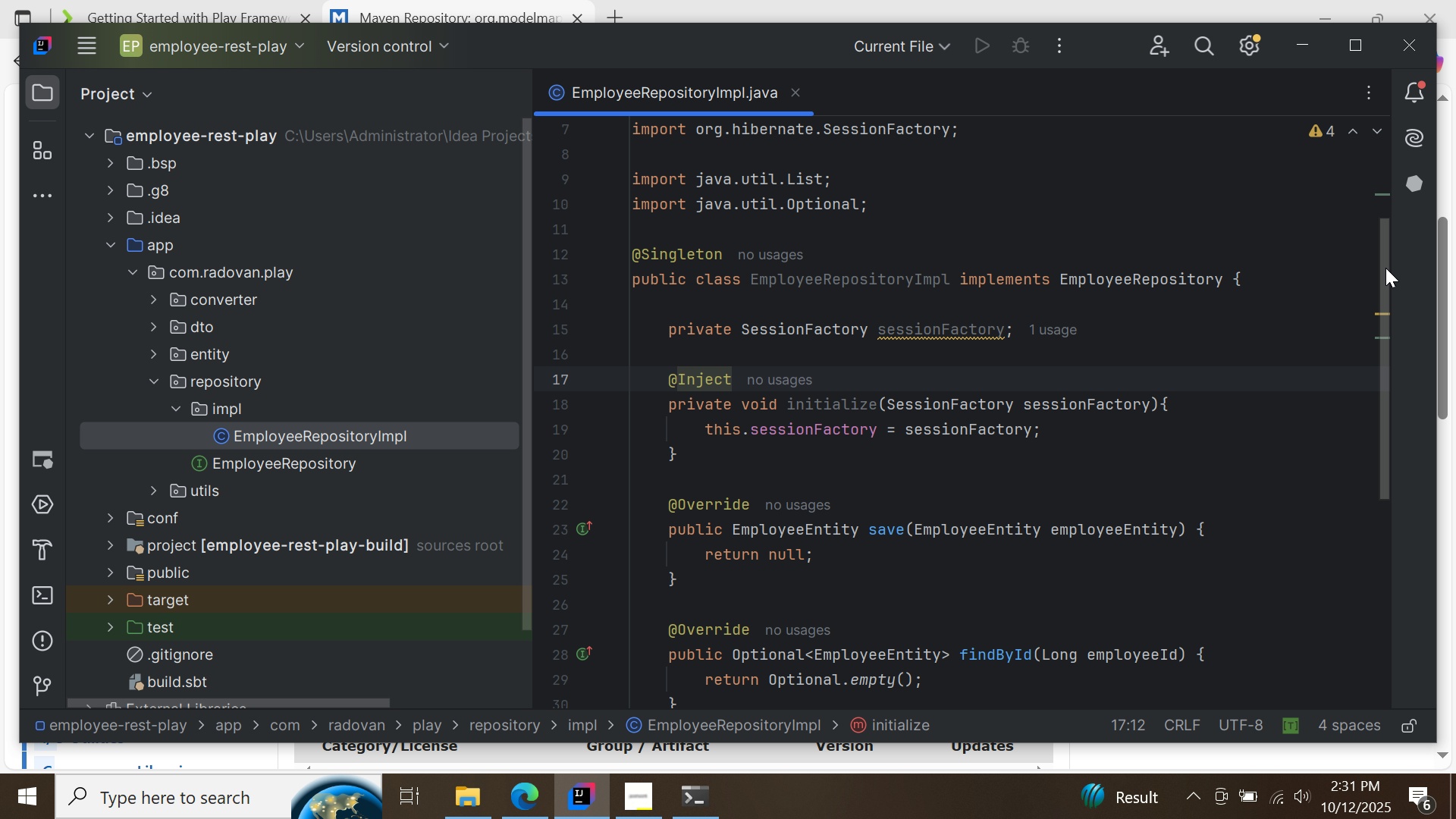 
left_click_drag(start_coordinate=[1385, 268], to_coordinate=[1385, 326])
 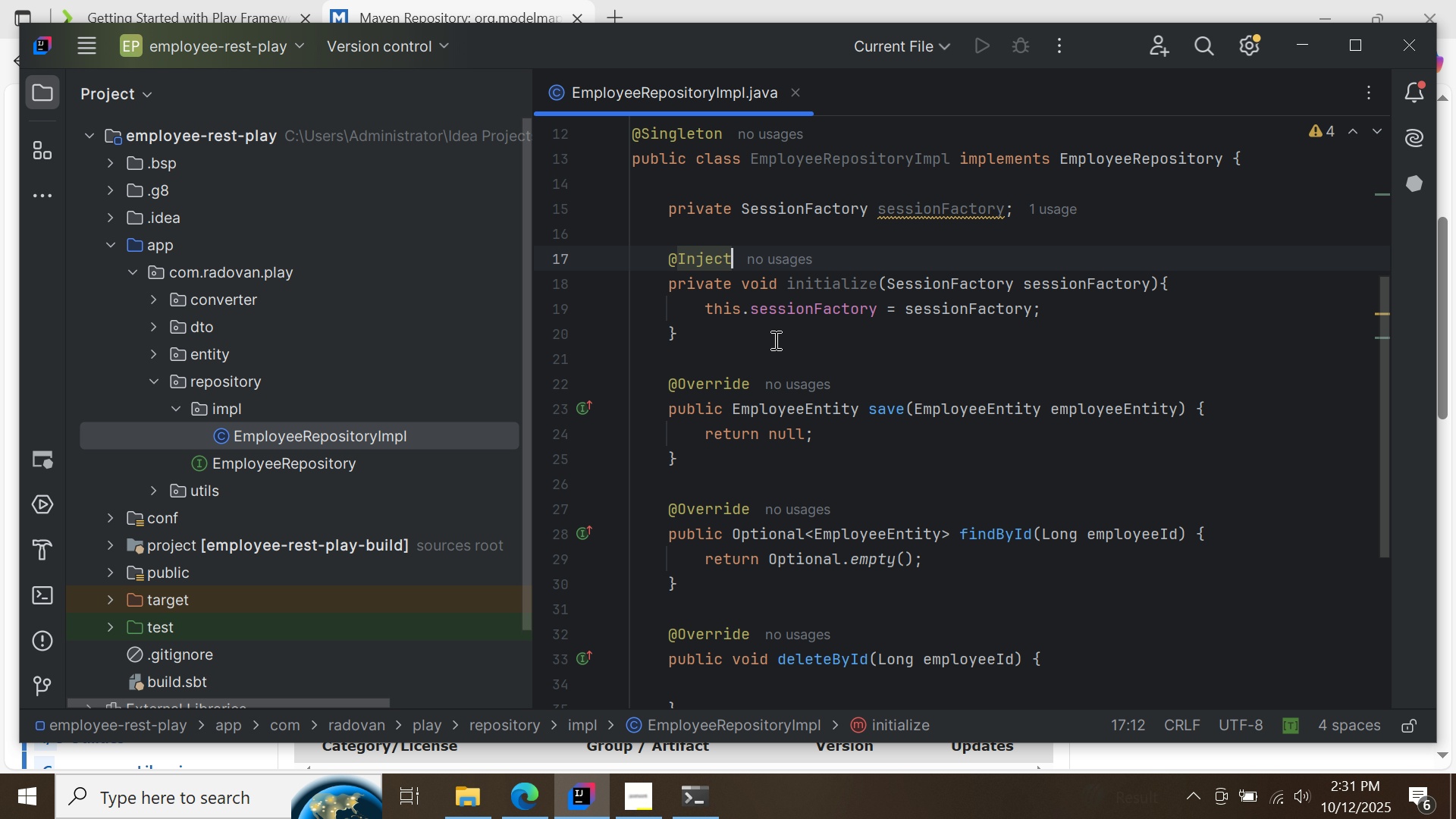 
left_click([774, 340])
 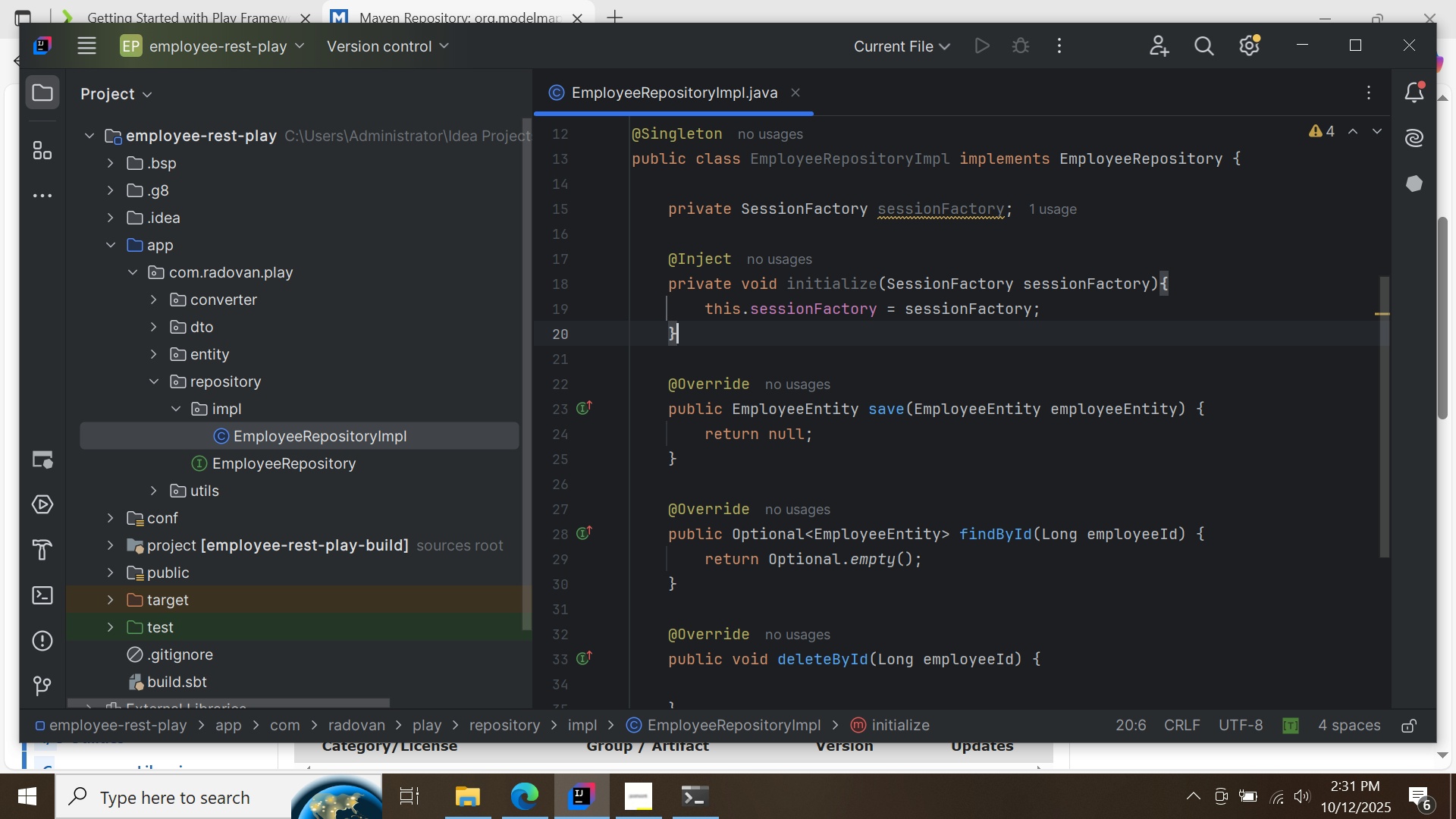 
key(Enter)
 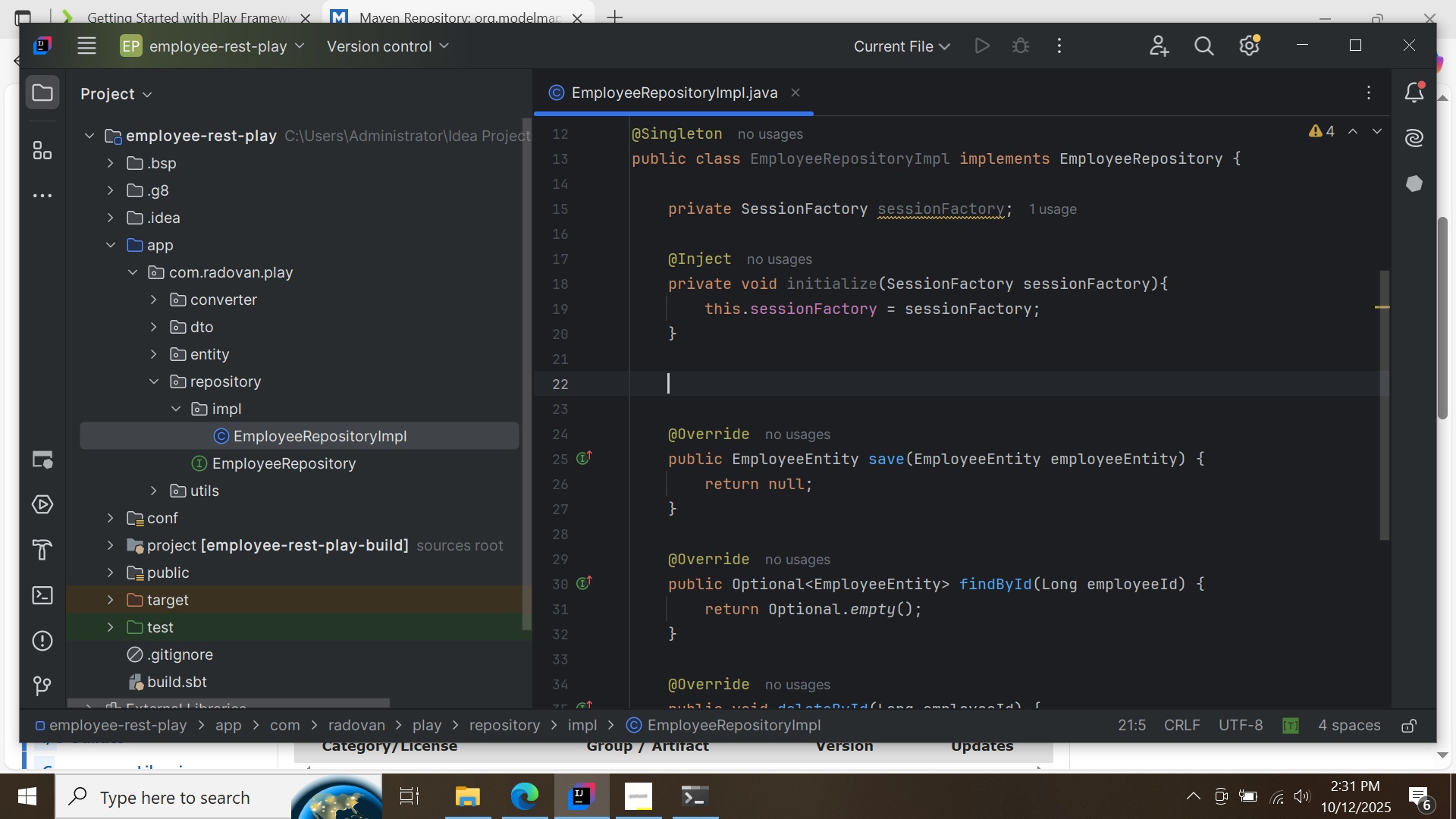 
key(Enter)
 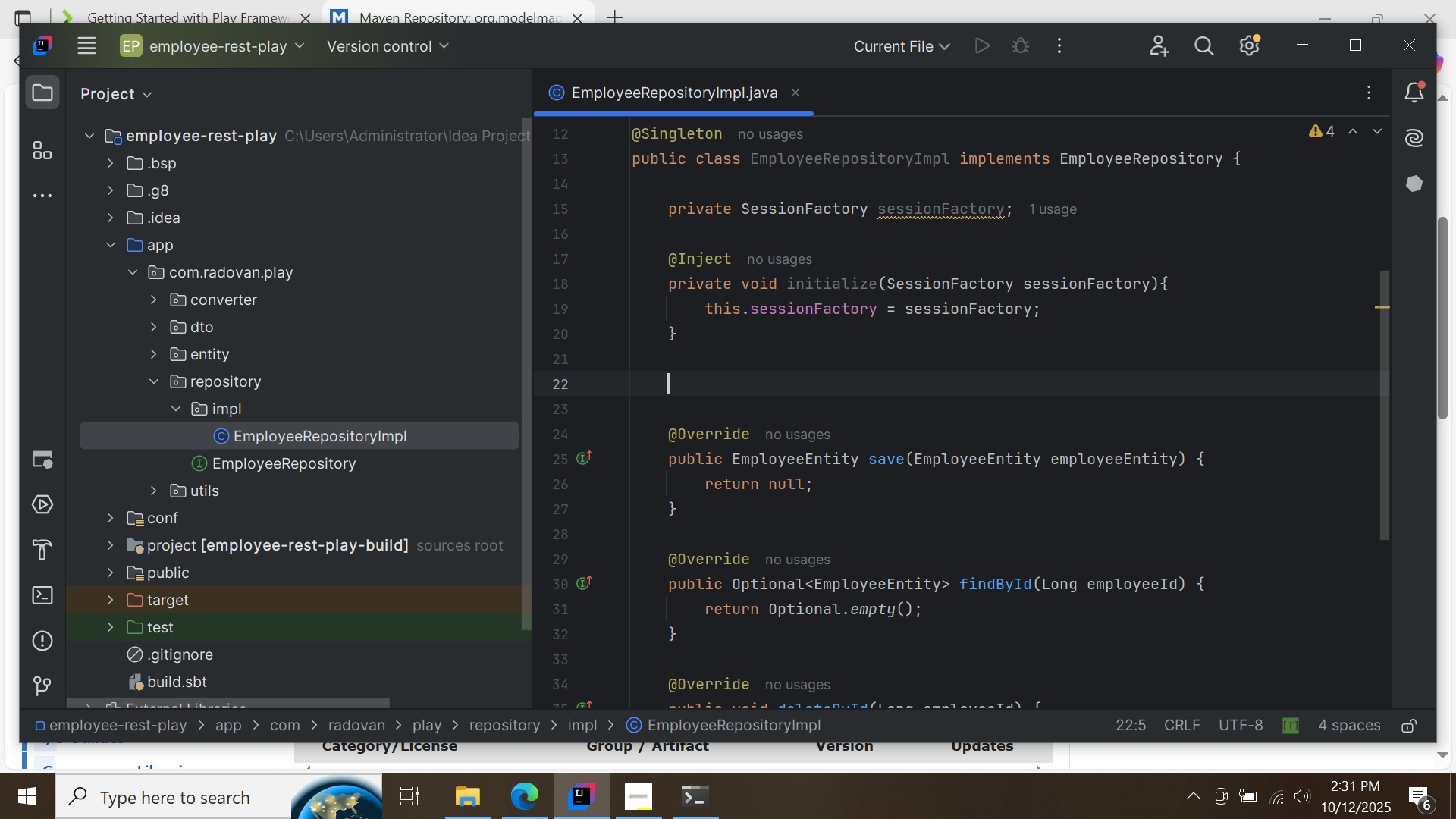 
type(private <>)
 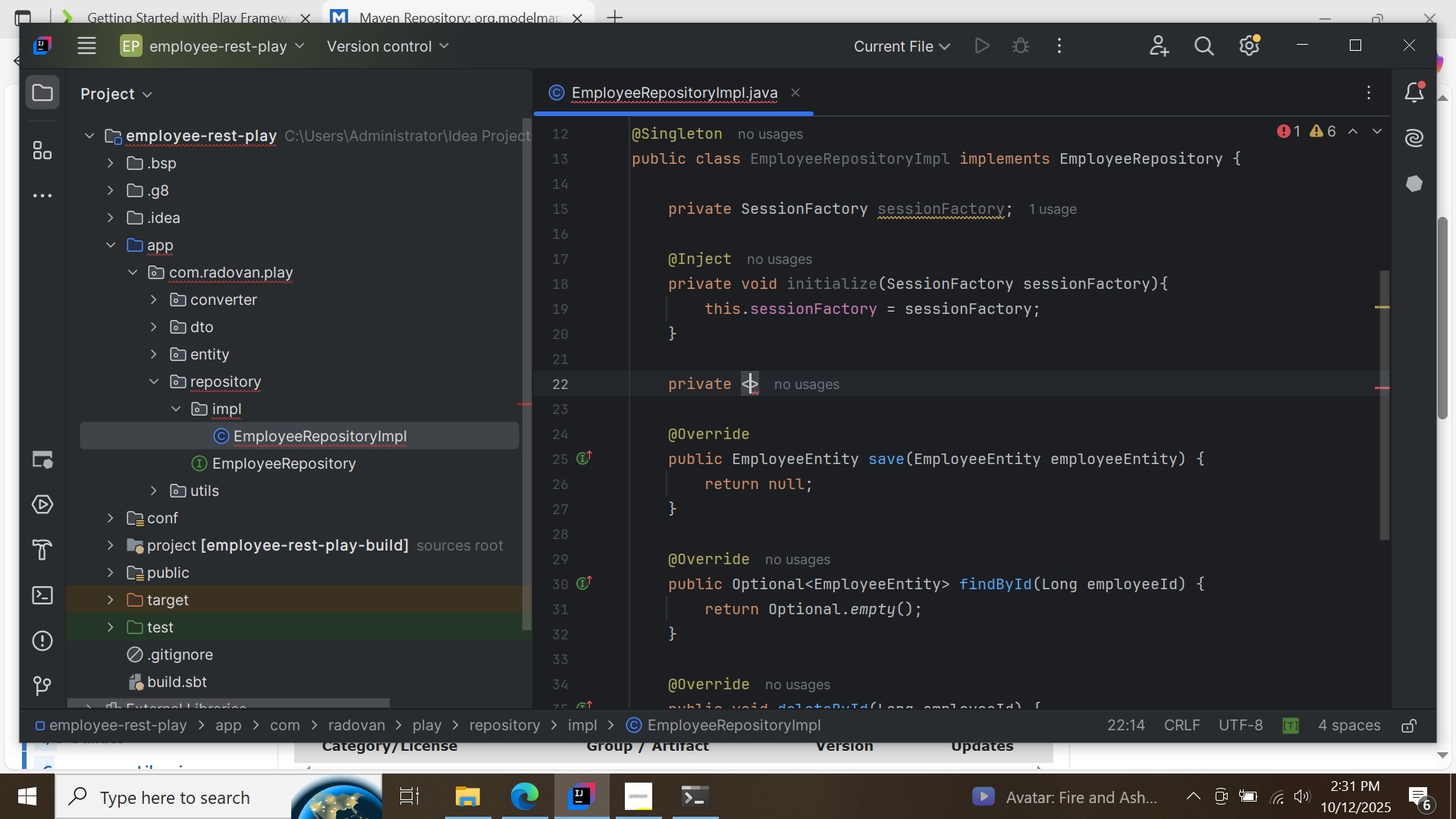 
 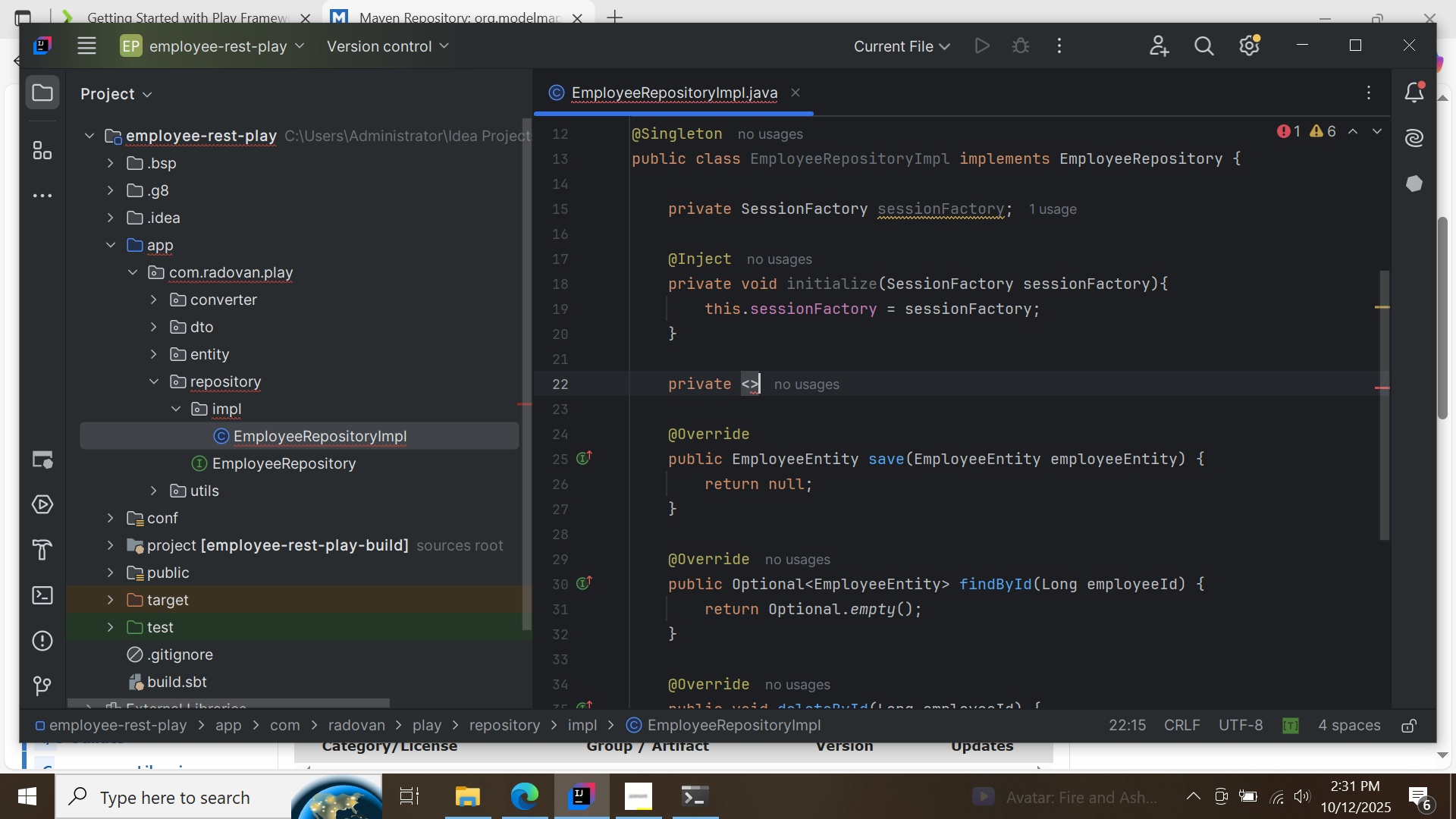 
key(ArrowLeft)
 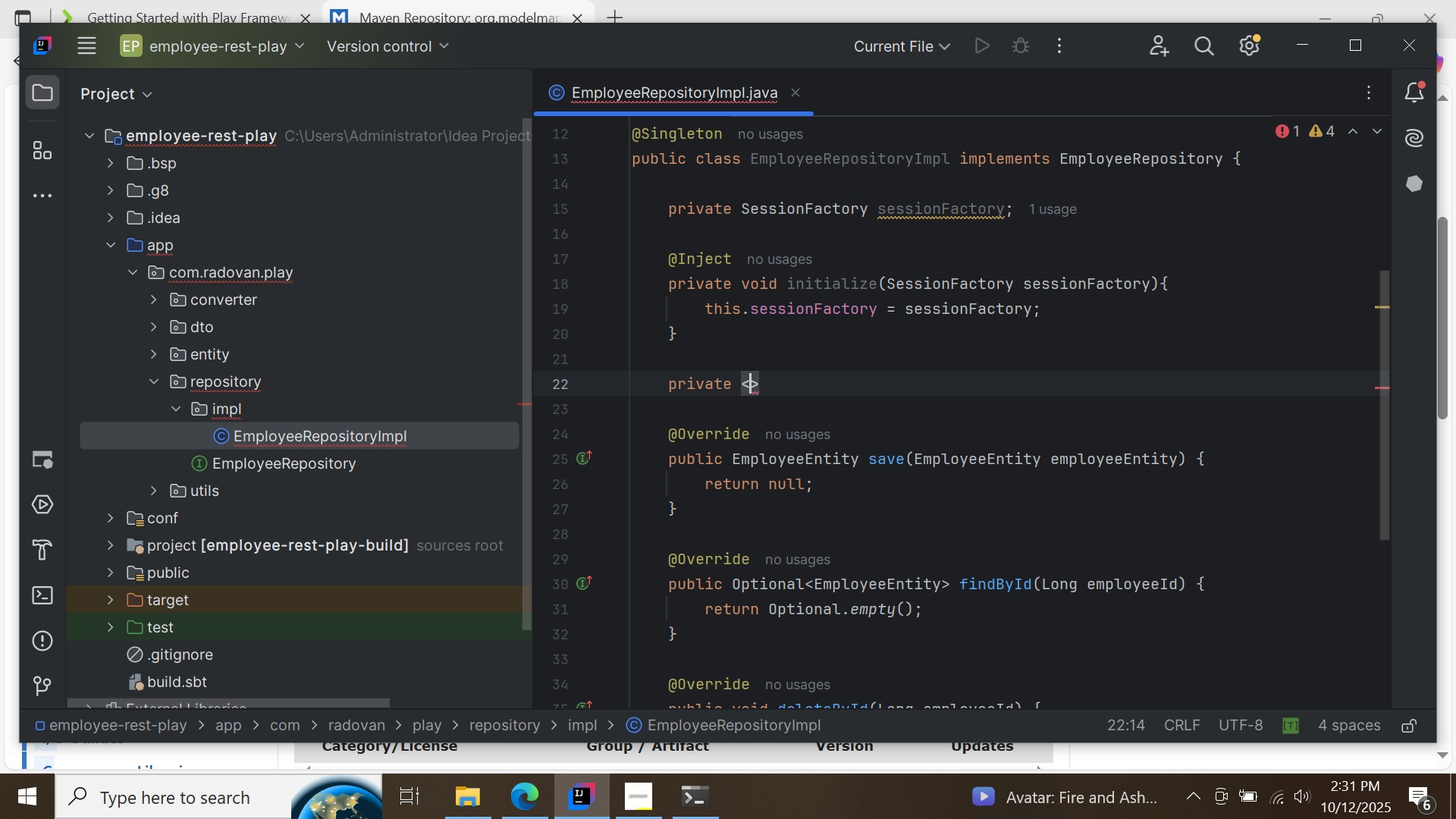 
key(CapsLock)
 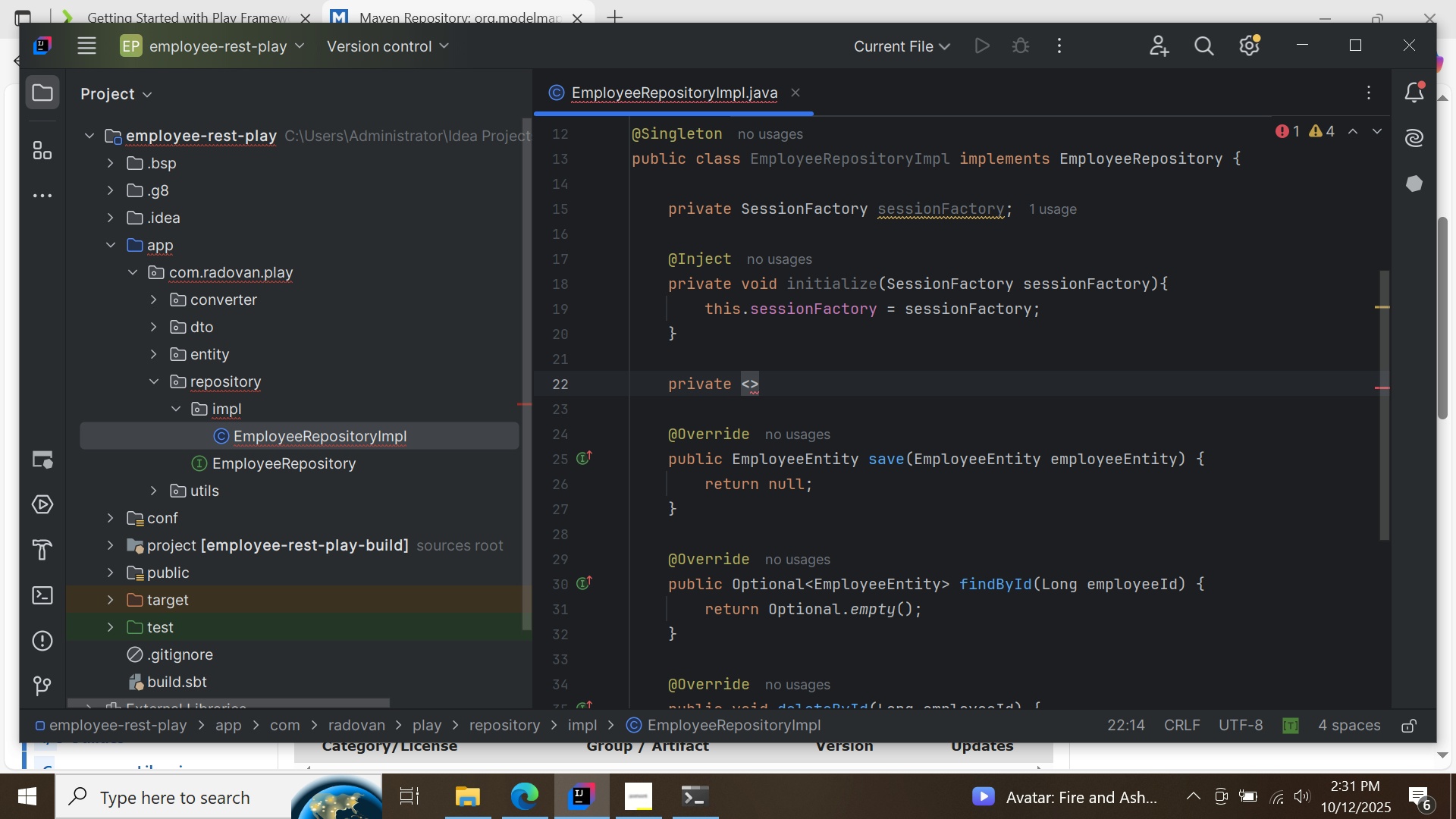 
key(T)
 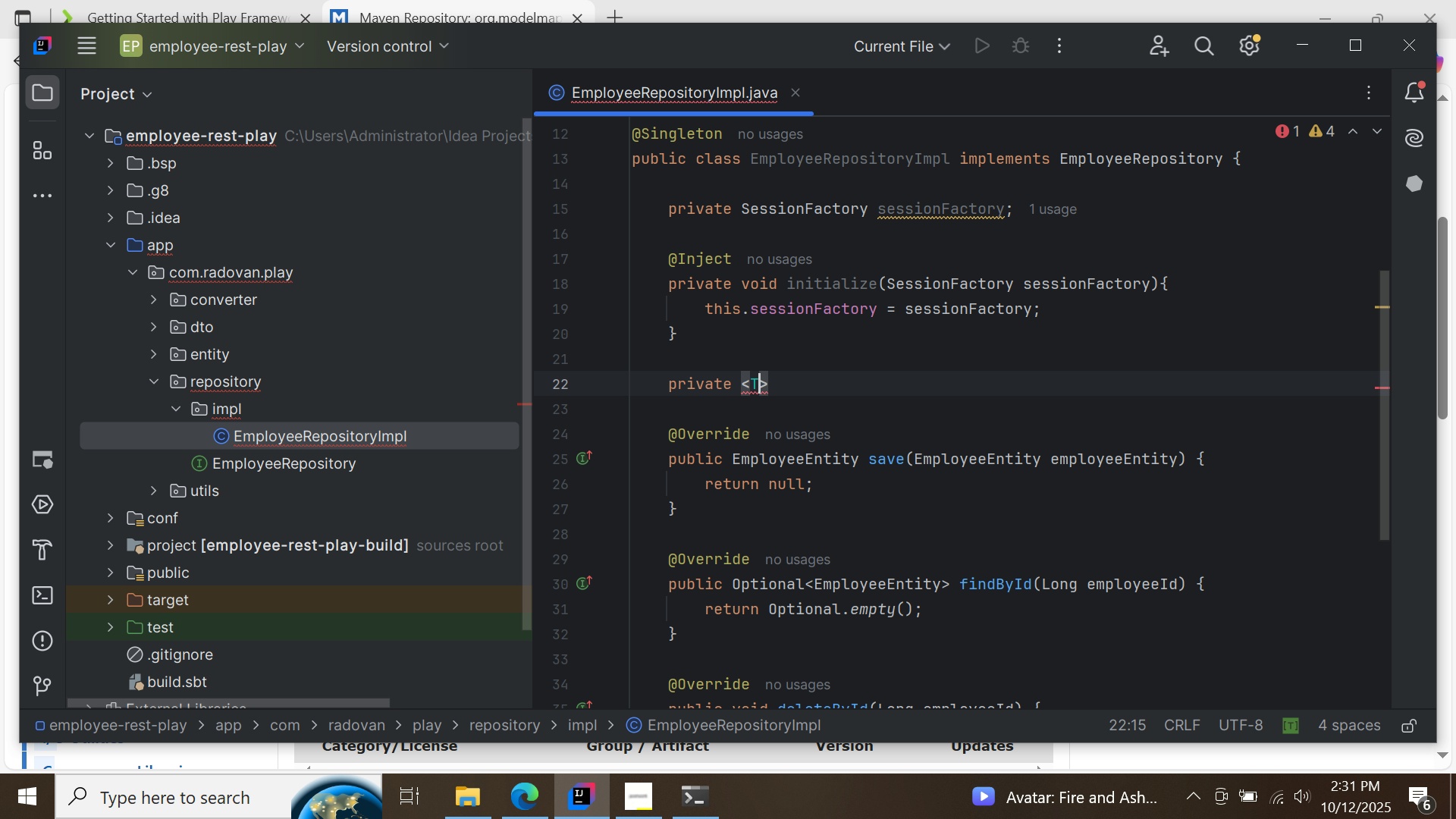 
key(ArrowRight)
 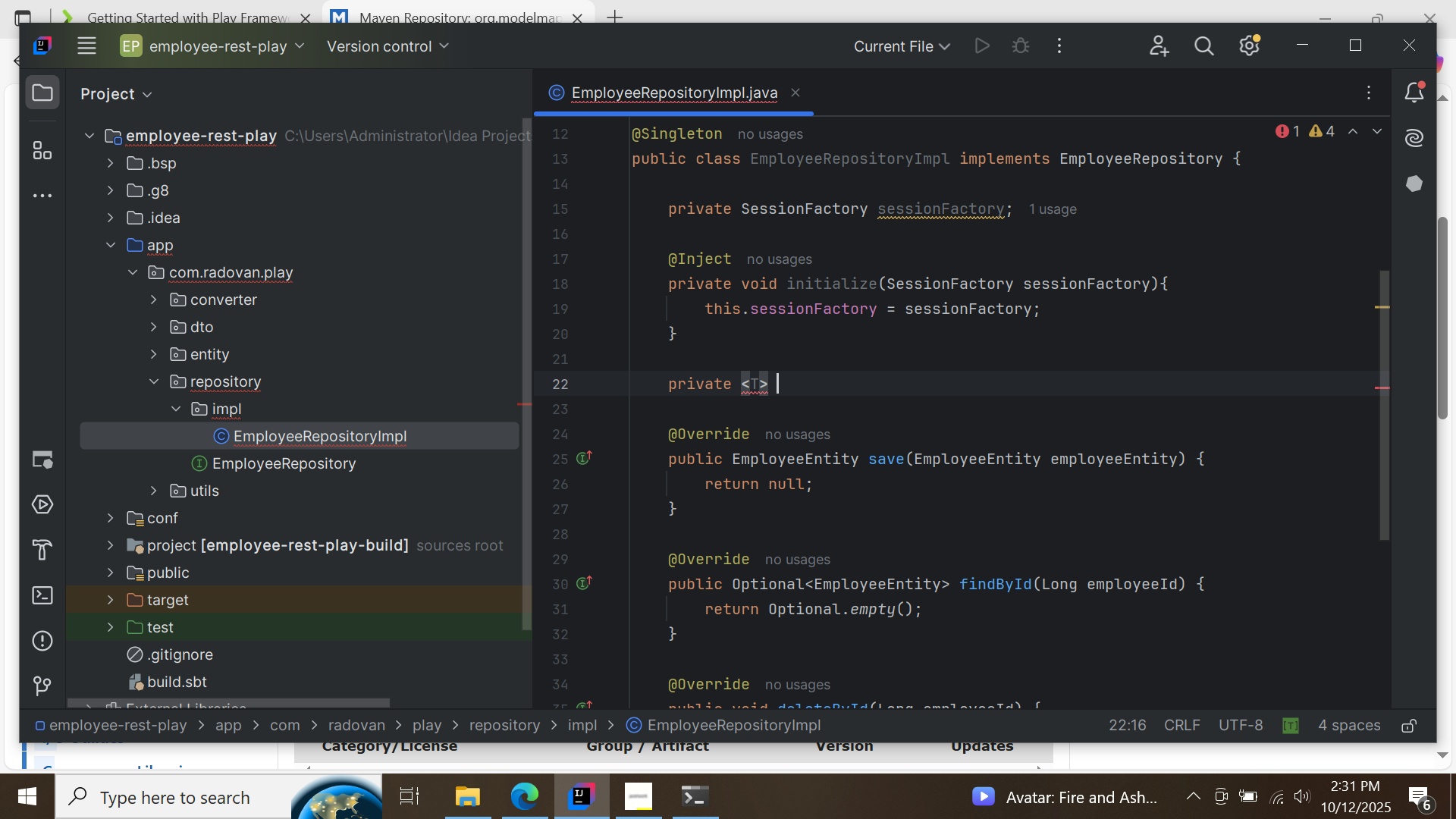 
type( T withSession()
 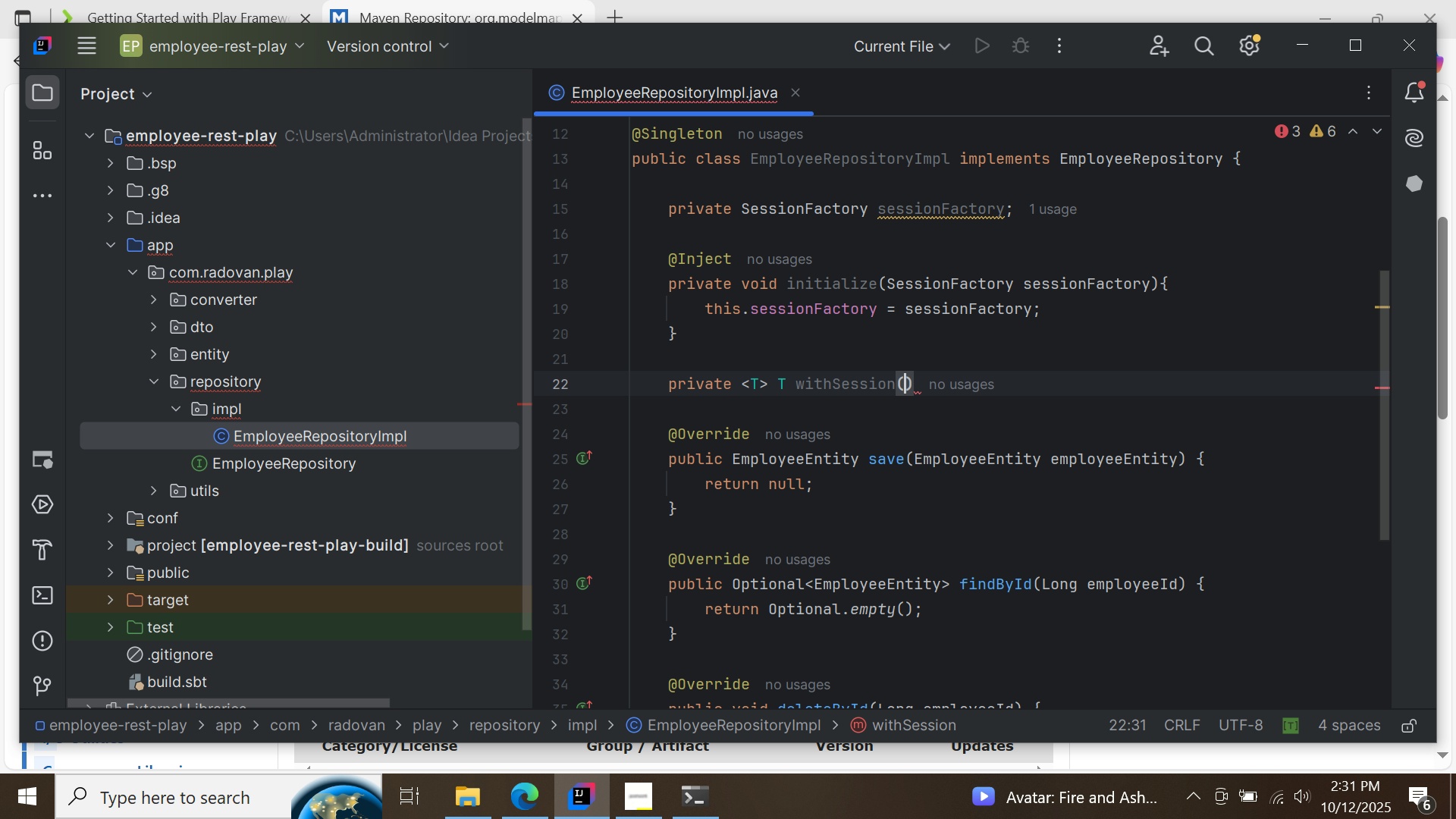 
key(CapsLock)
 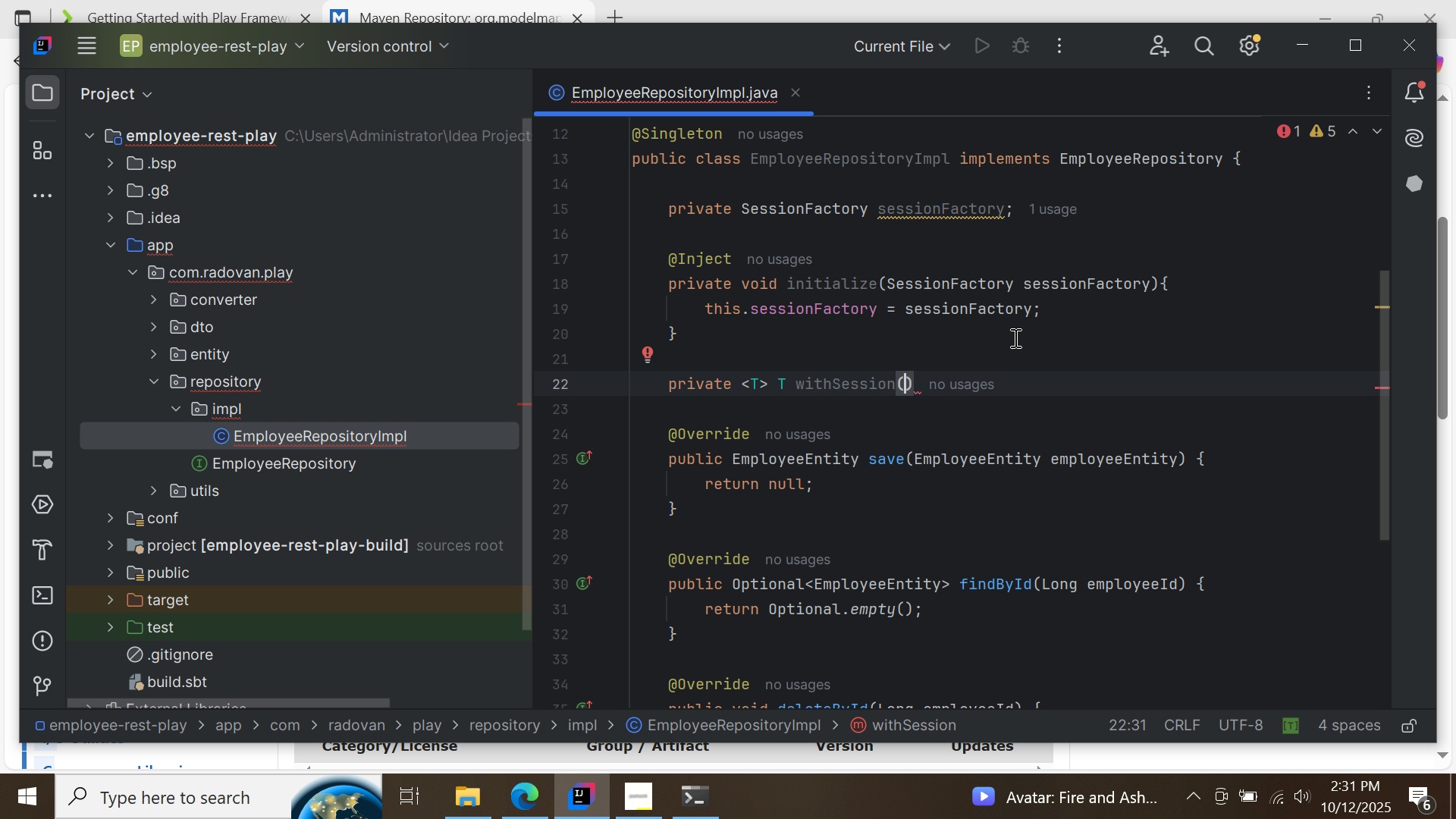 
key(F)
 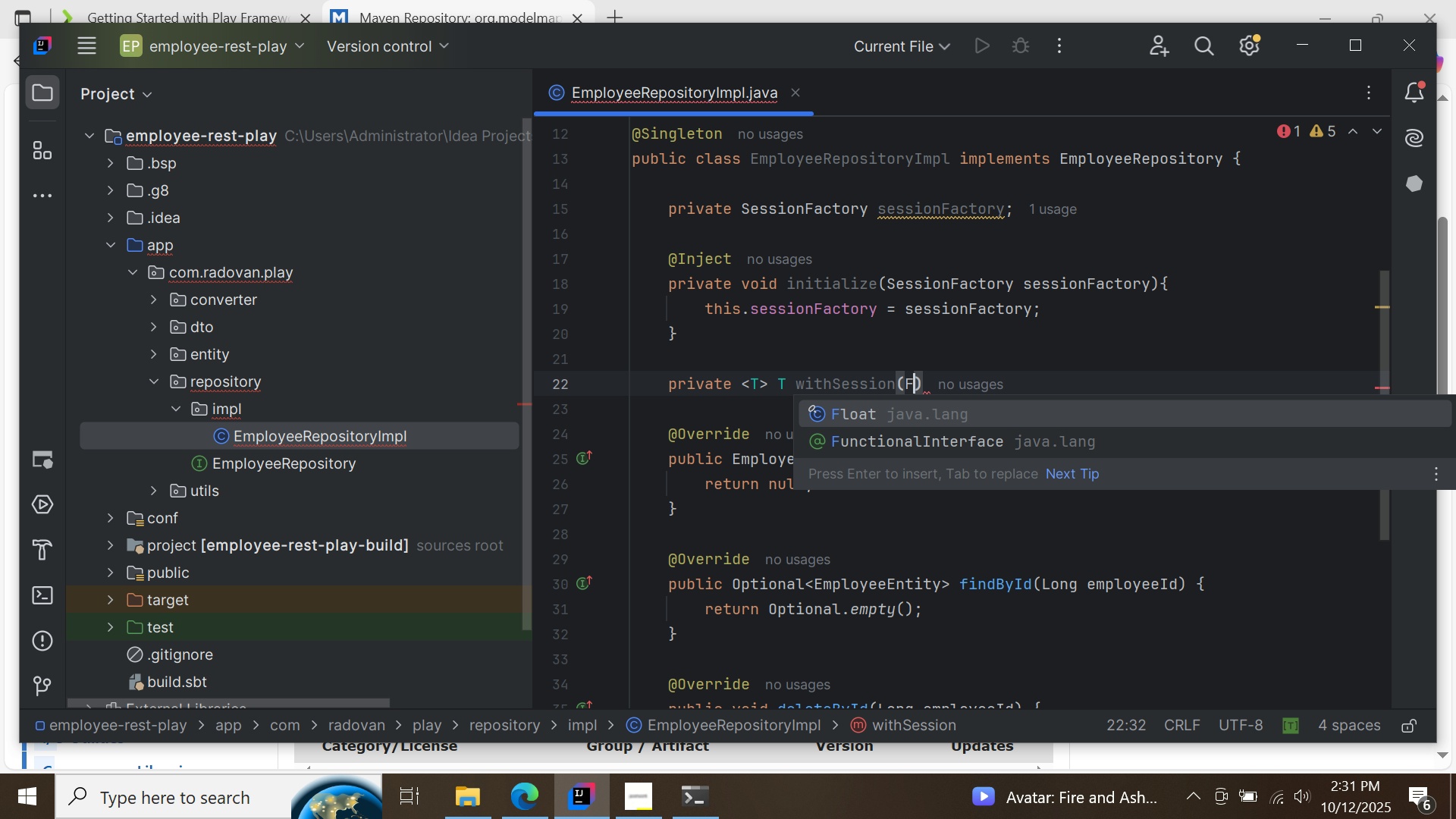 
key(CapsLock)
 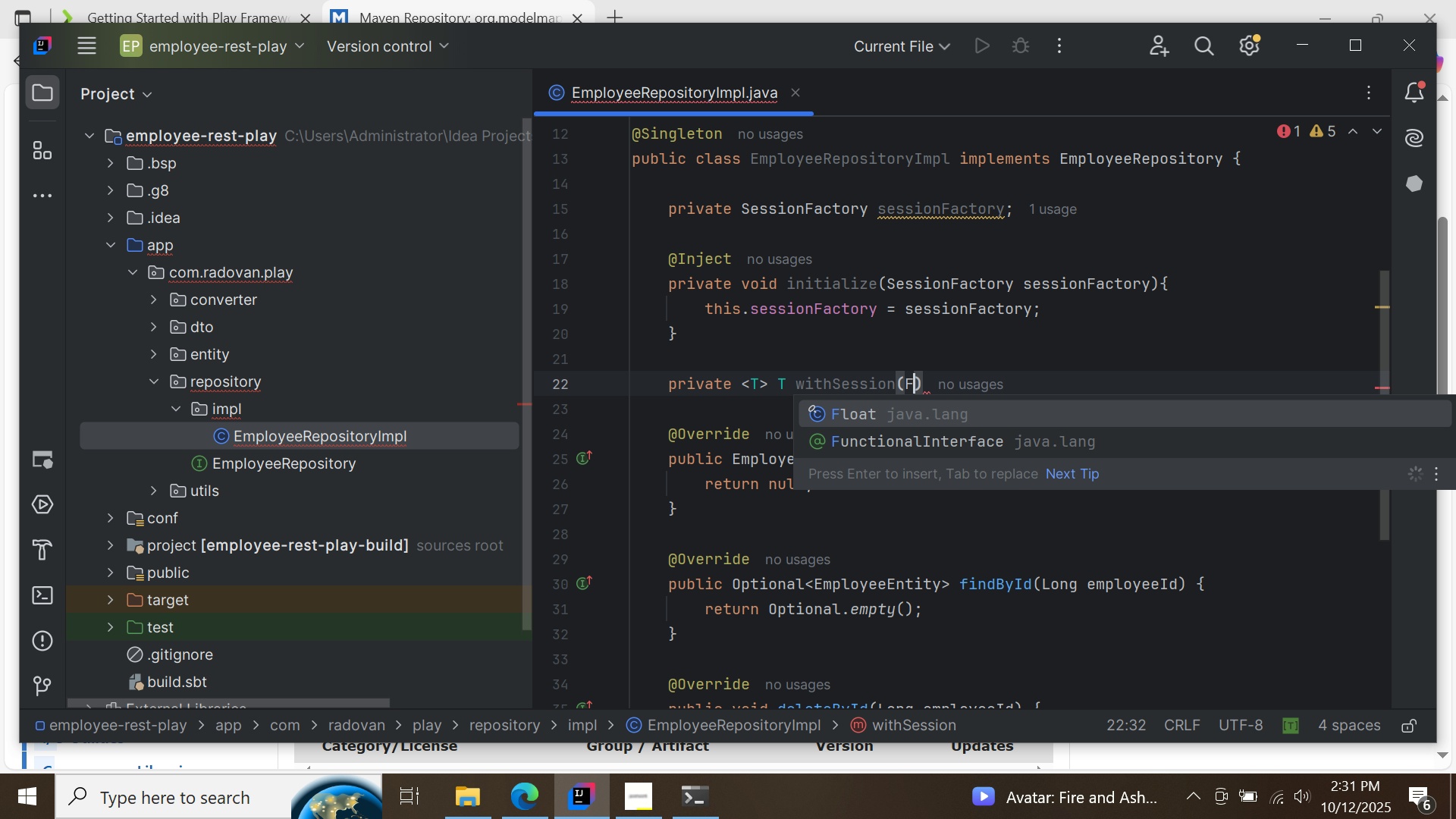 
key(U)
 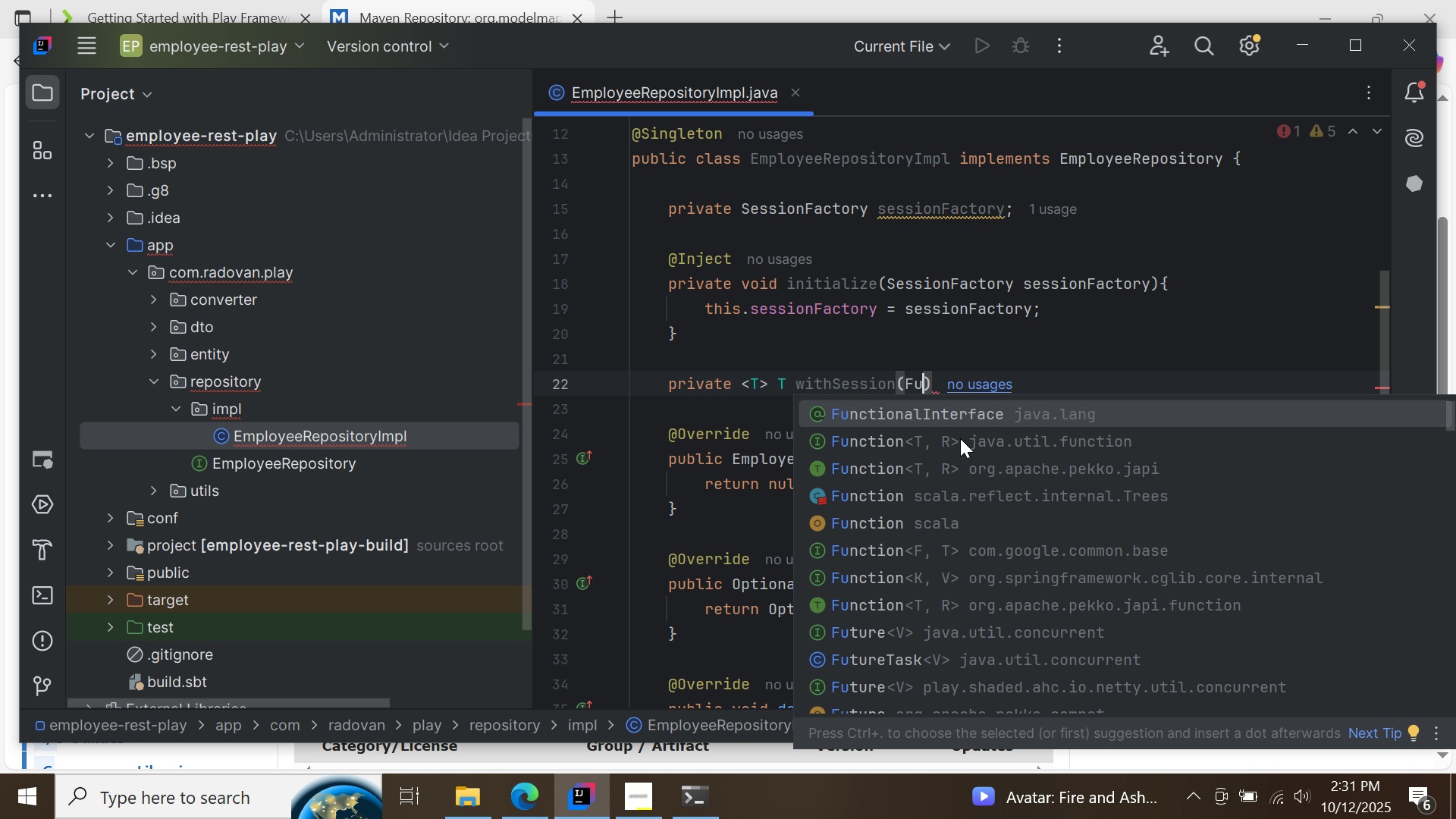 
double_click([960, 439])
 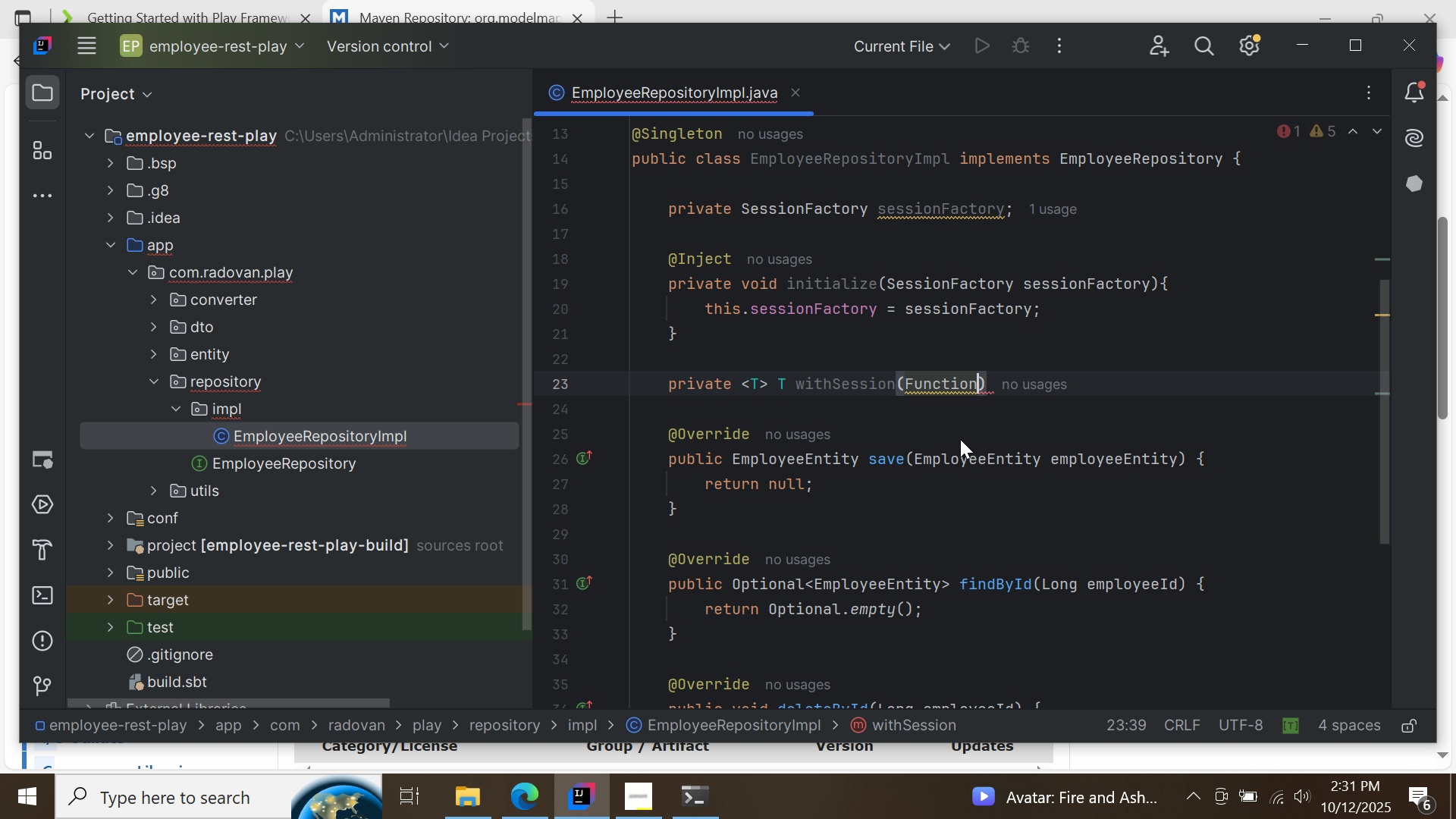 
type(<Sess)
 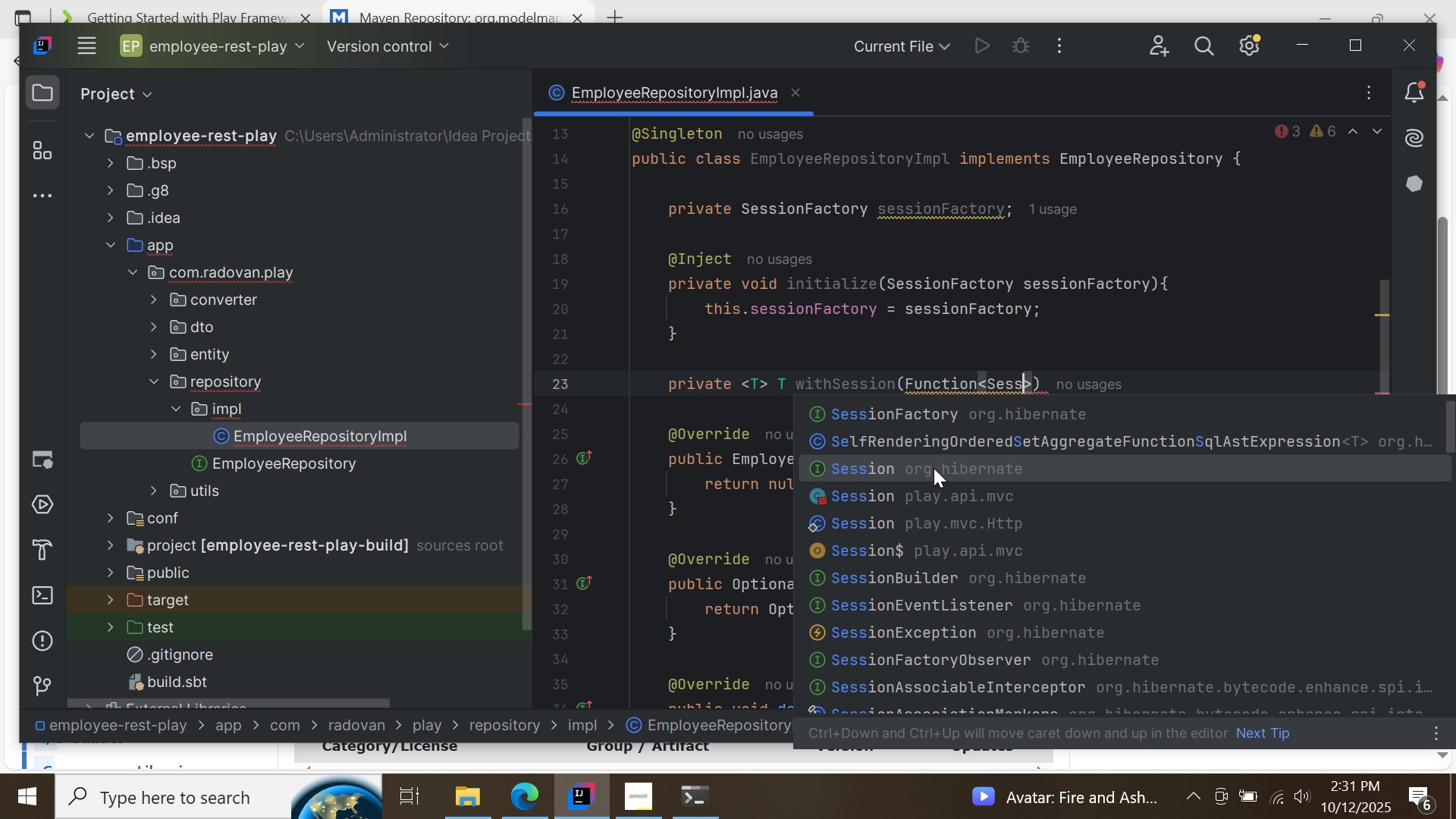 
double_click([934, 468])
 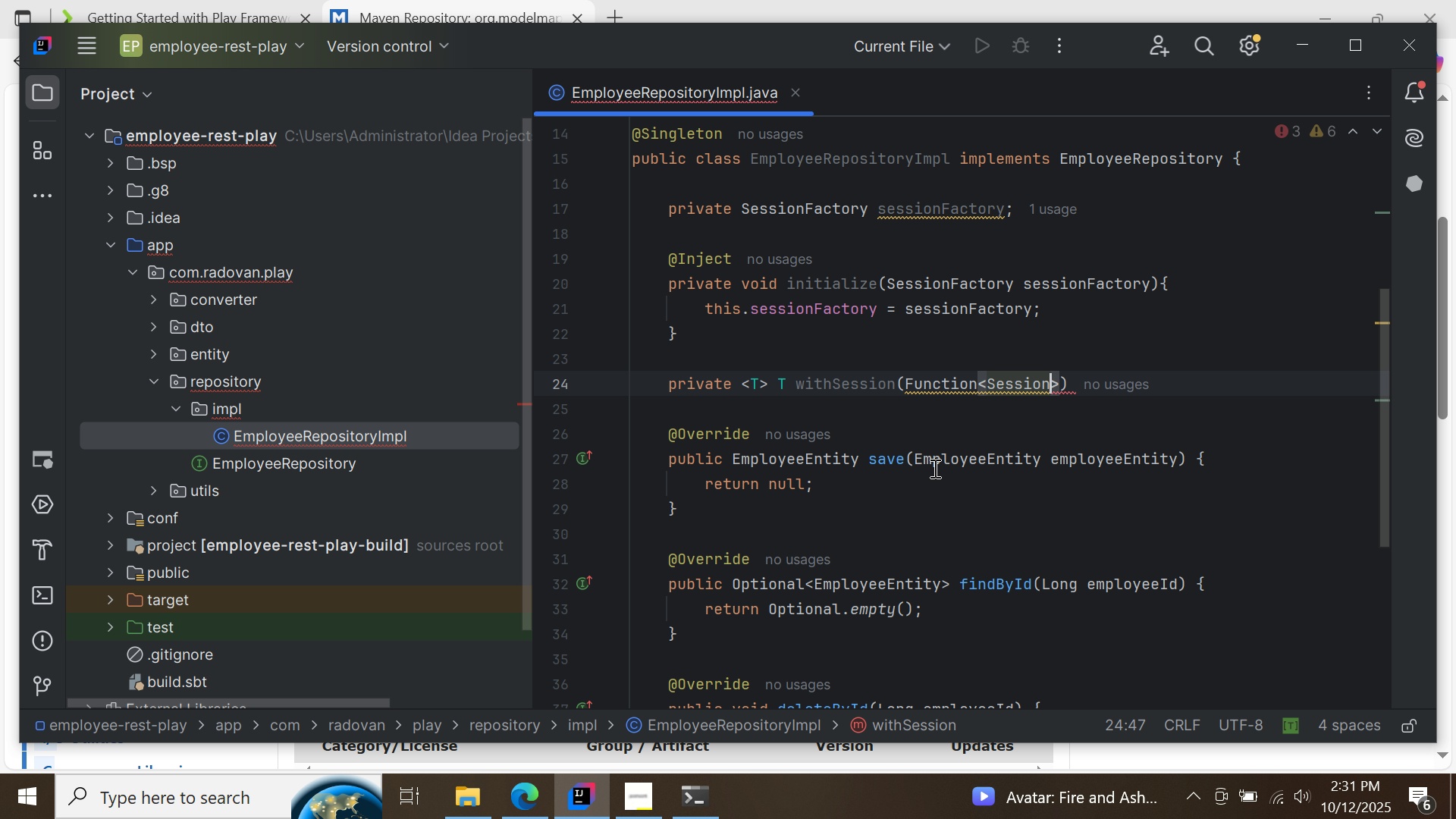 
key(Comma)
 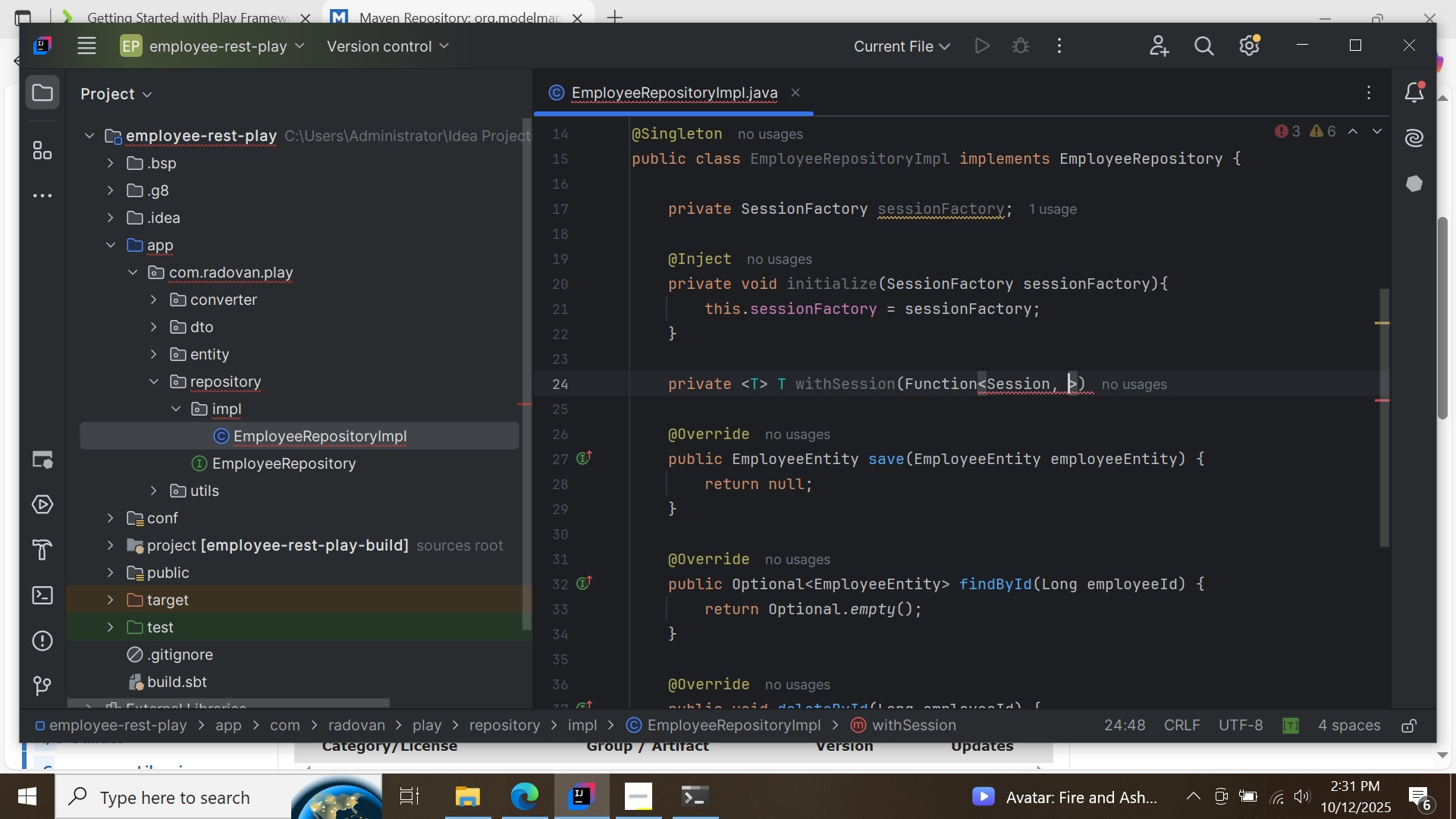 
key(Space)
 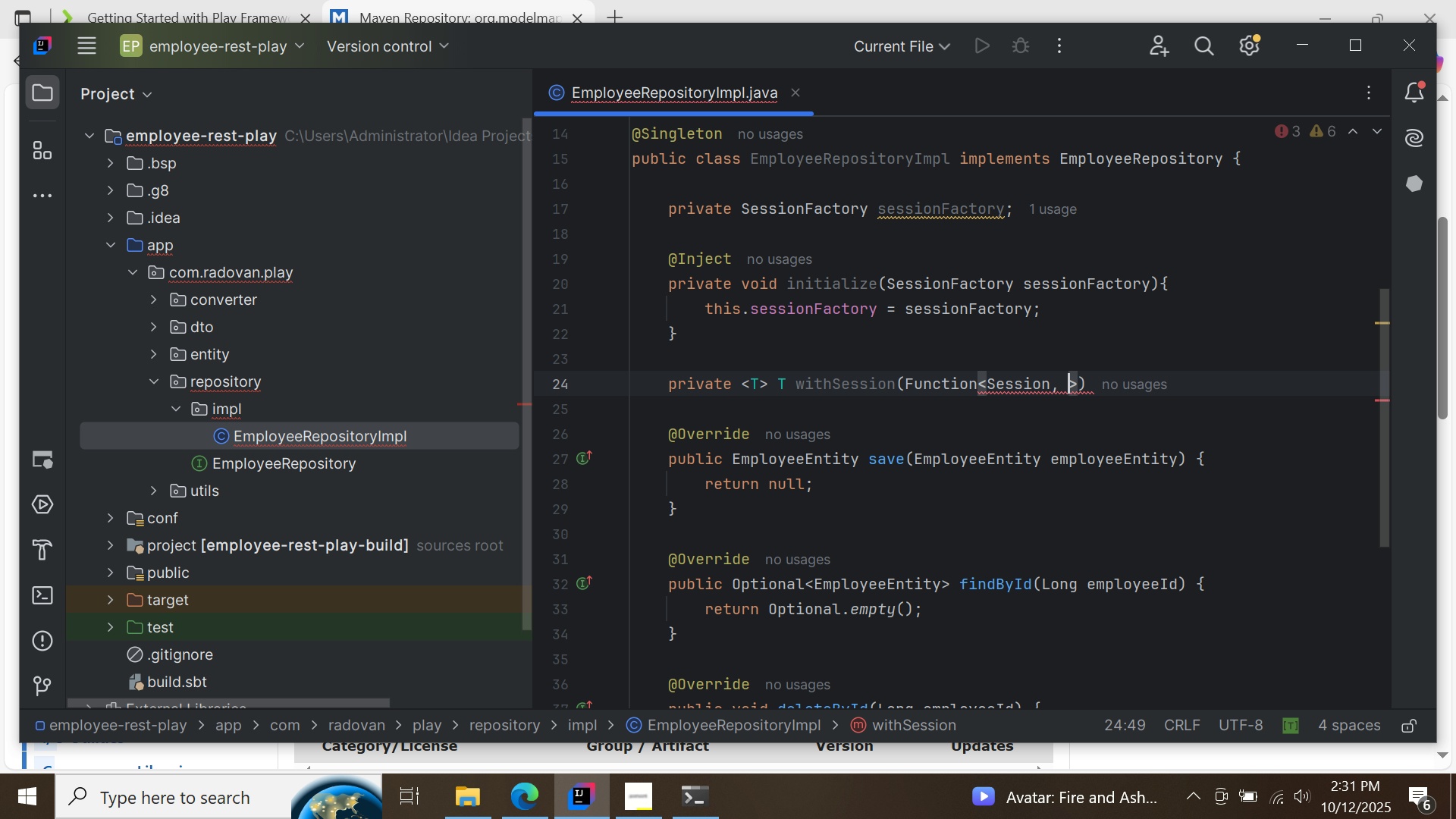 
key(CapsLock)
 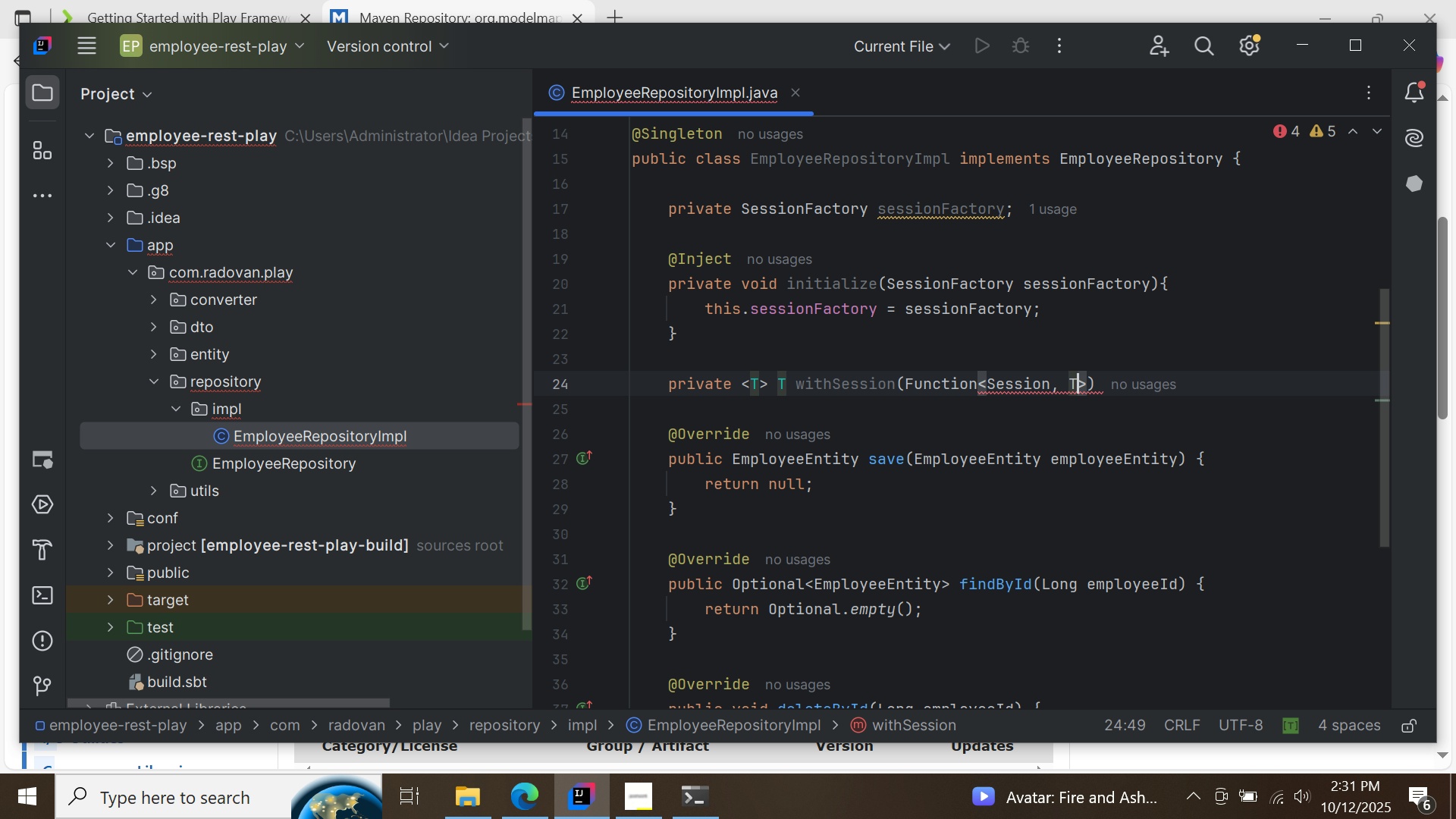 
key(T)
 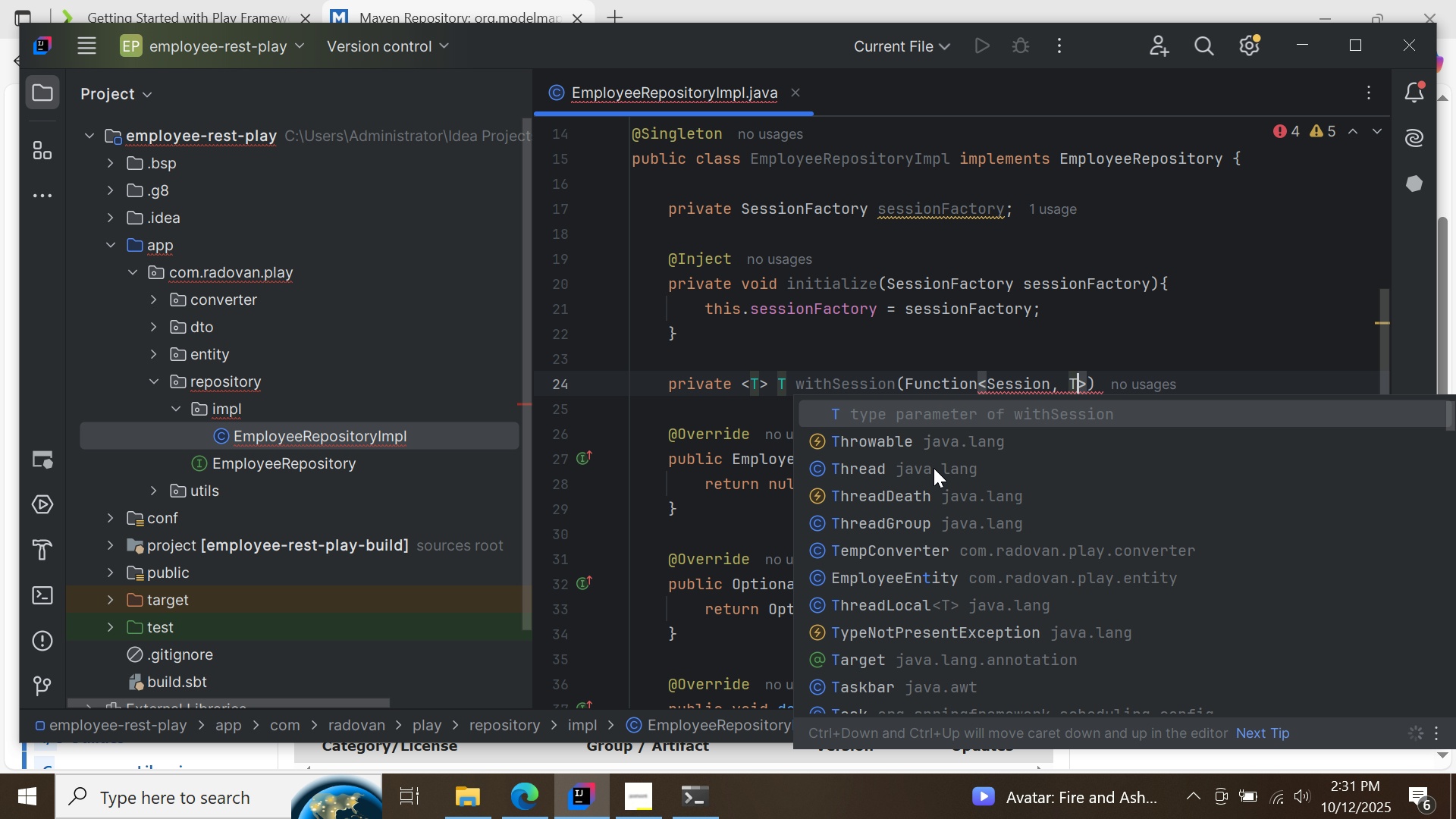 
key(ArrowRight)
 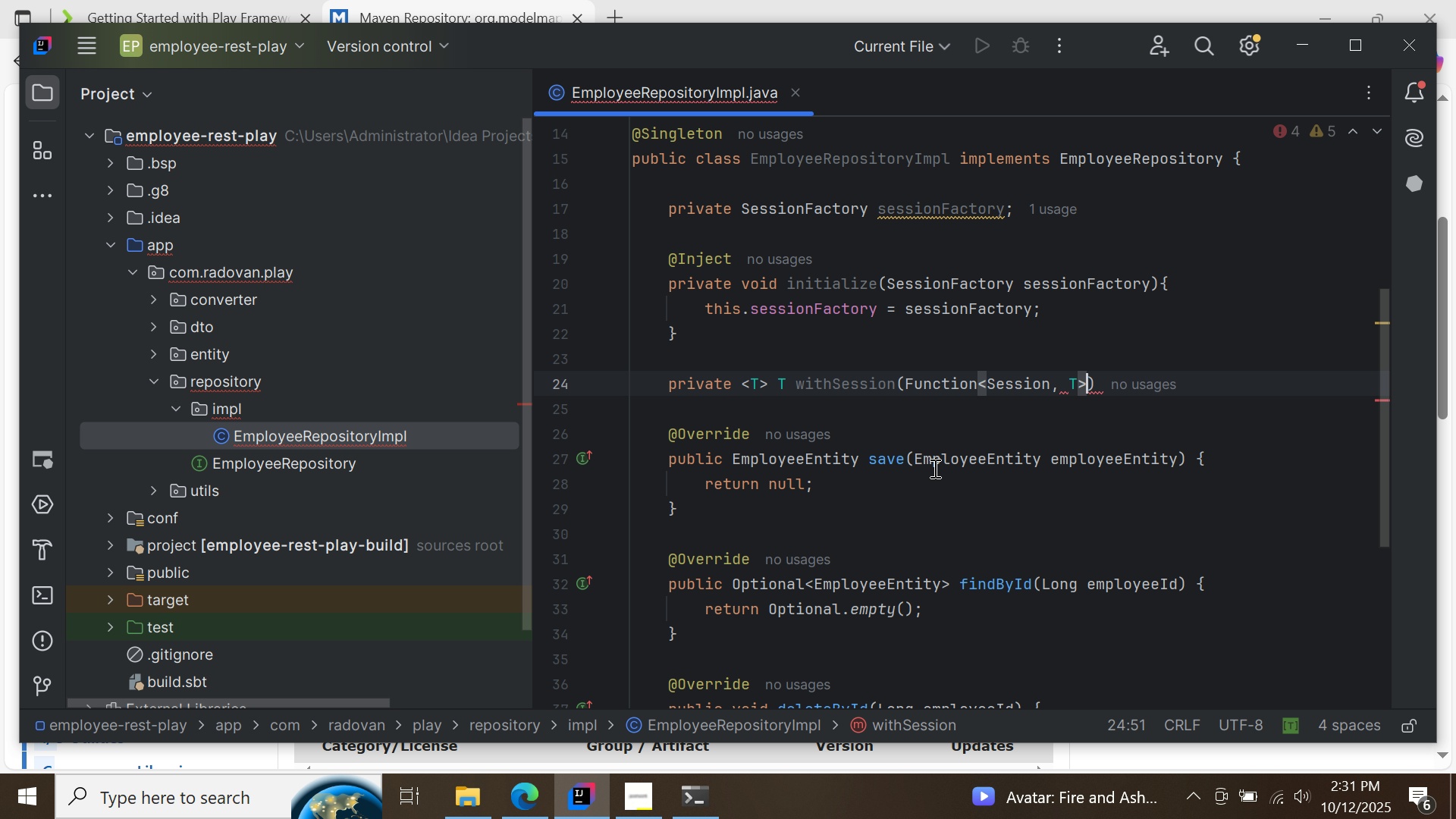 
type( function)
 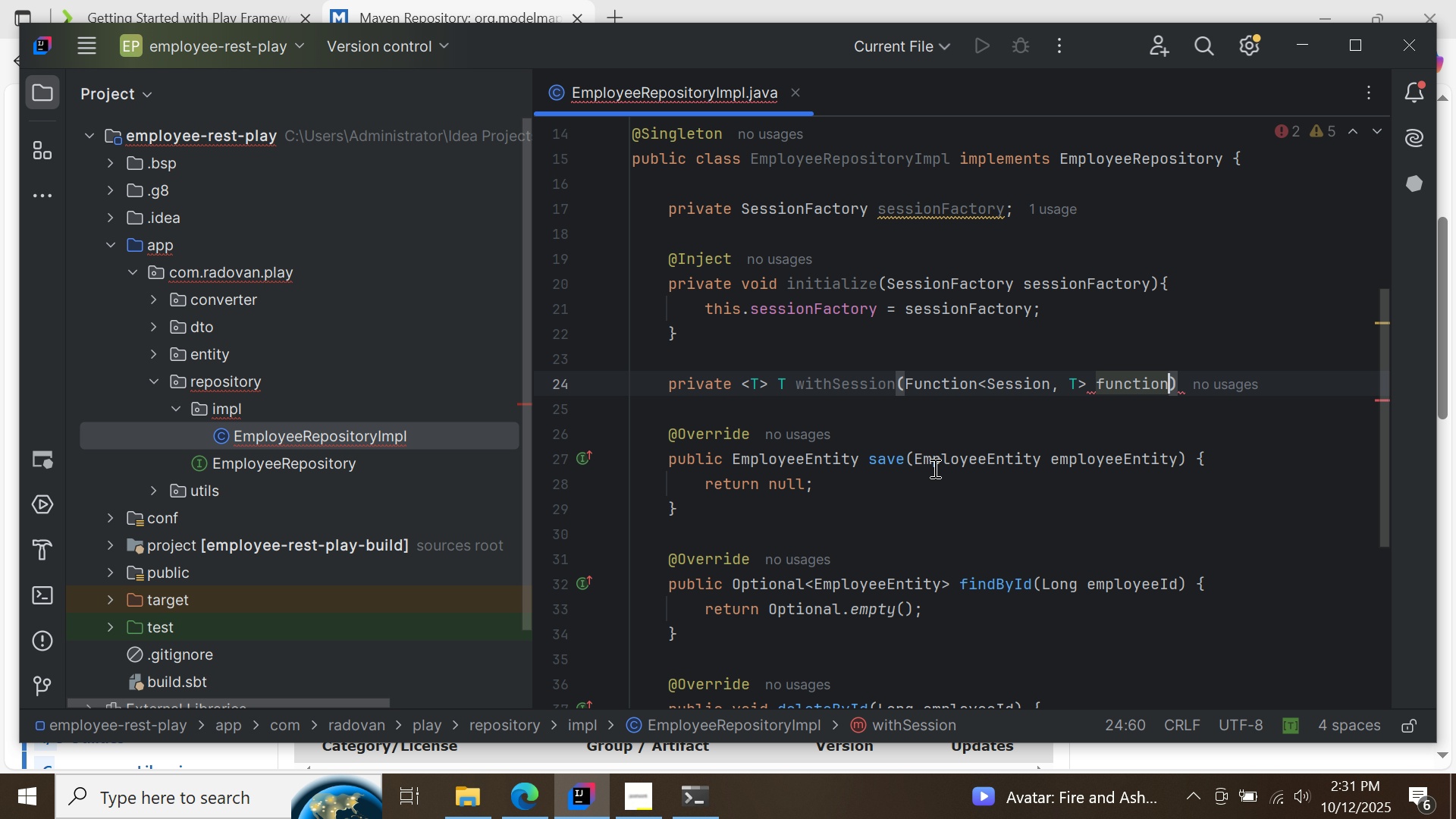 
key(ArrowRight)
 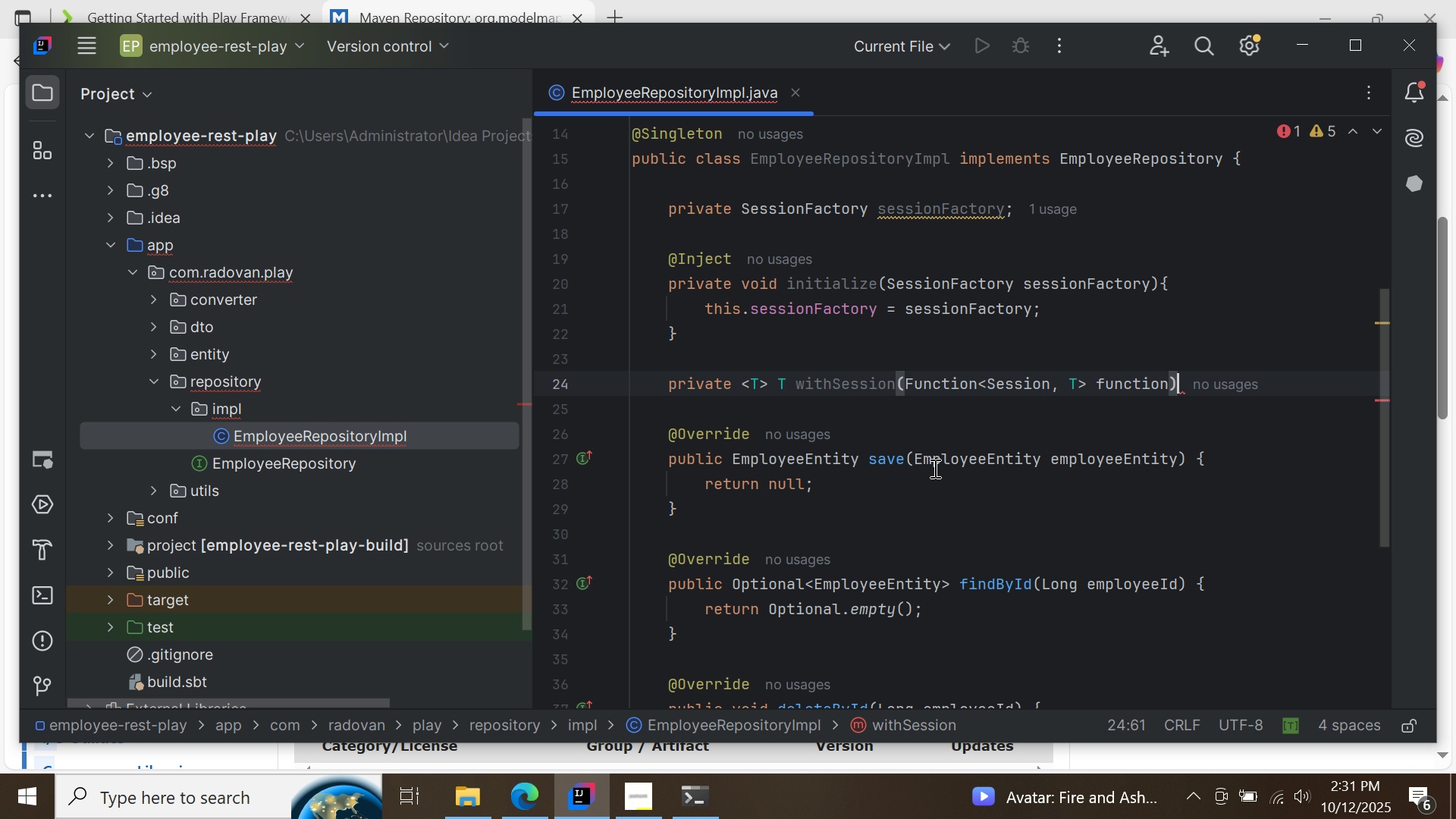 
key(Shift+BracketLeft)
 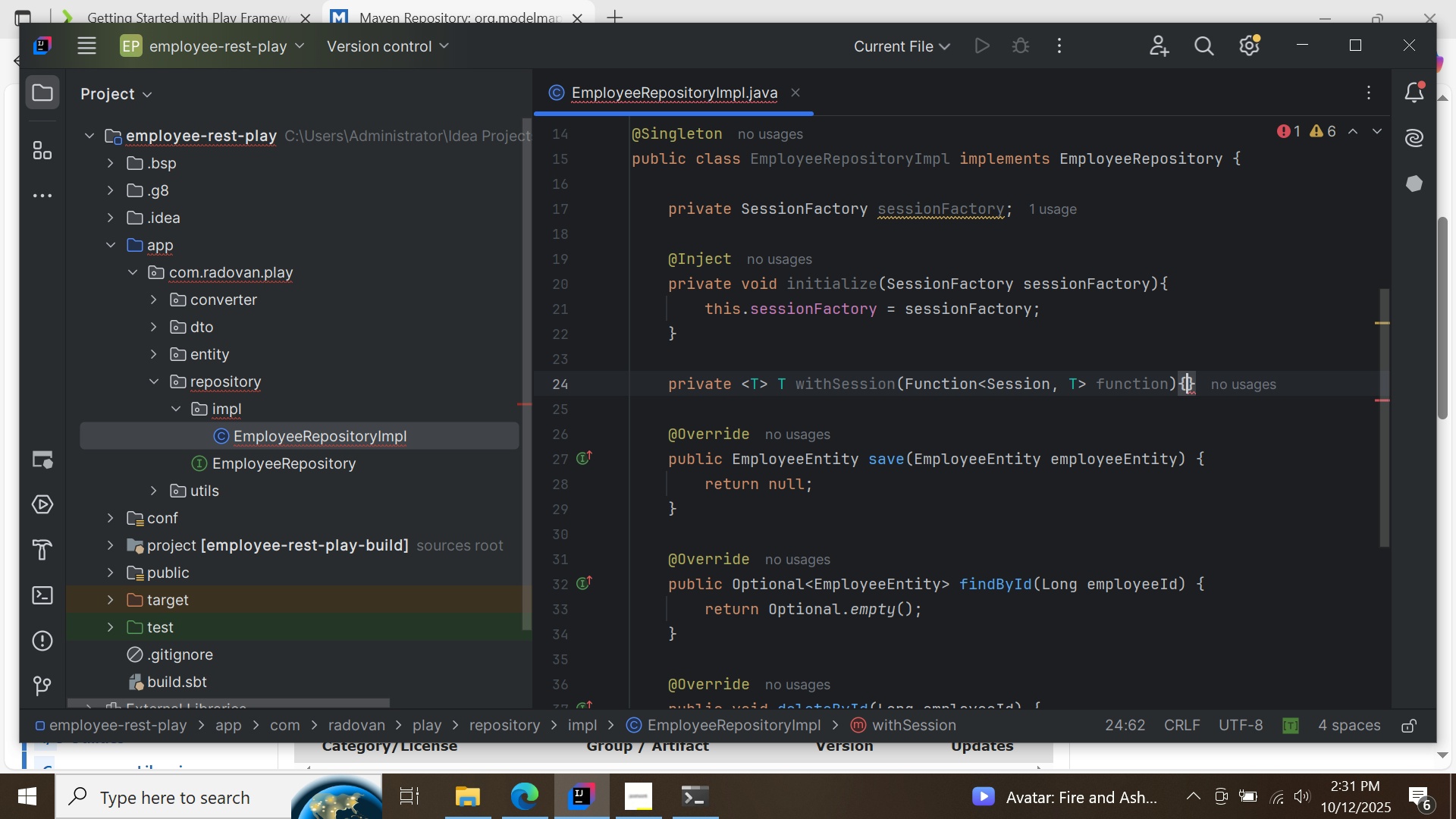 
key(Enter)
 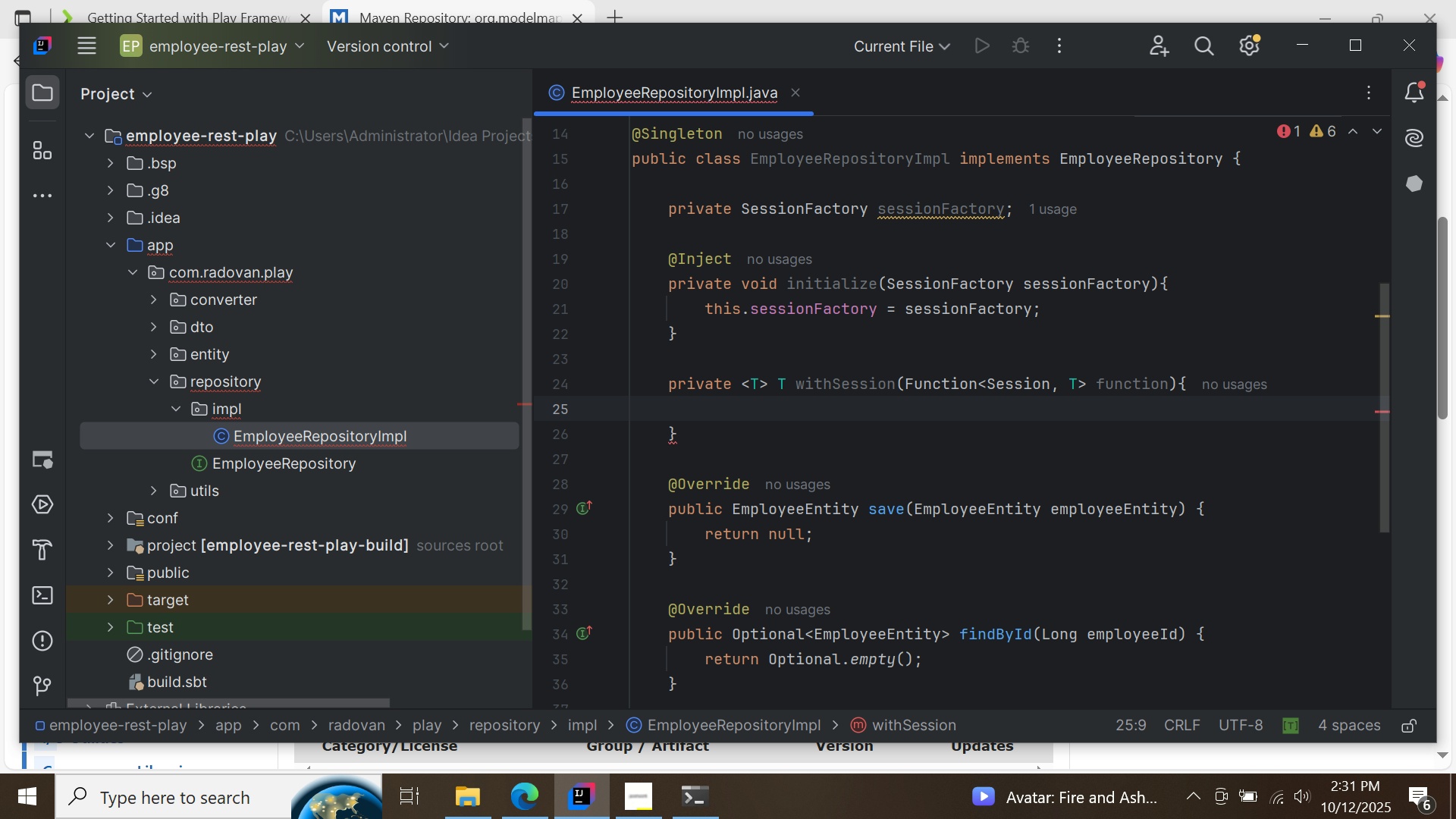 
key(T)
 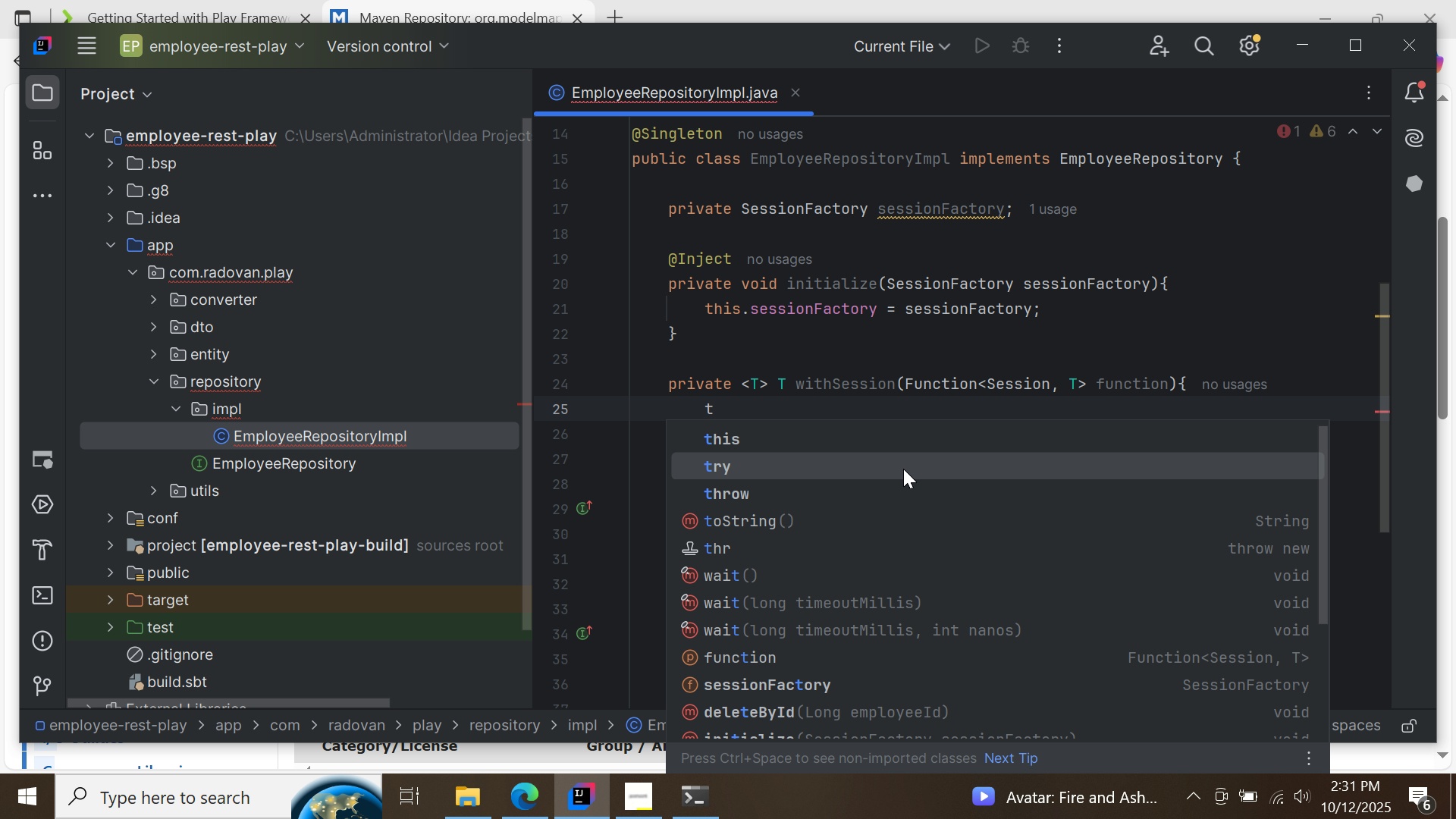 
double_click([903, 469])
 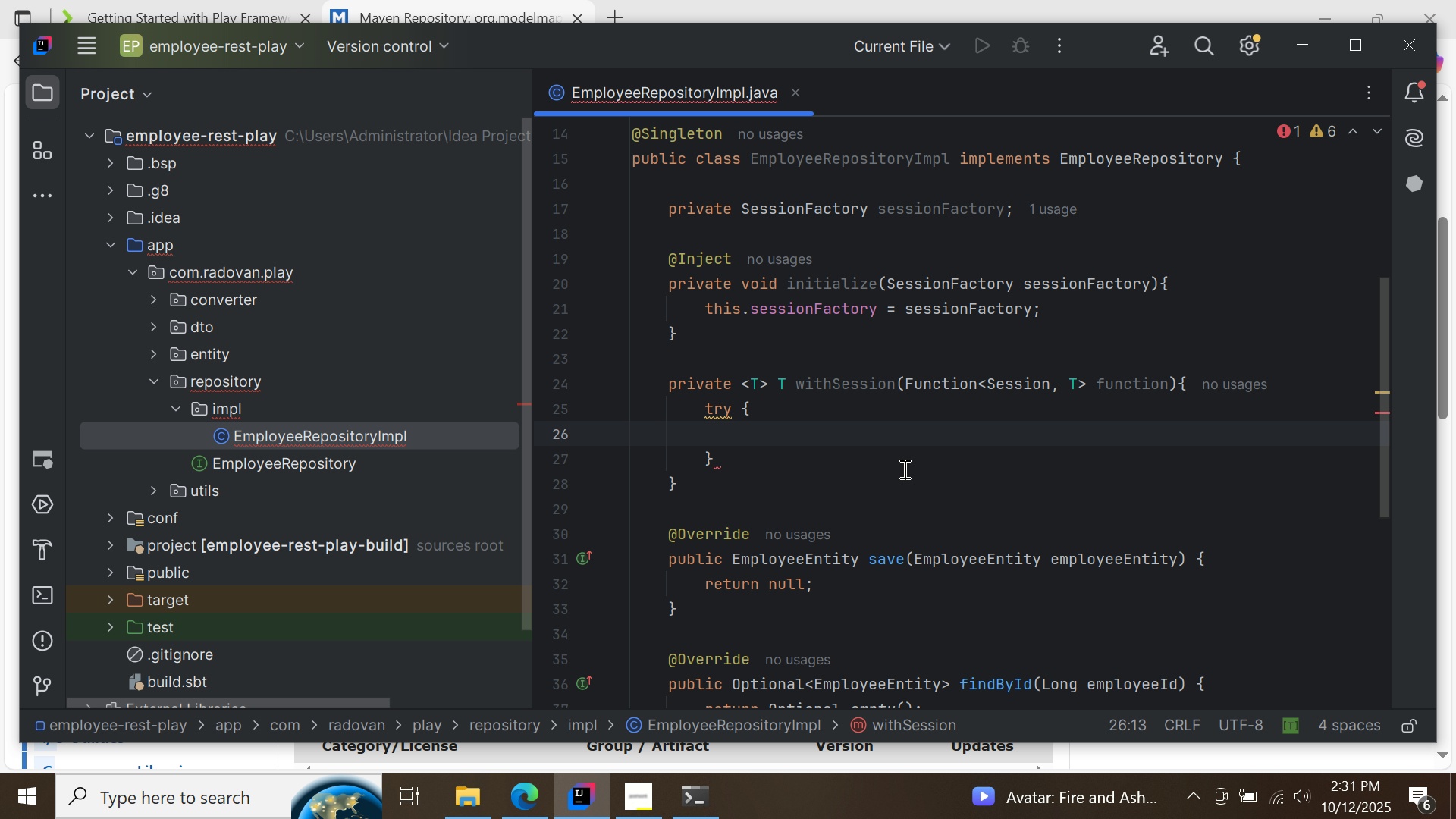 
key(ArrowUp)
 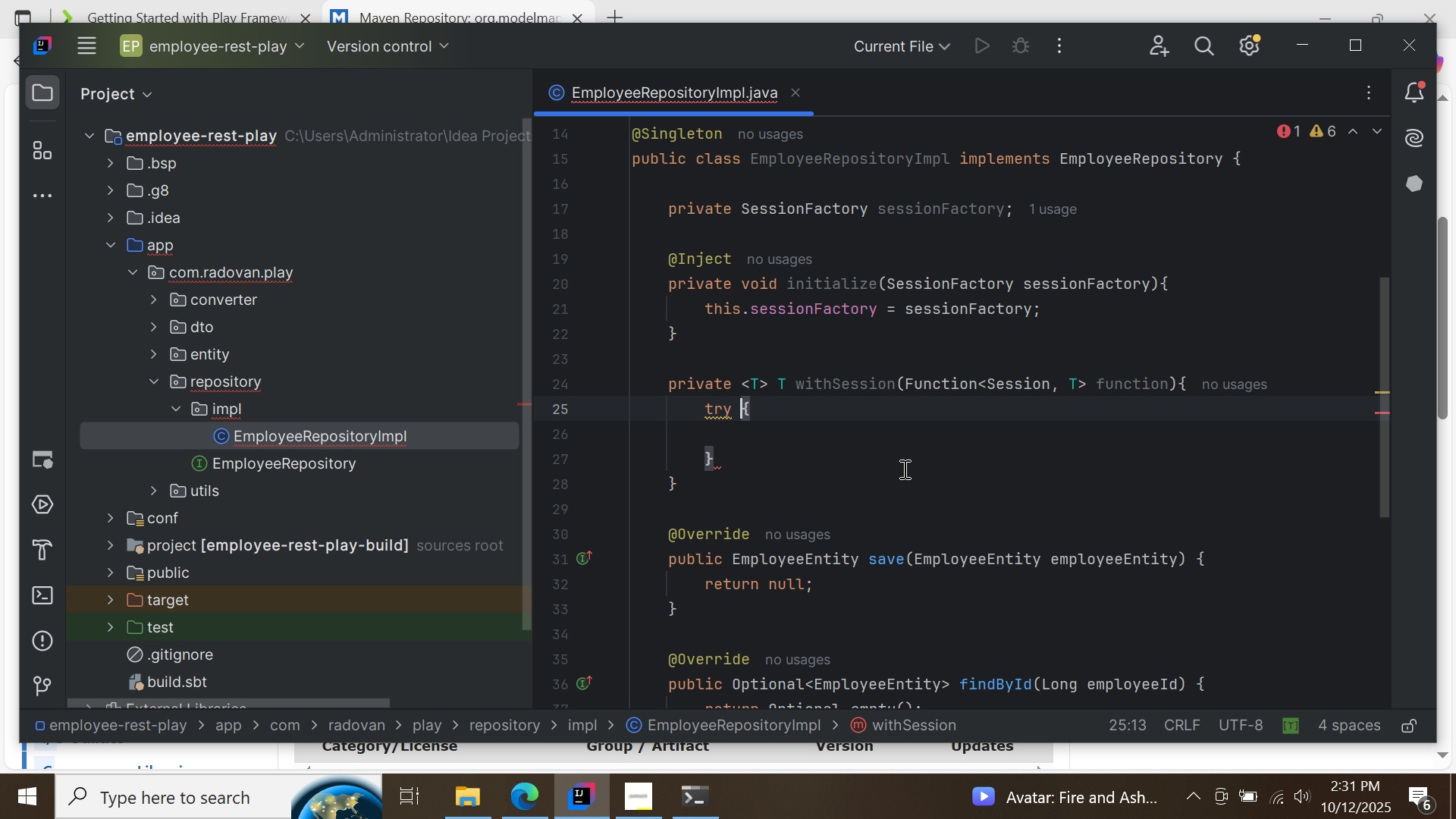 
key(Shift+8)
 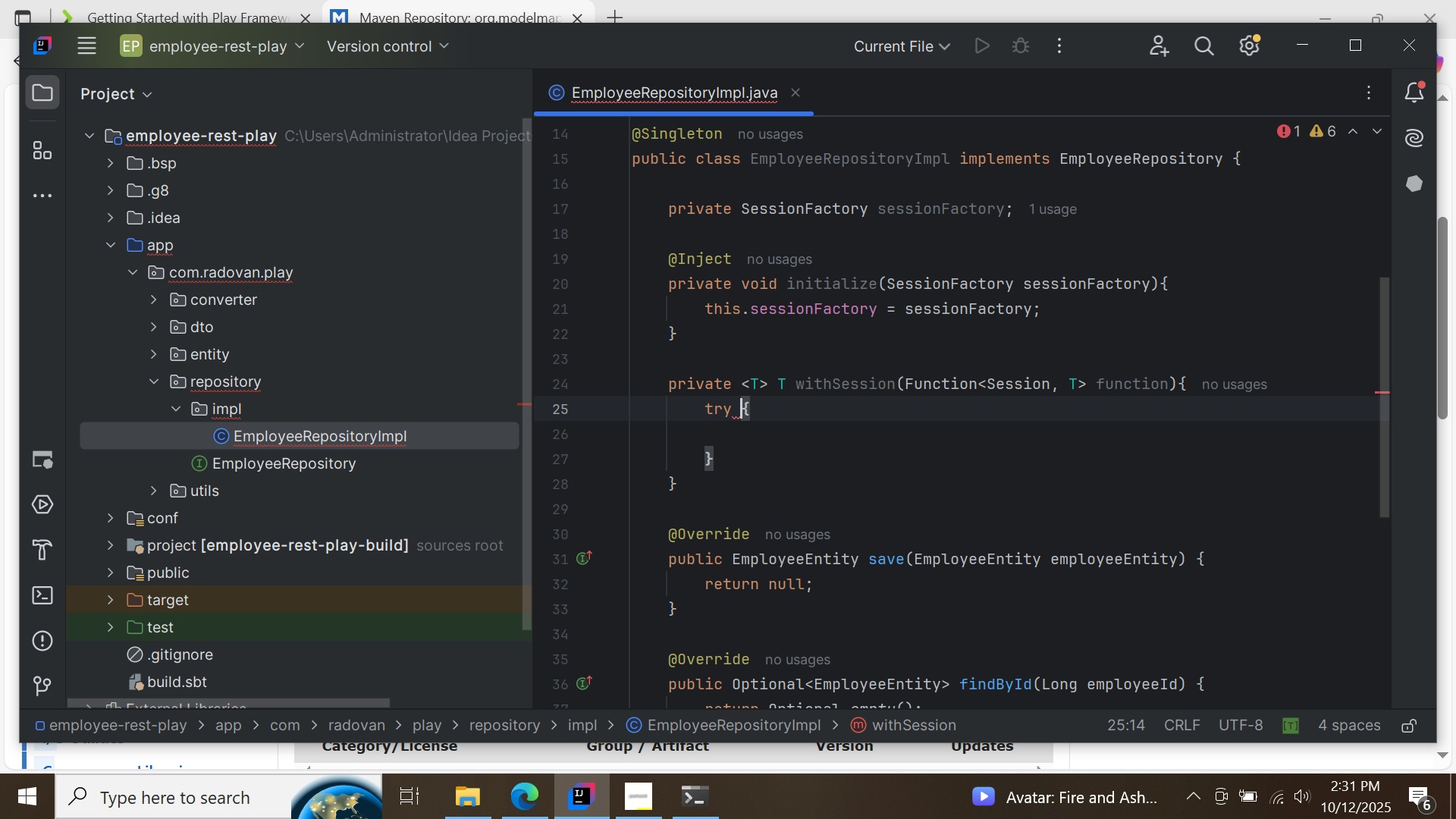 
key(Backspace)
 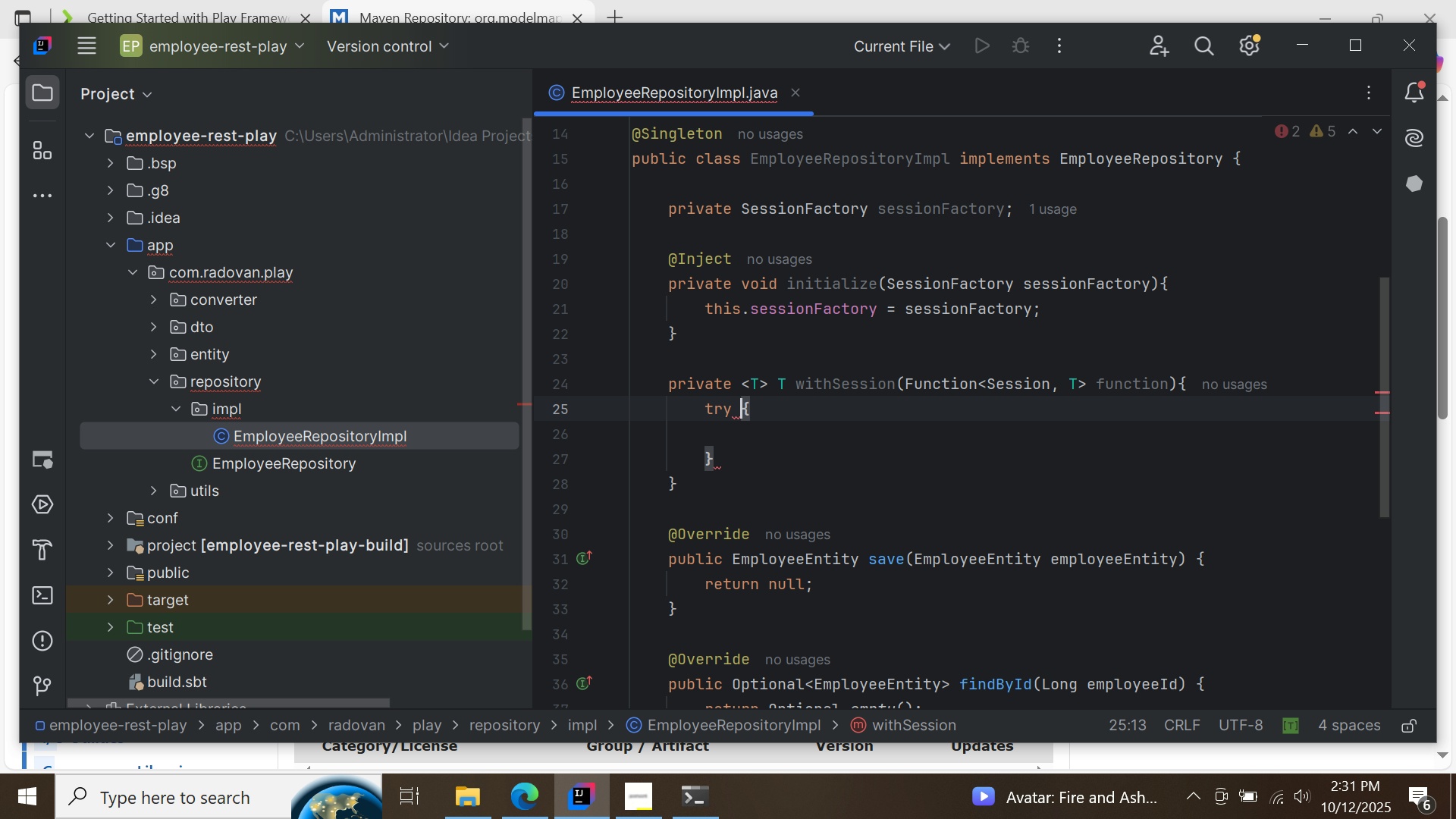 
key(Shift+9)
 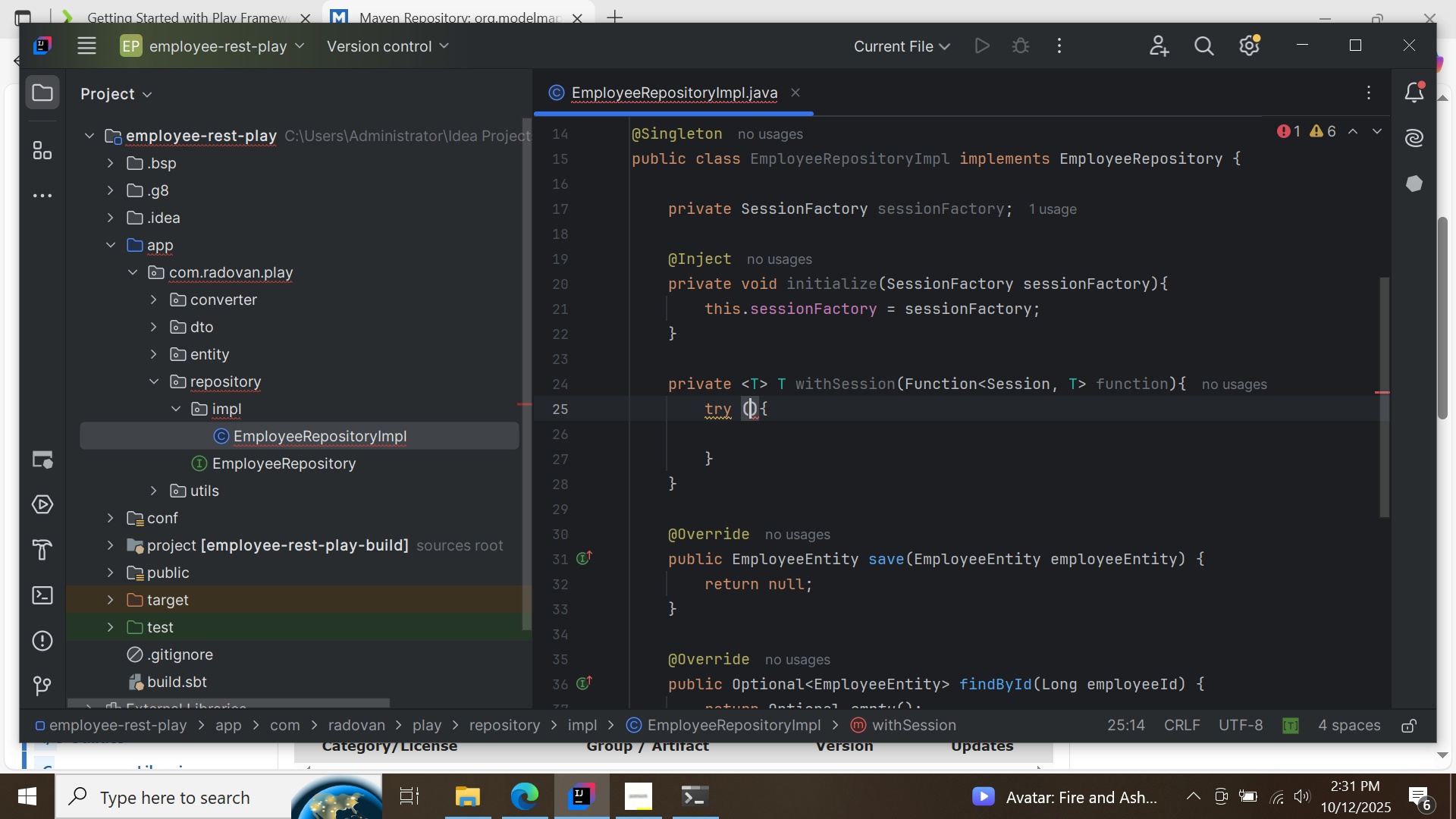 
key(CapsLock)
 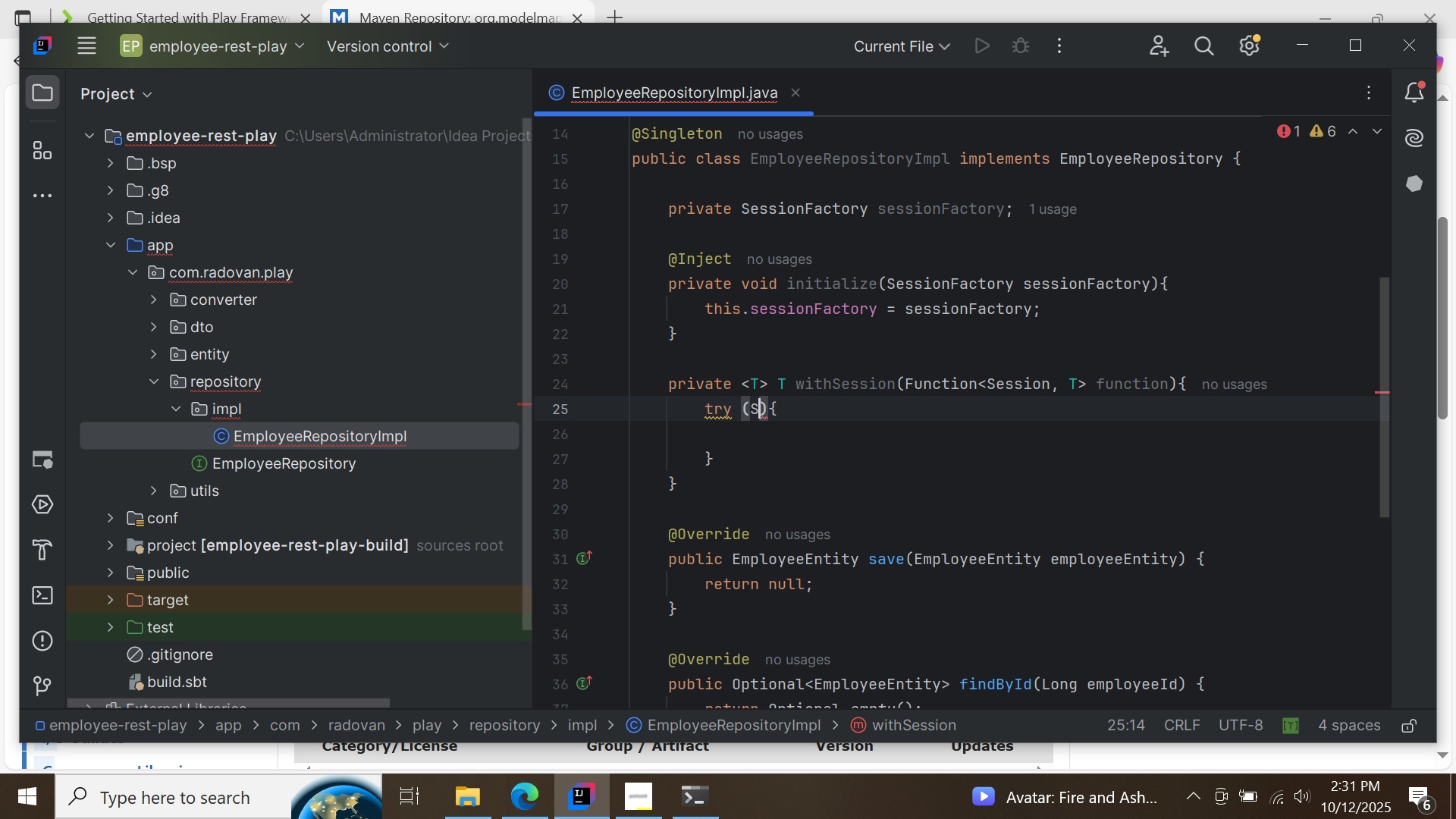 
key(S)
 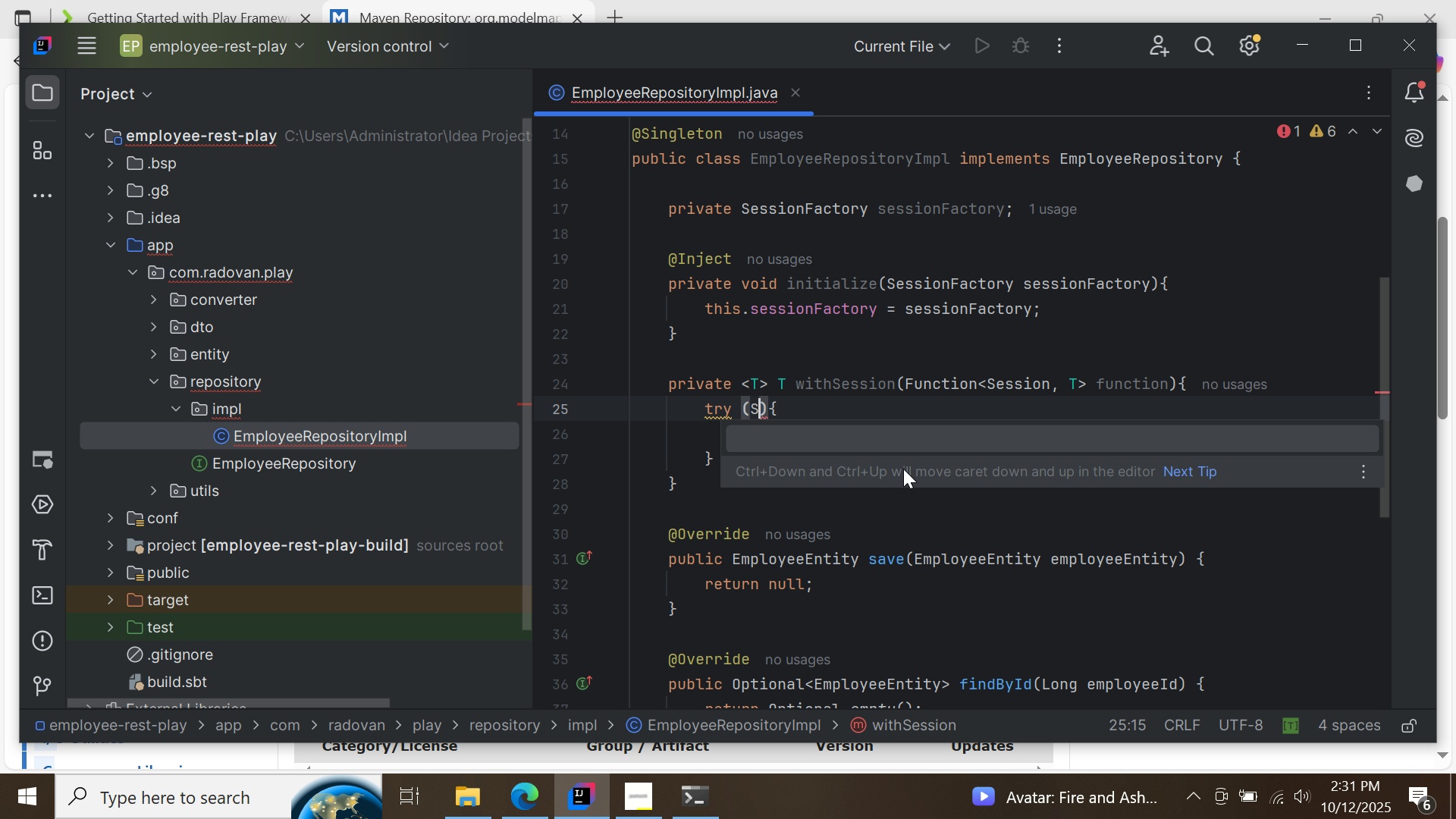 
key(CapsLock)
 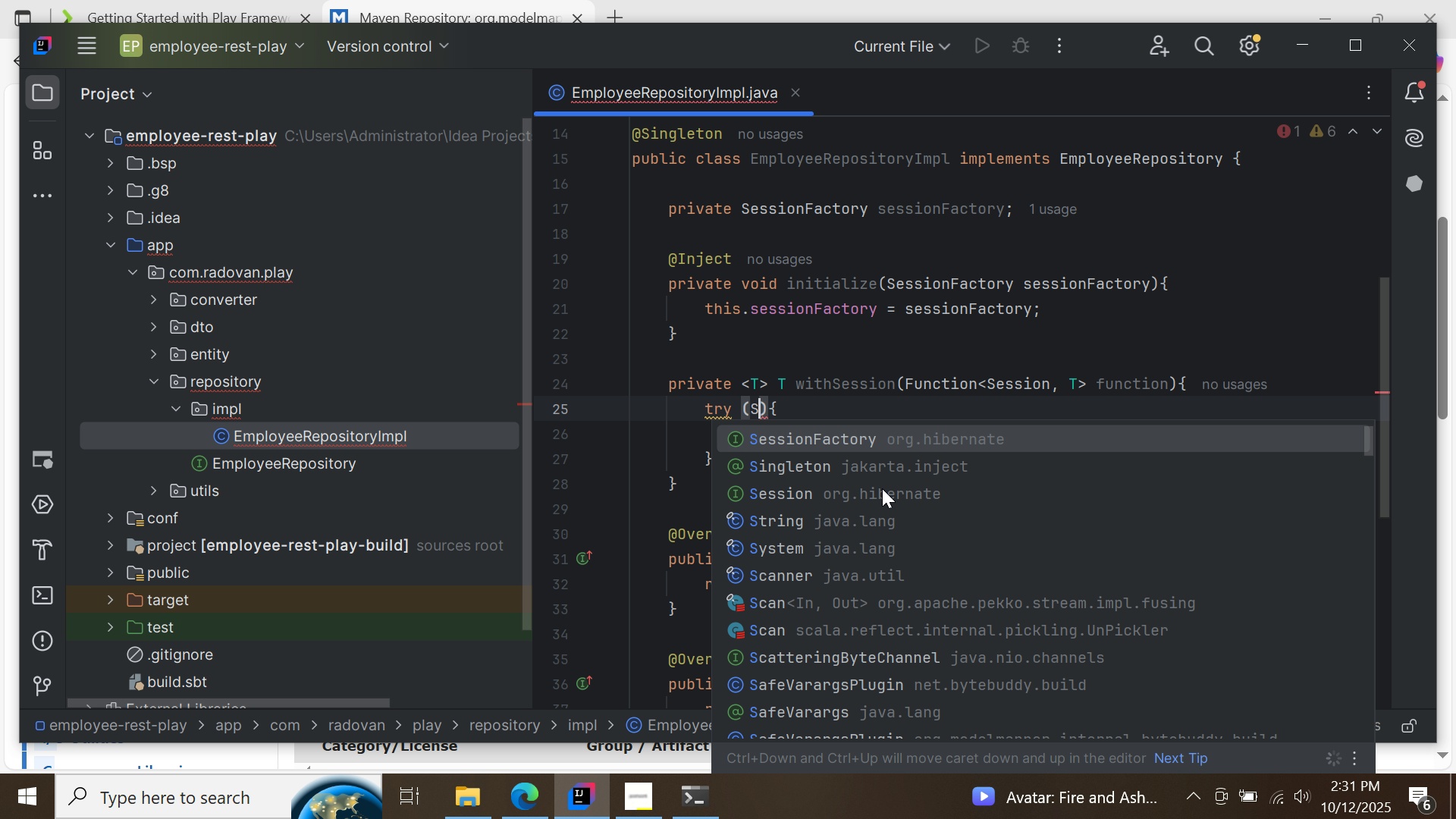 
double_click([882, 488])
 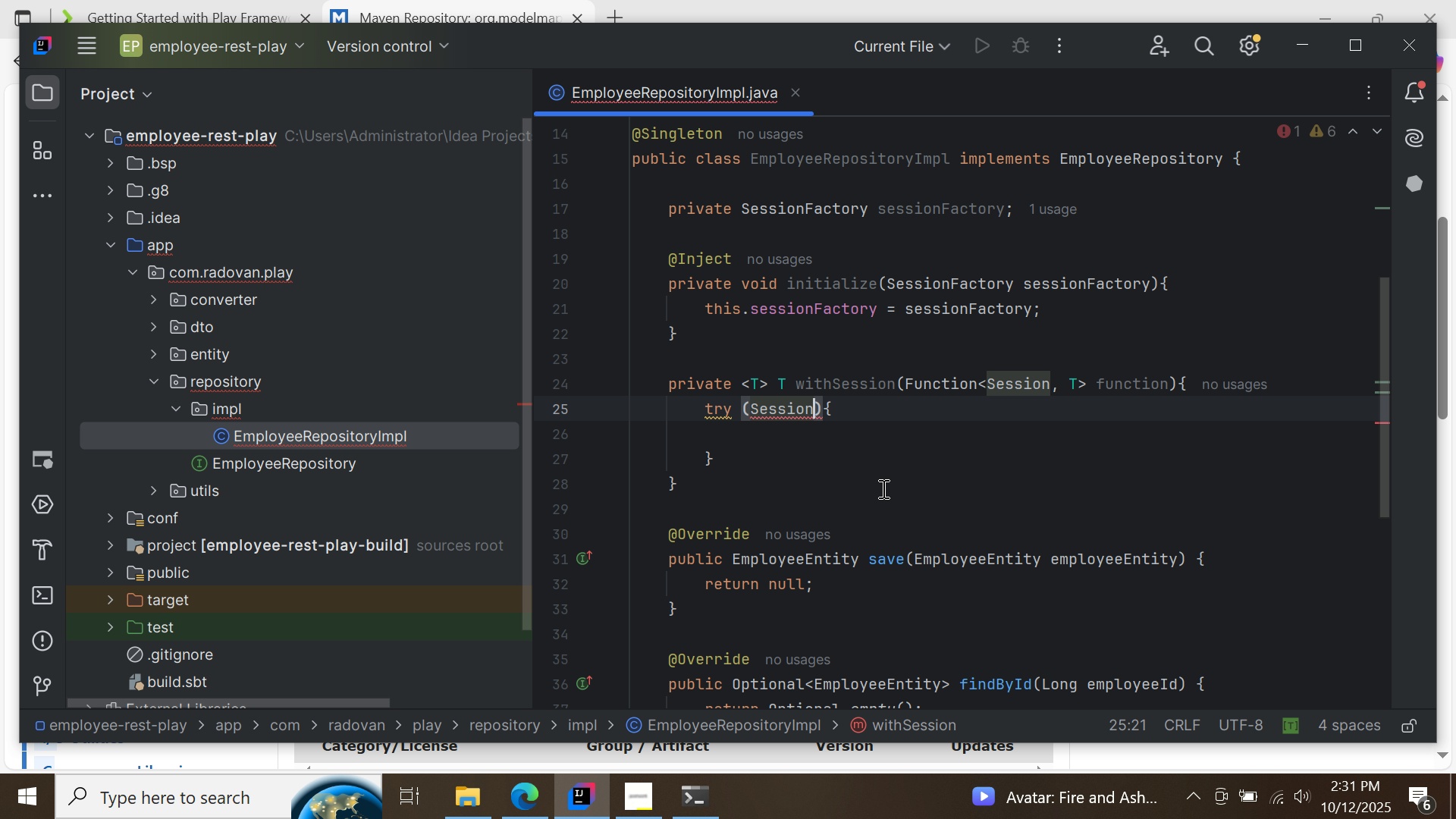 
key(Space)
 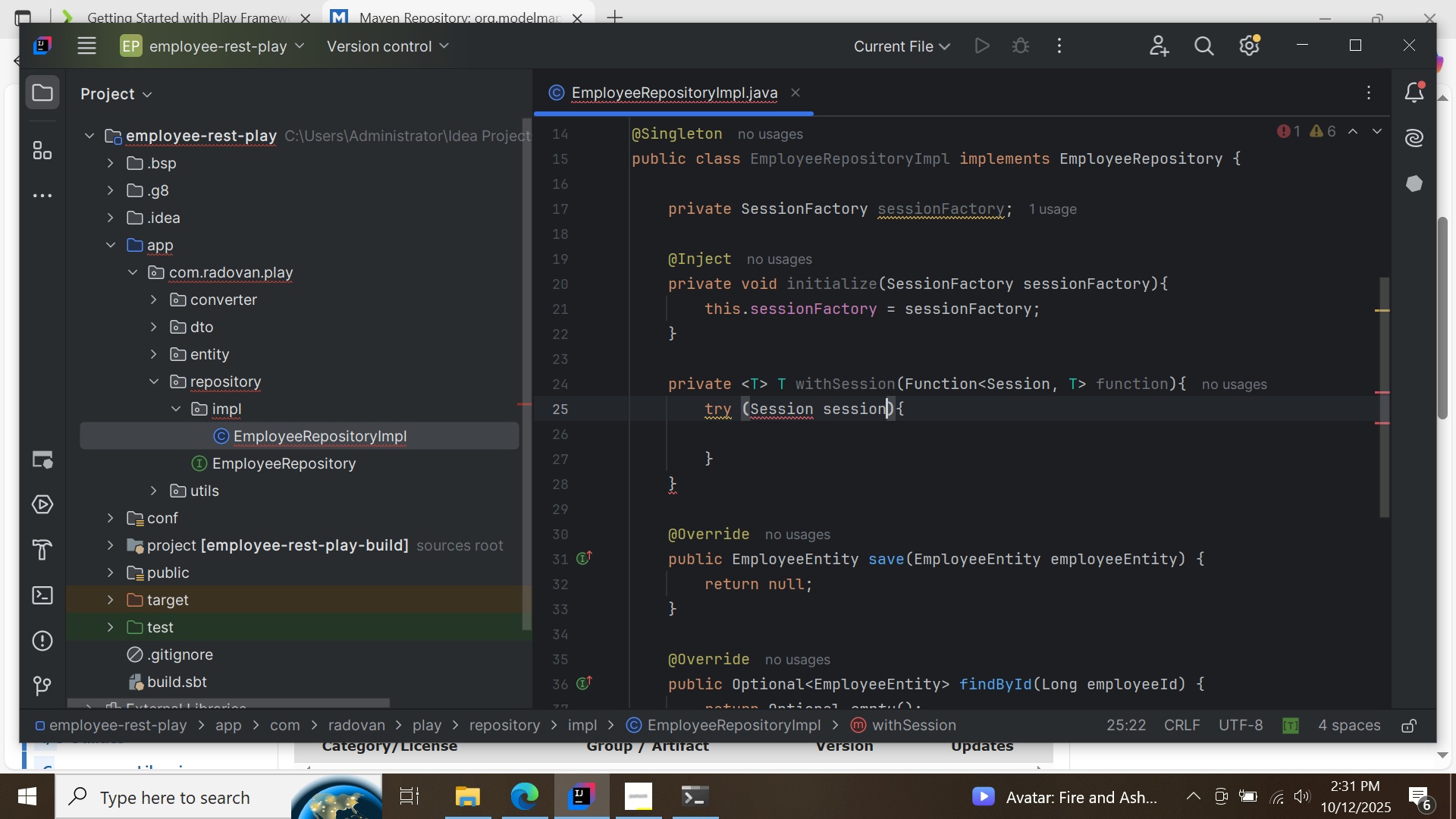 
key(Control+ControlLeft)
 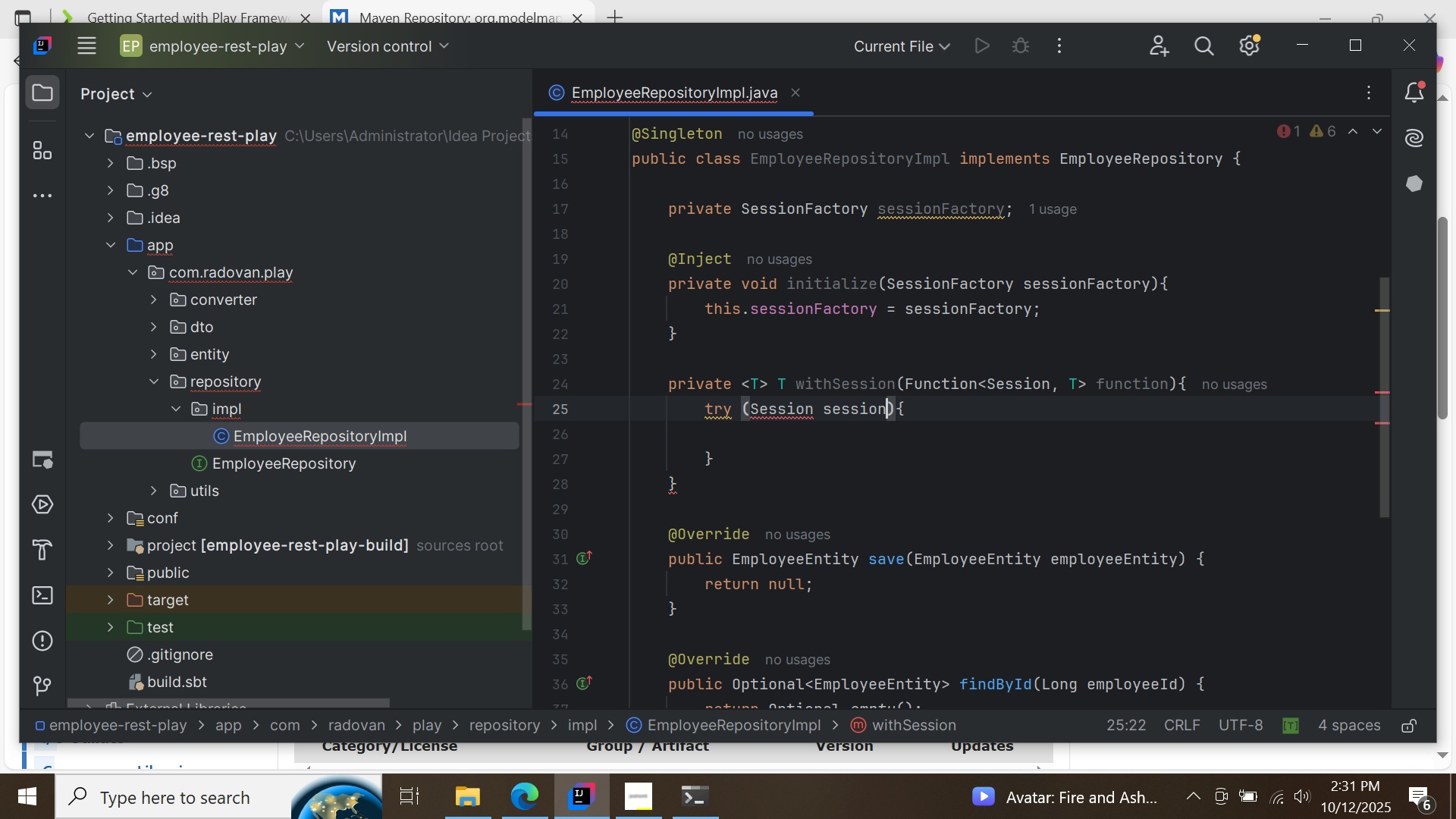 
key(Control+Space)
 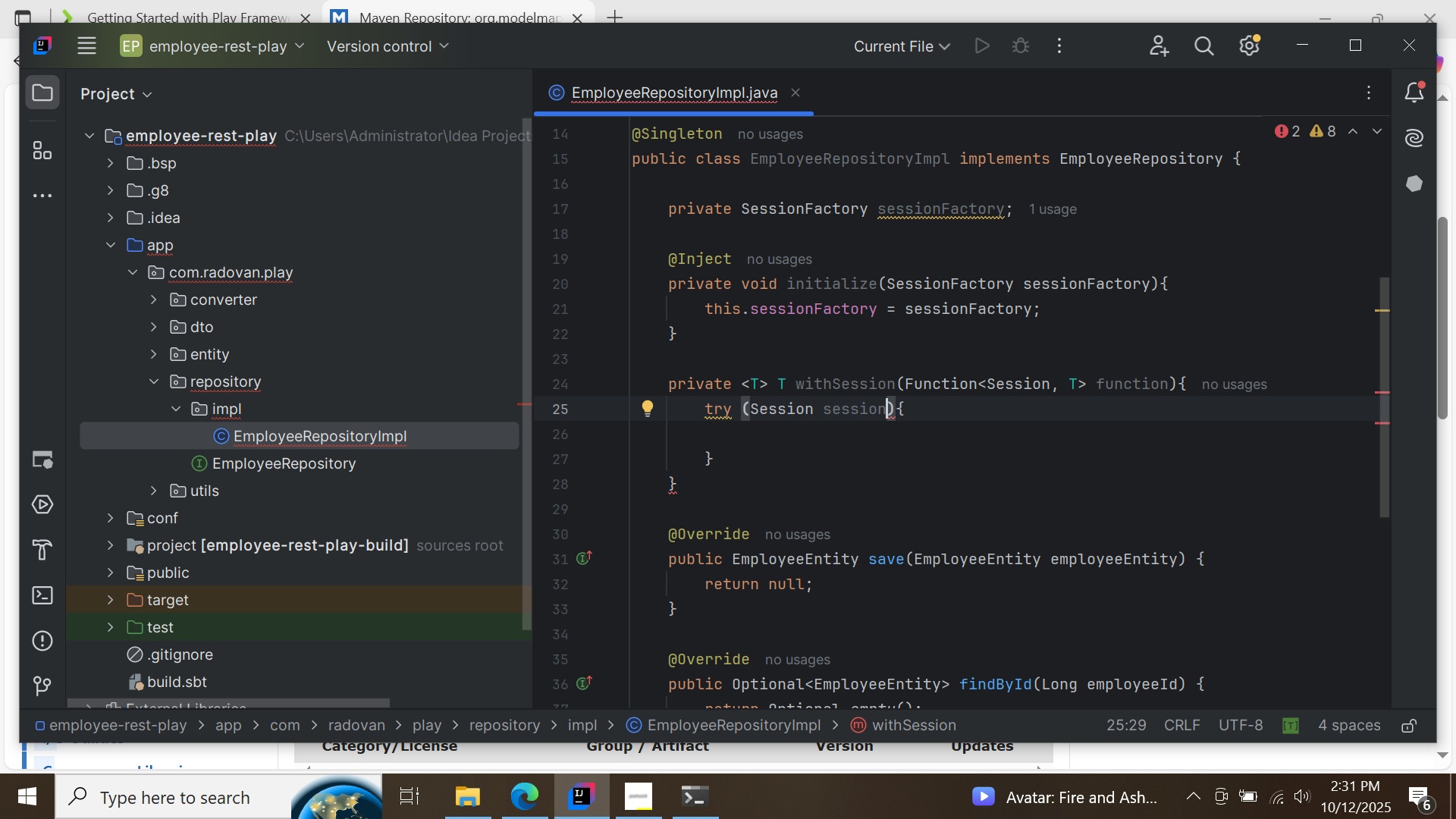 
key(Space)
 